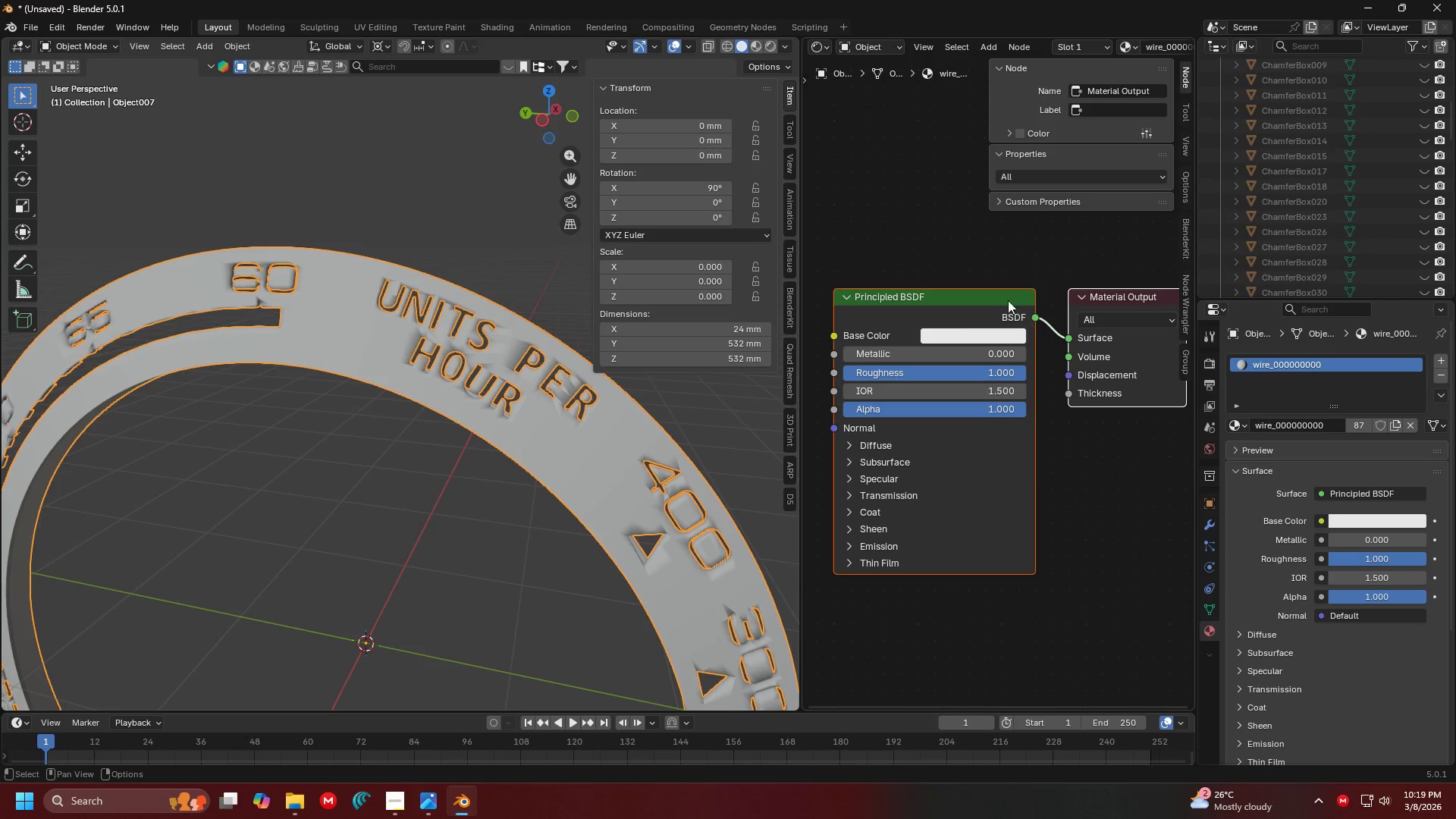 
left_click([1417, 424])
 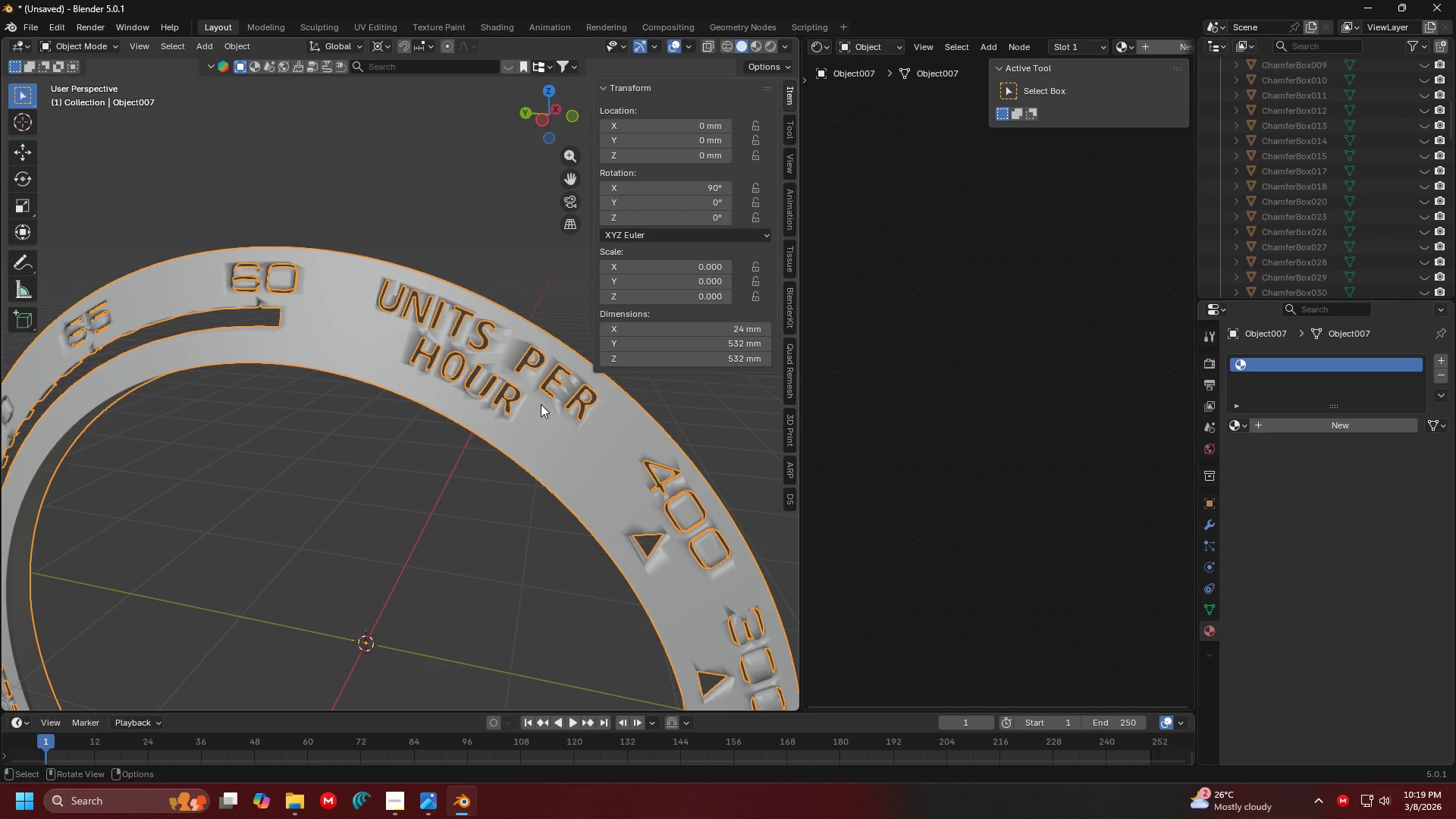 
key(Tab)
 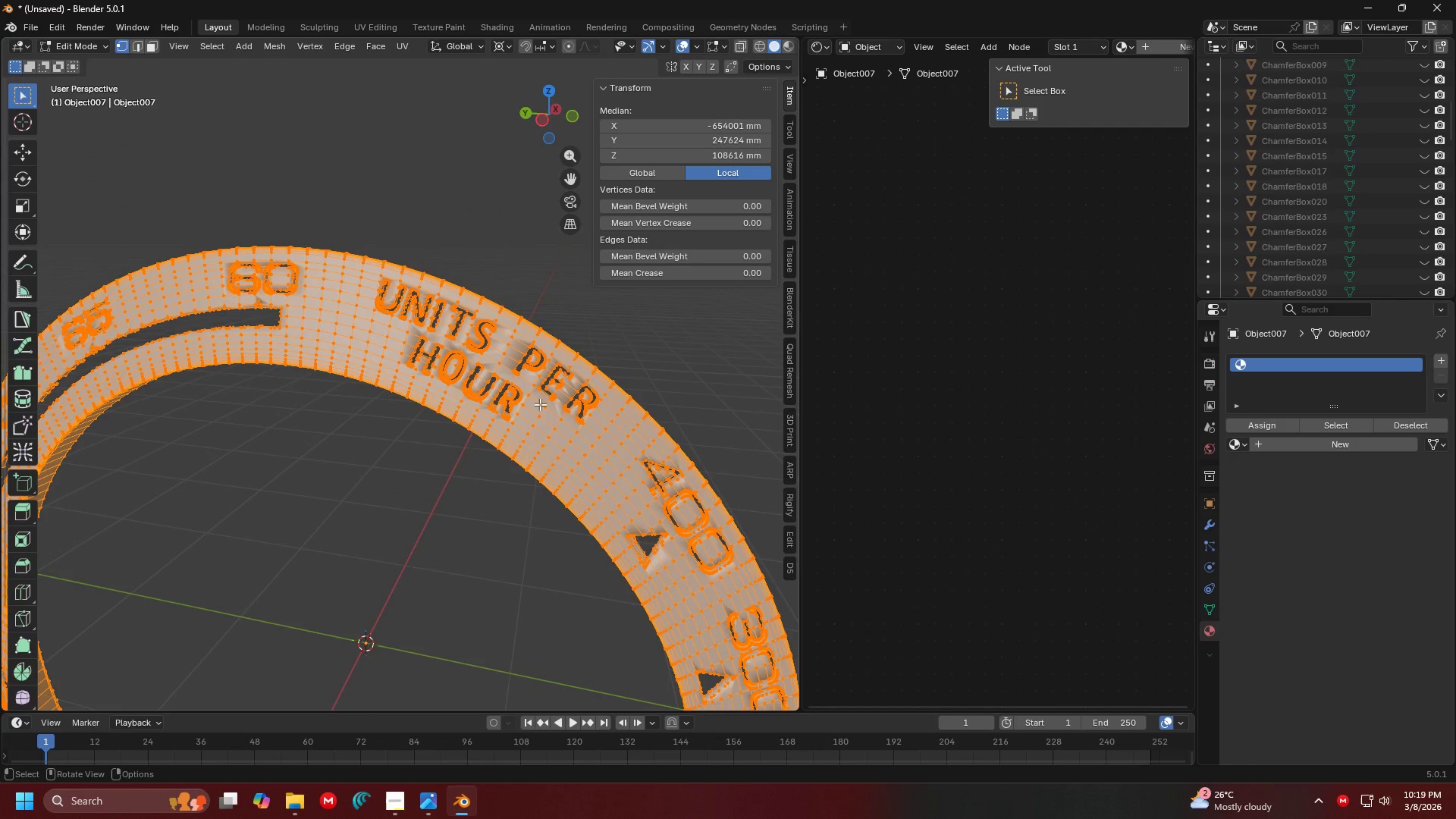 
key(A)
 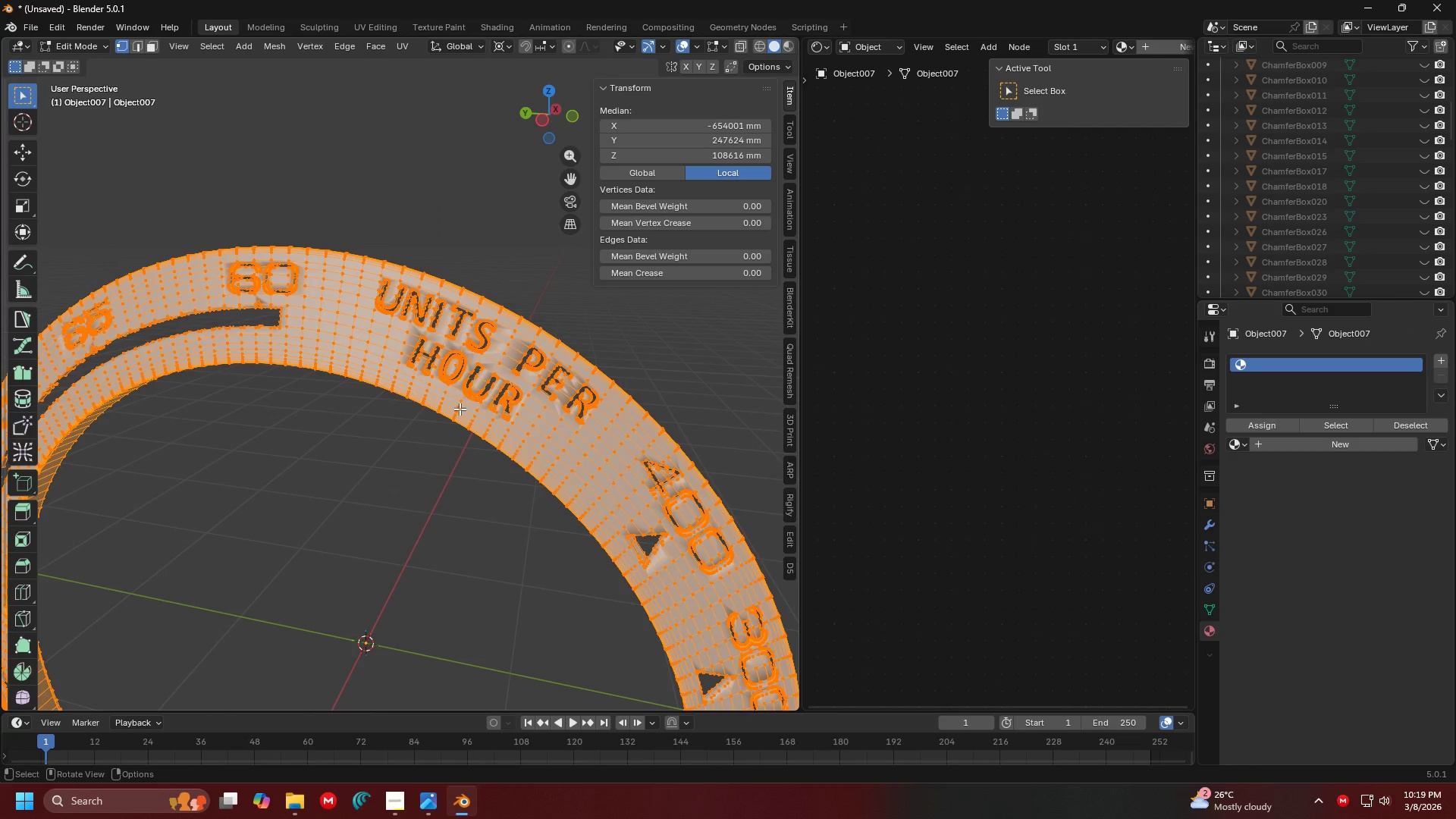 
key(Shift+ShiftLeft)
 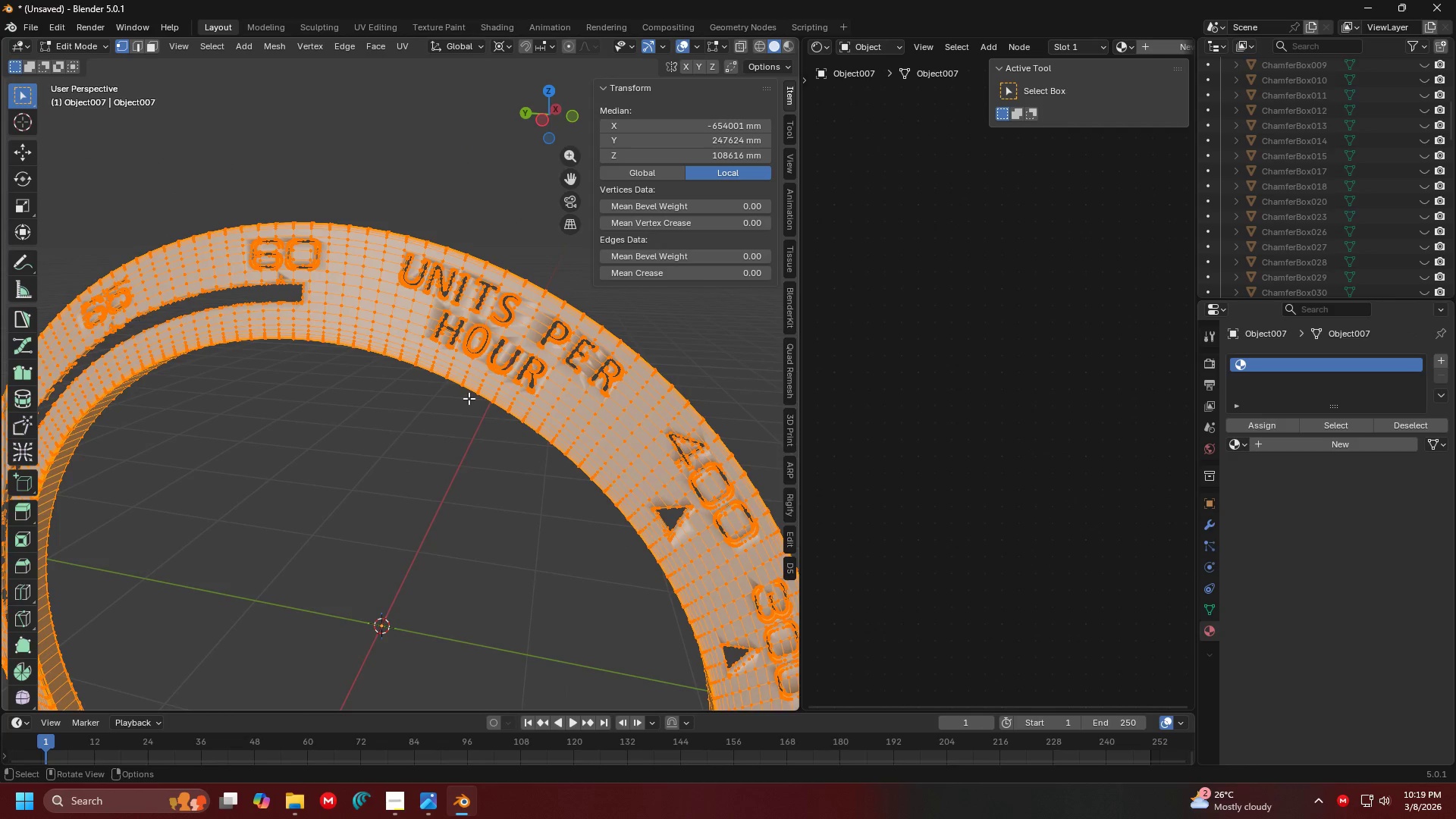 
scroll: coordinate [540, 404], scroll_direction: none, amount: 0.0
 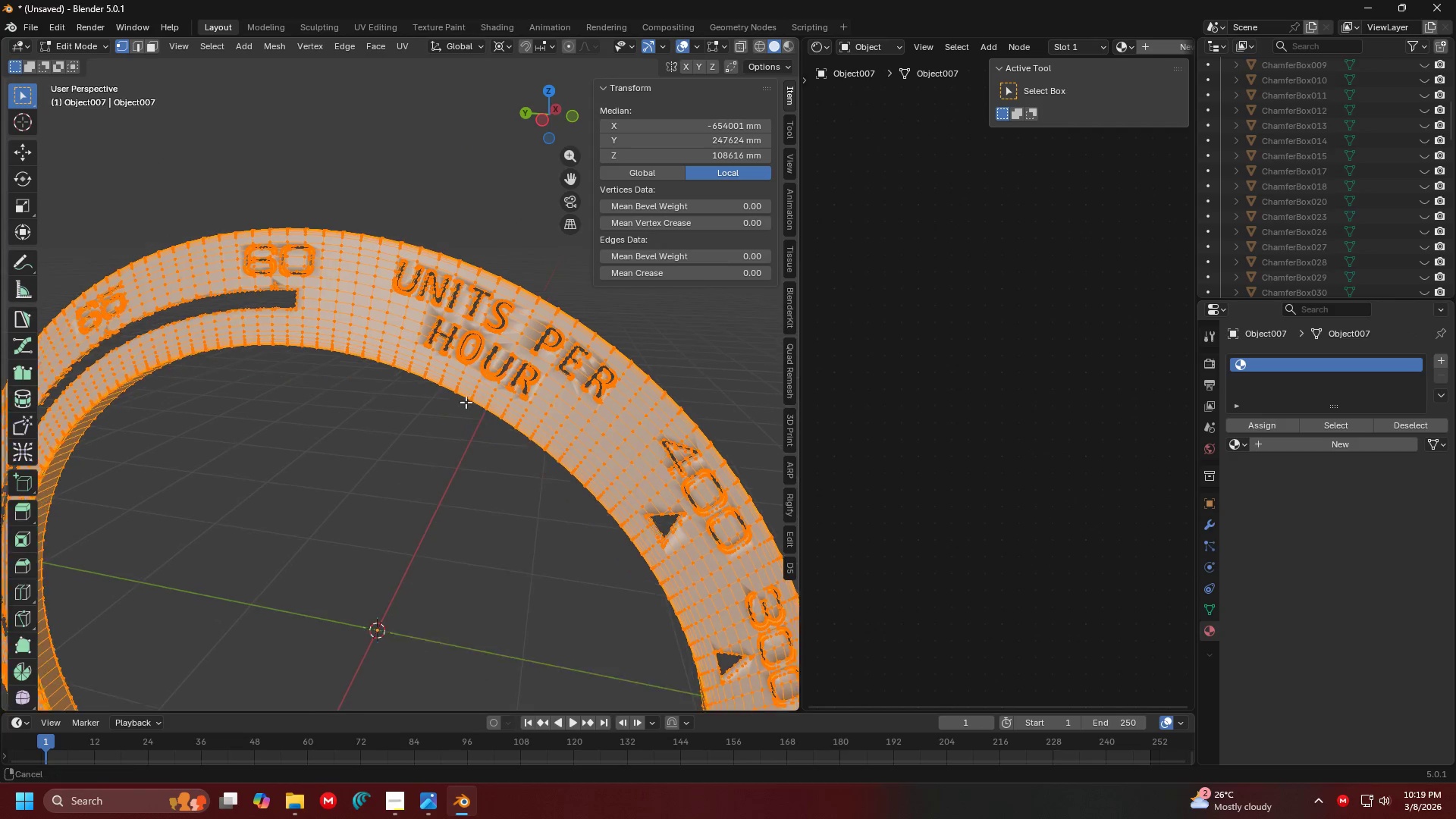 
key(Shift+N)
 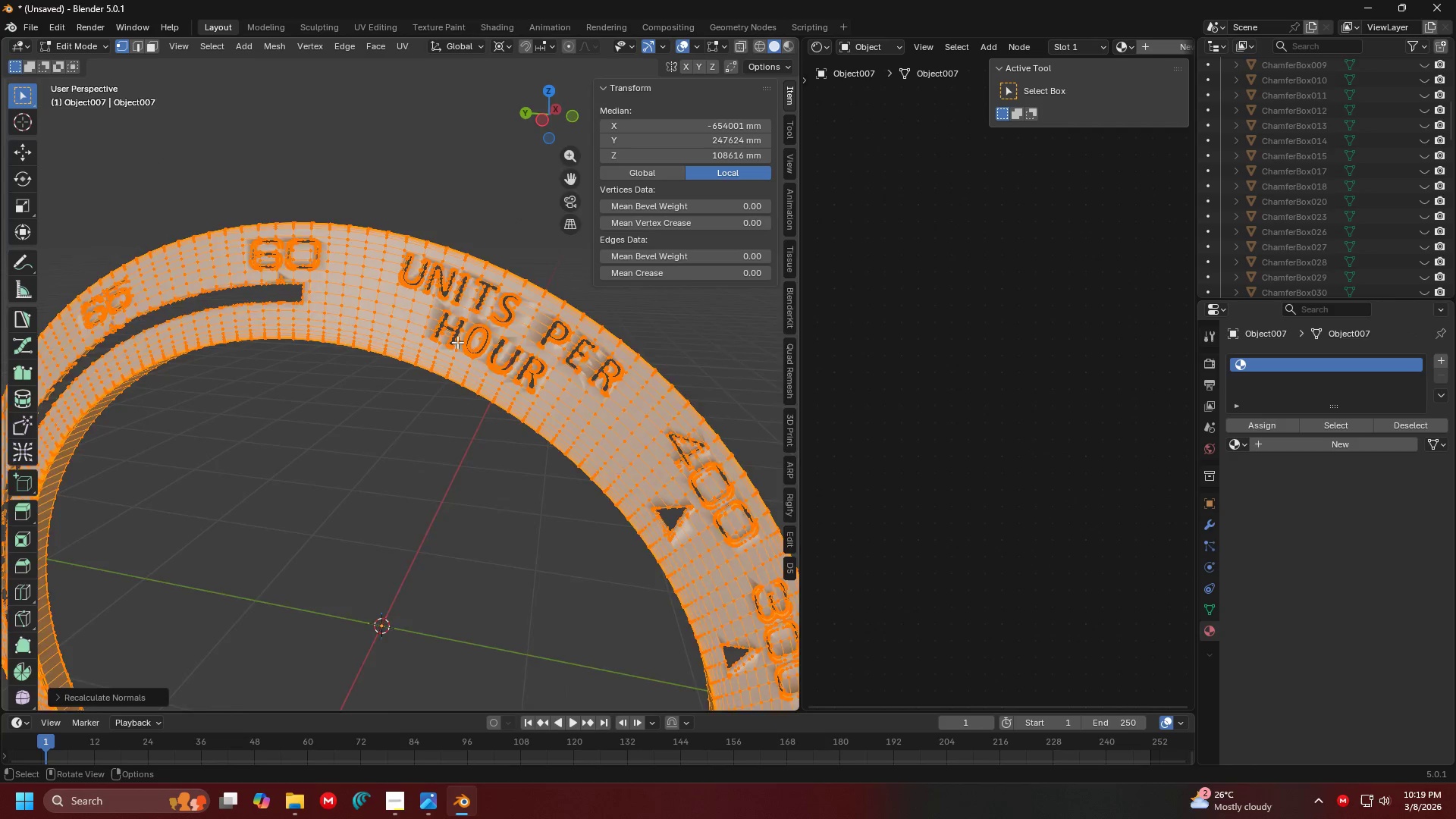 
hold_key(key=ShiftLeft, duration=0.44)
 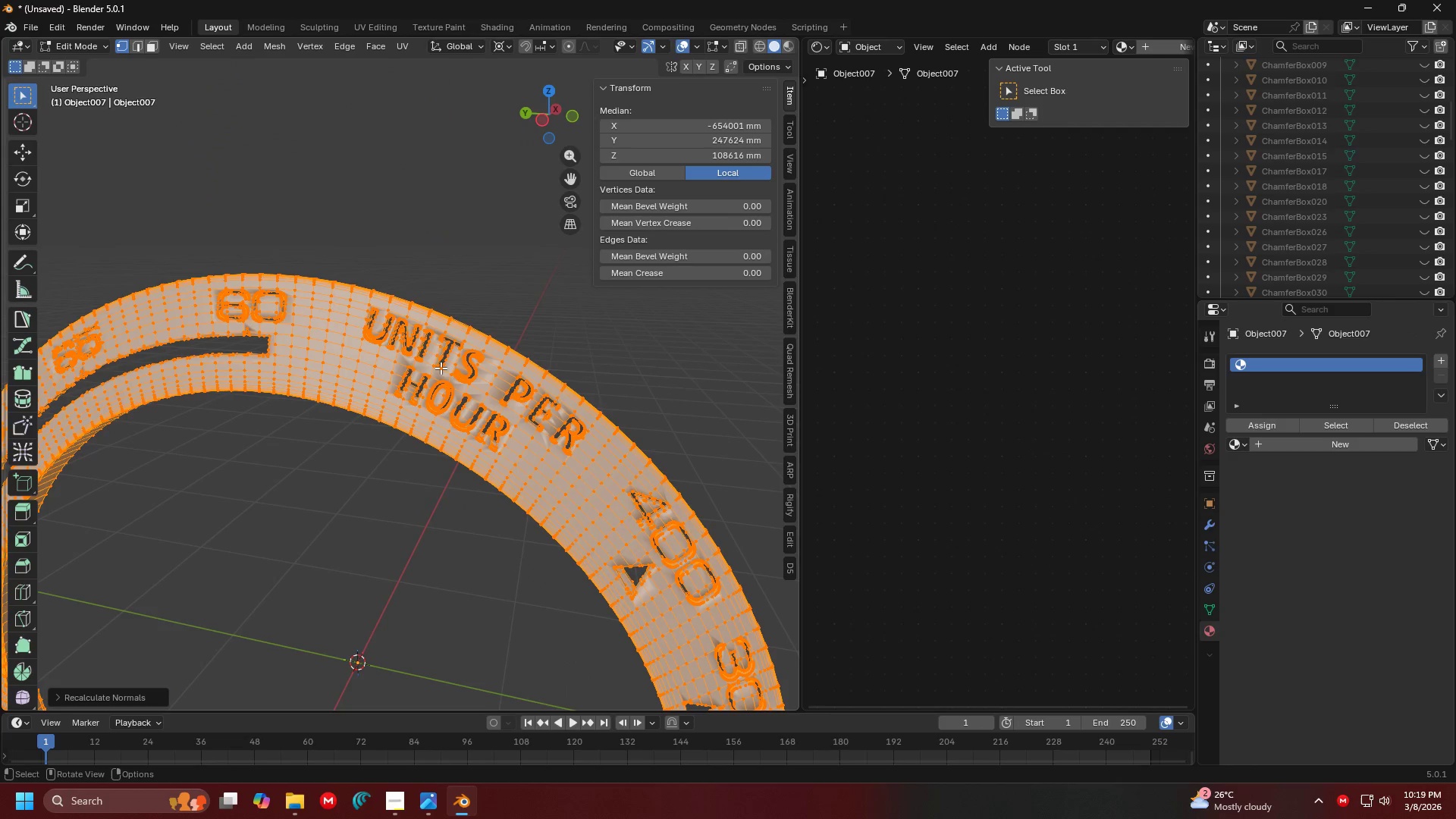 
scroll: coordinate [457, 339], scroll_direction: up, amount: 2.0
 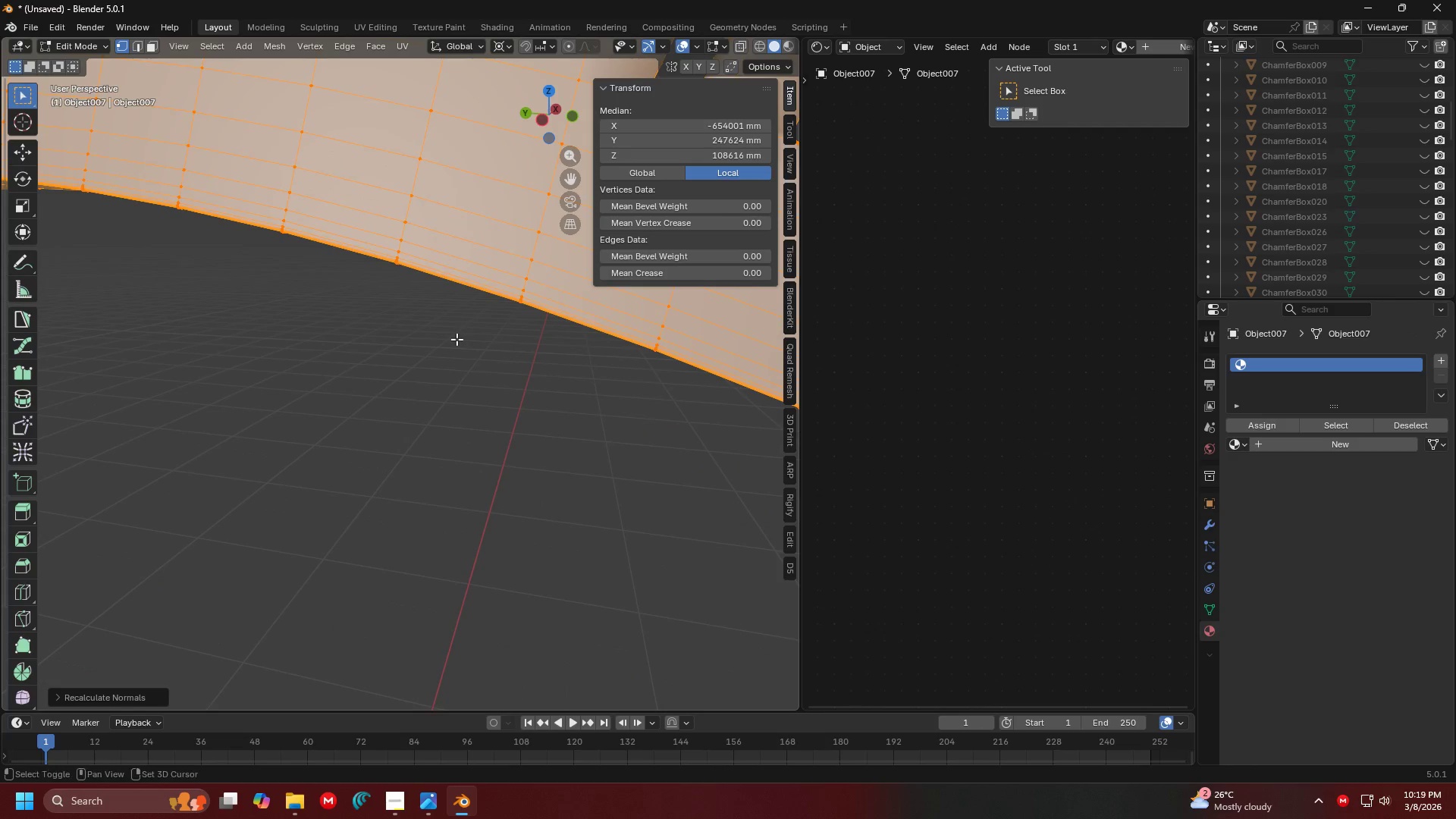 
scroll: coordinate [441, 368], scroll_direction: down, amount: 2.0
 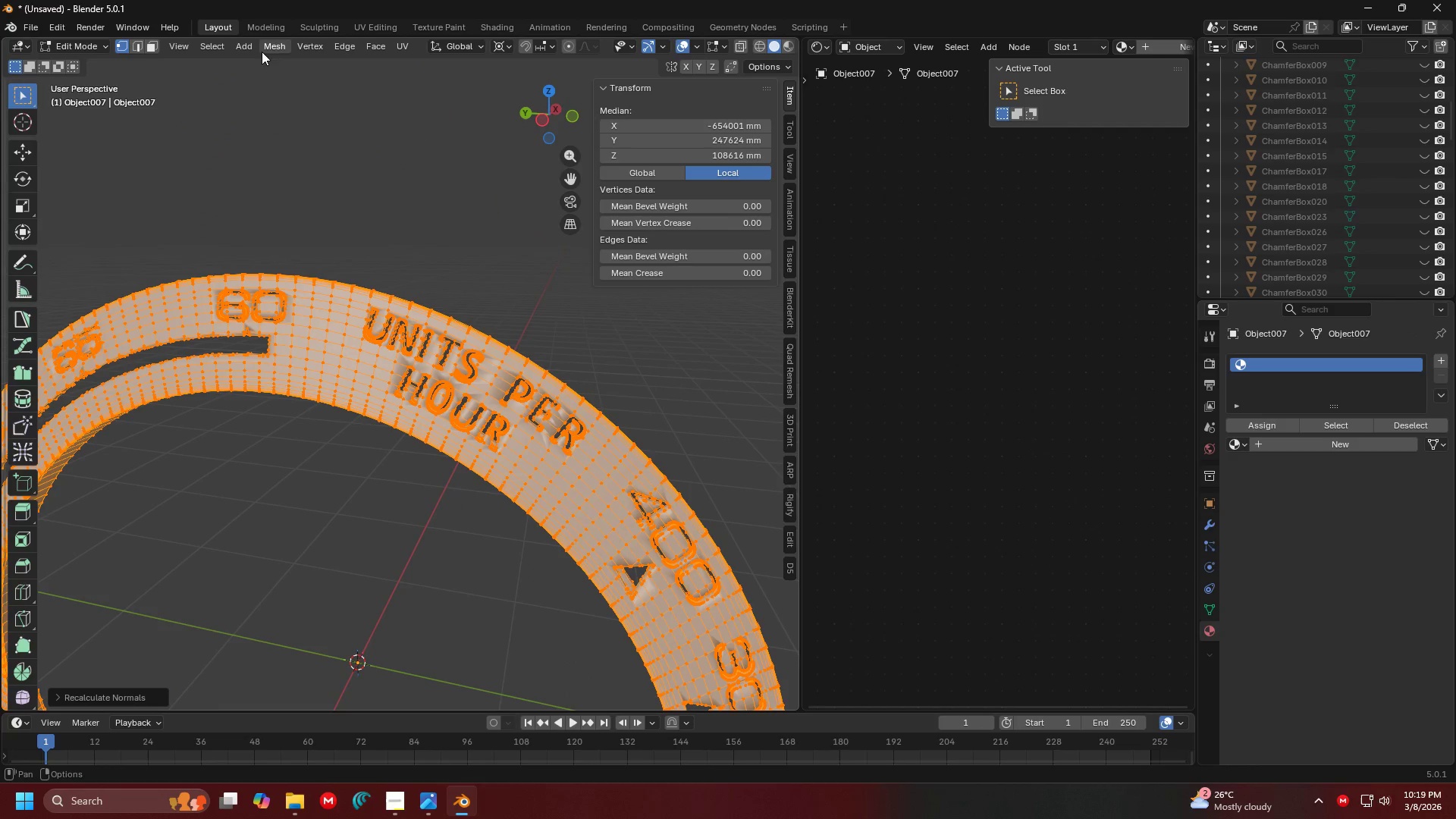 
left_click([268, 50])
 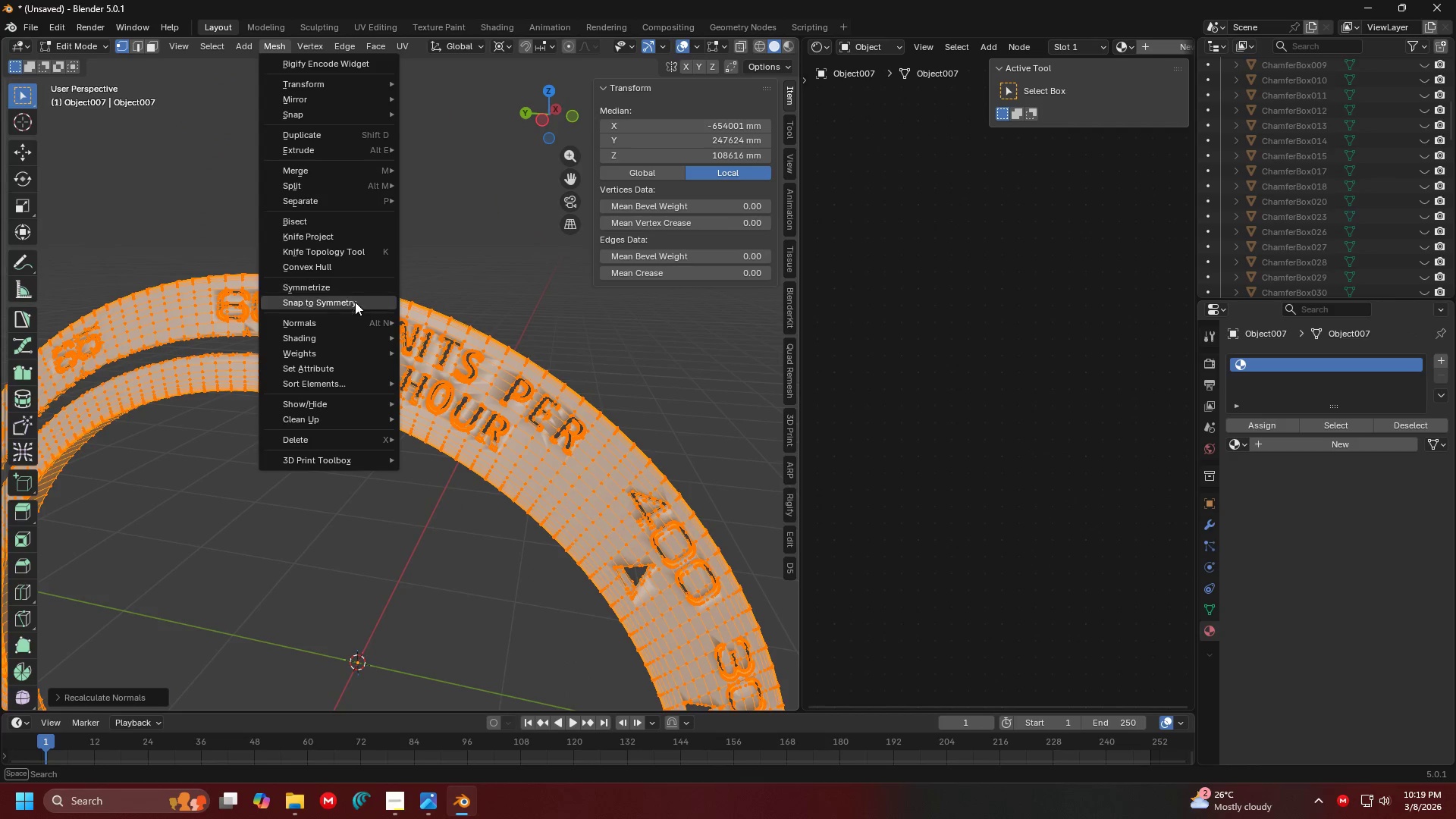 
left_click([350, 322])
 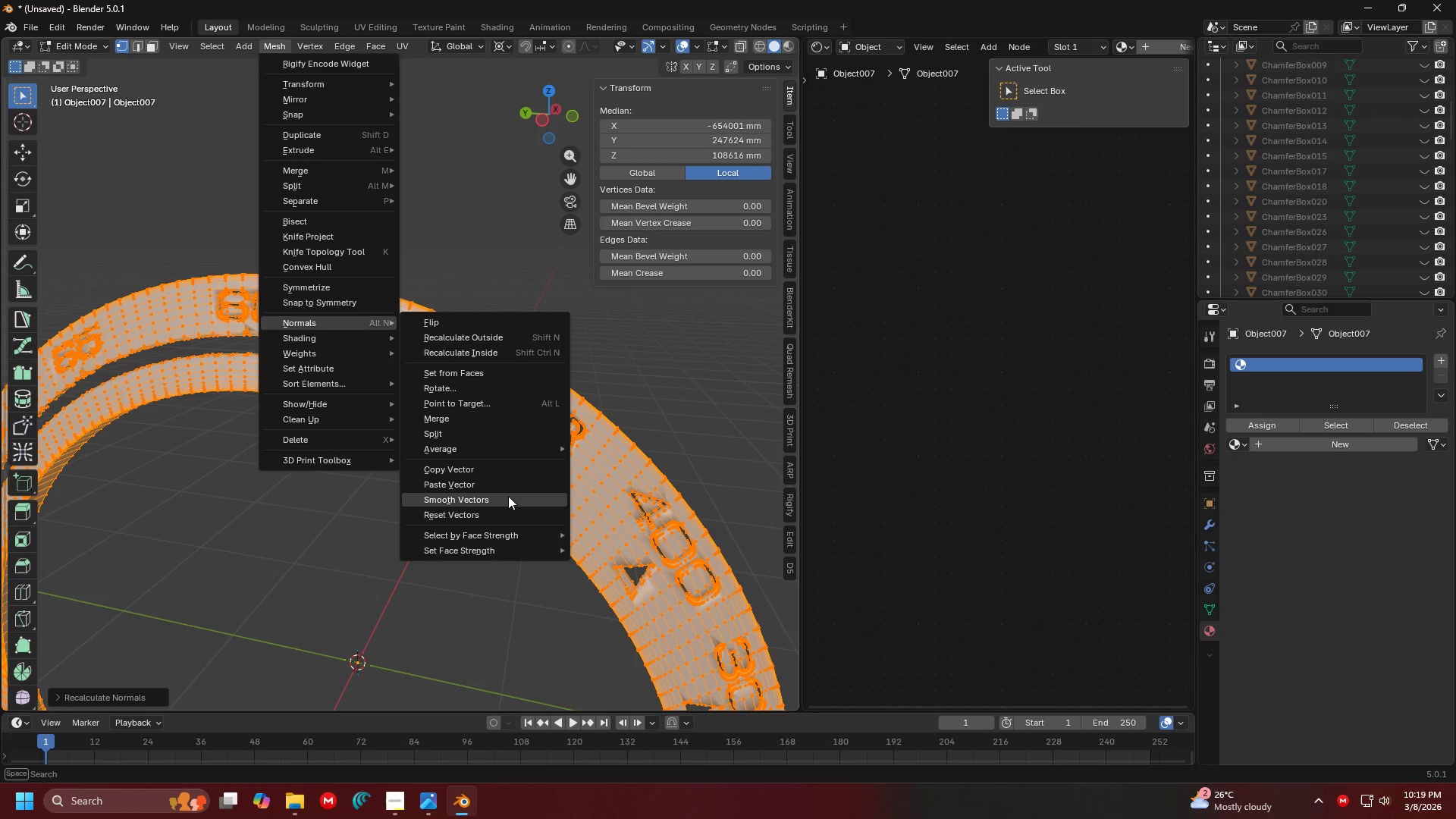 
left_click([679, 353])
 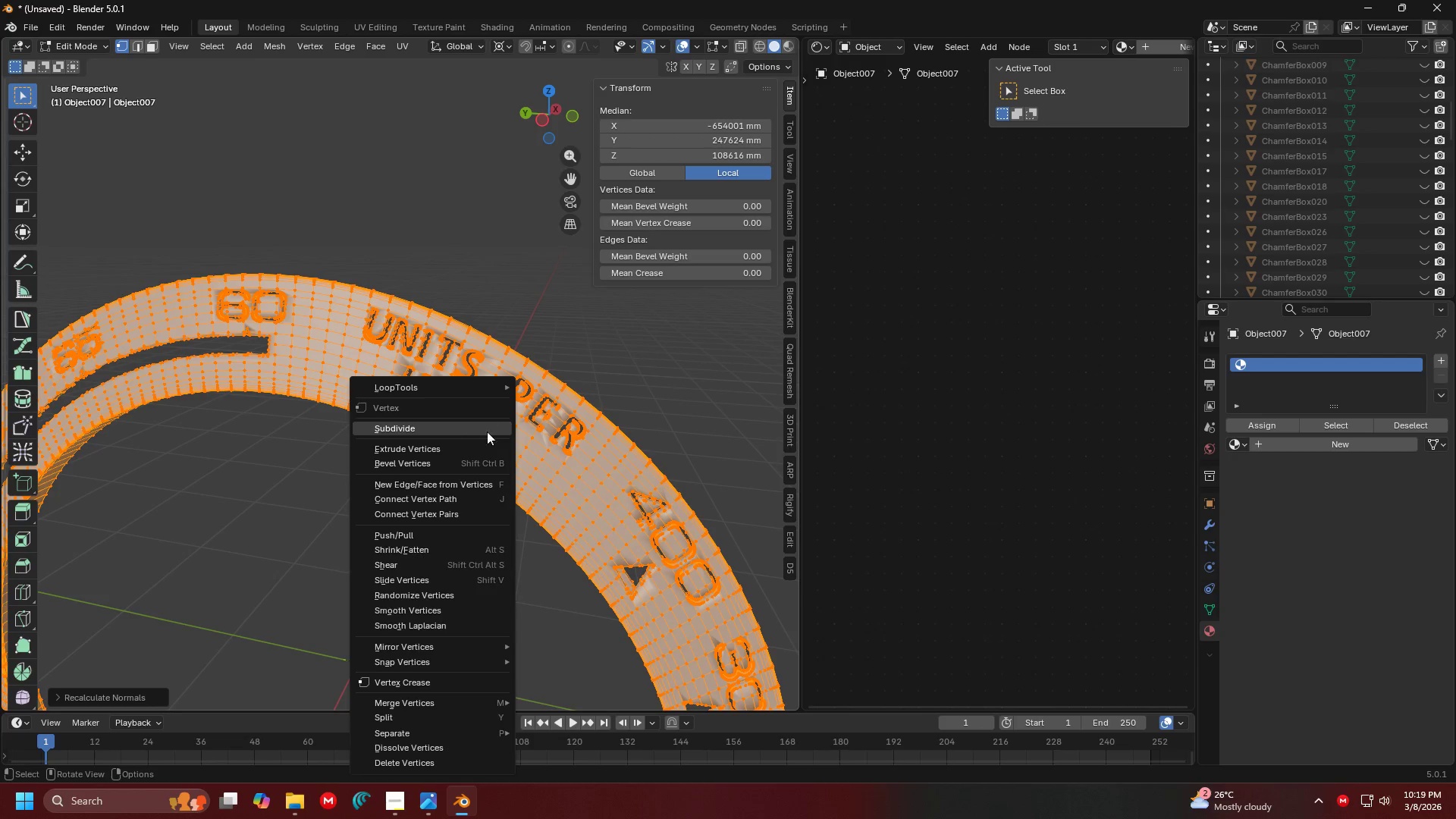 
left_click([481, 328])
 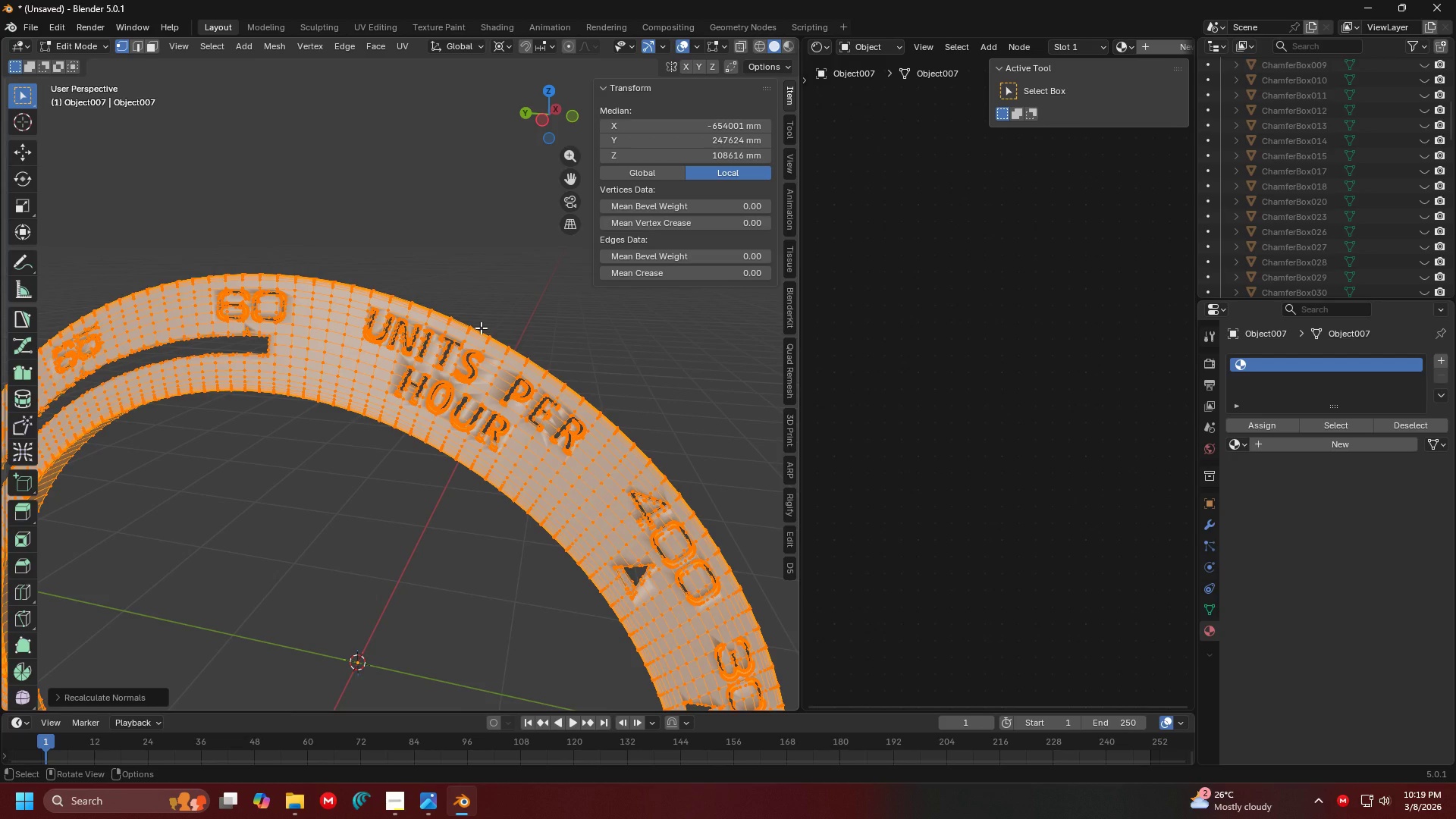 
key(Tab)
 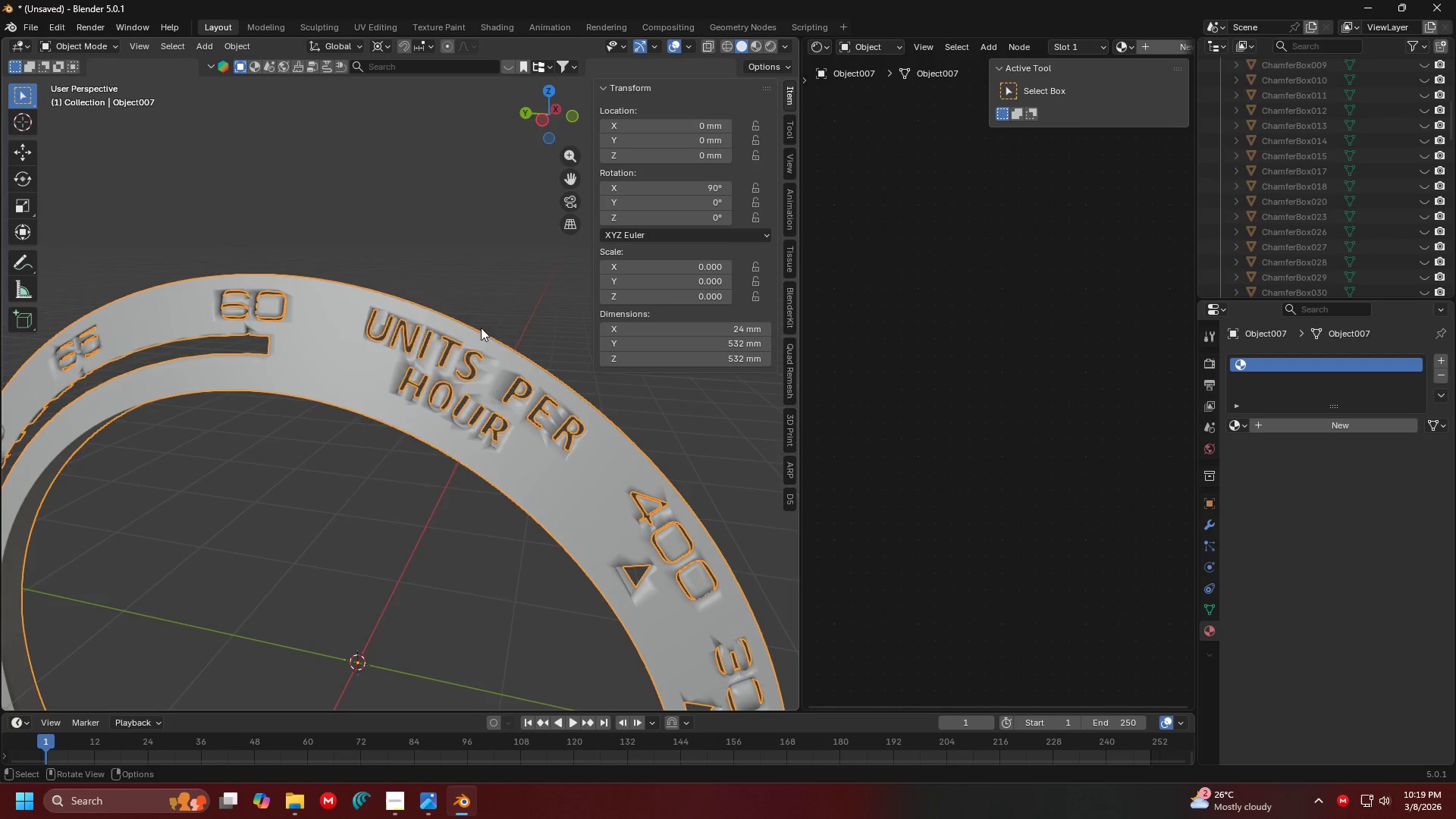 
right_click([481, 328])
 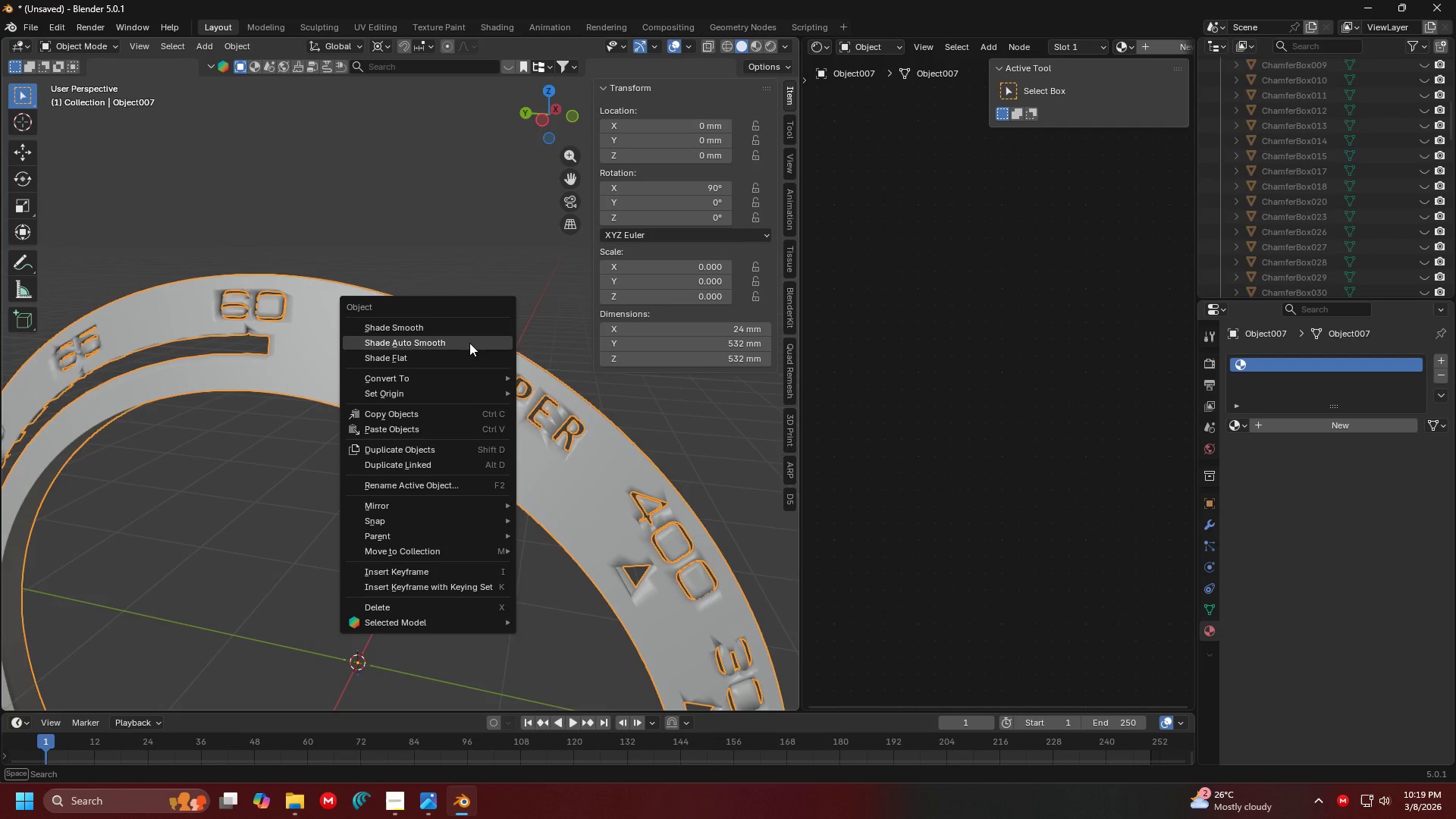 
left_click([457, 360])
 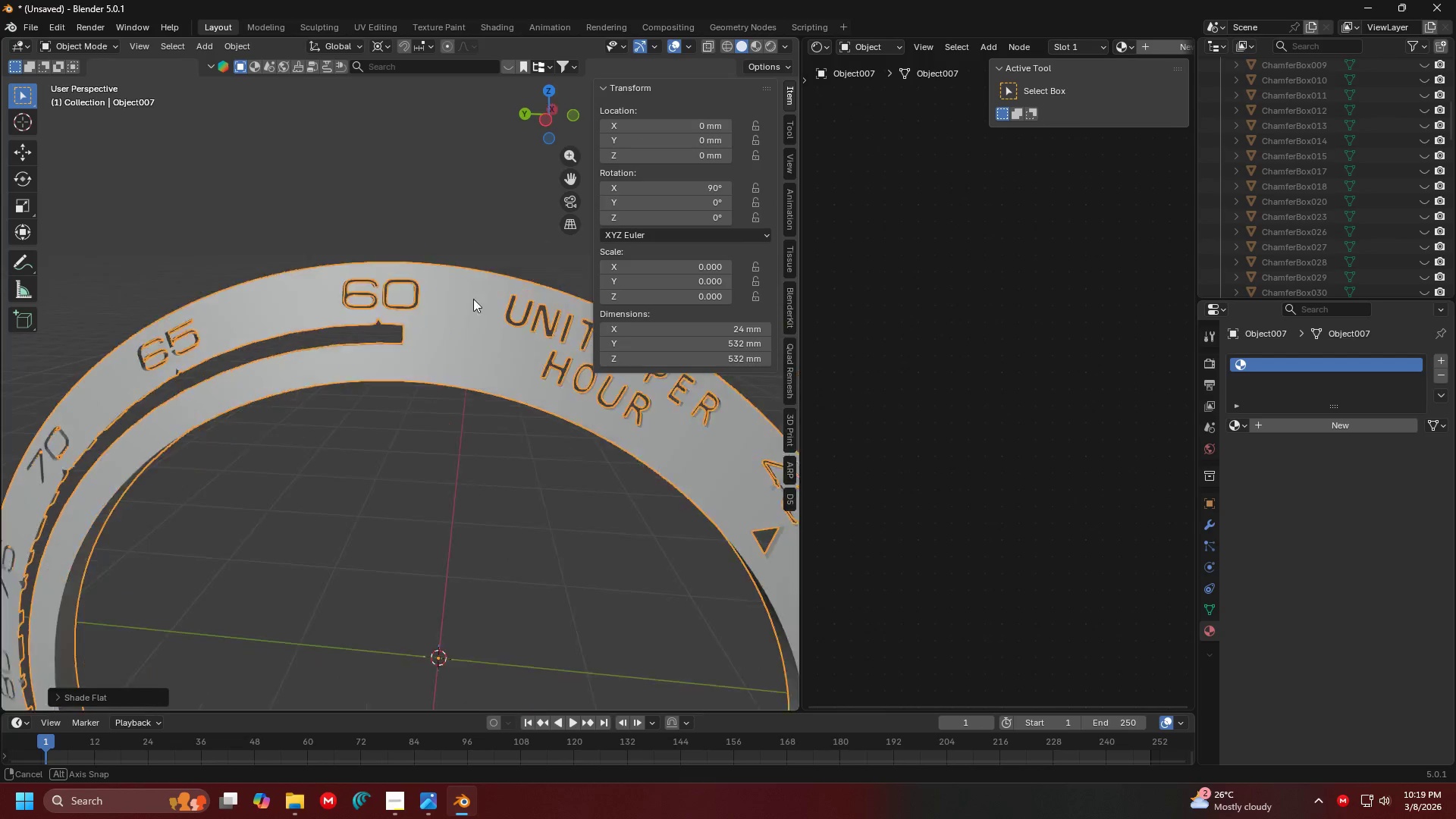 
left_click([455, 237])
 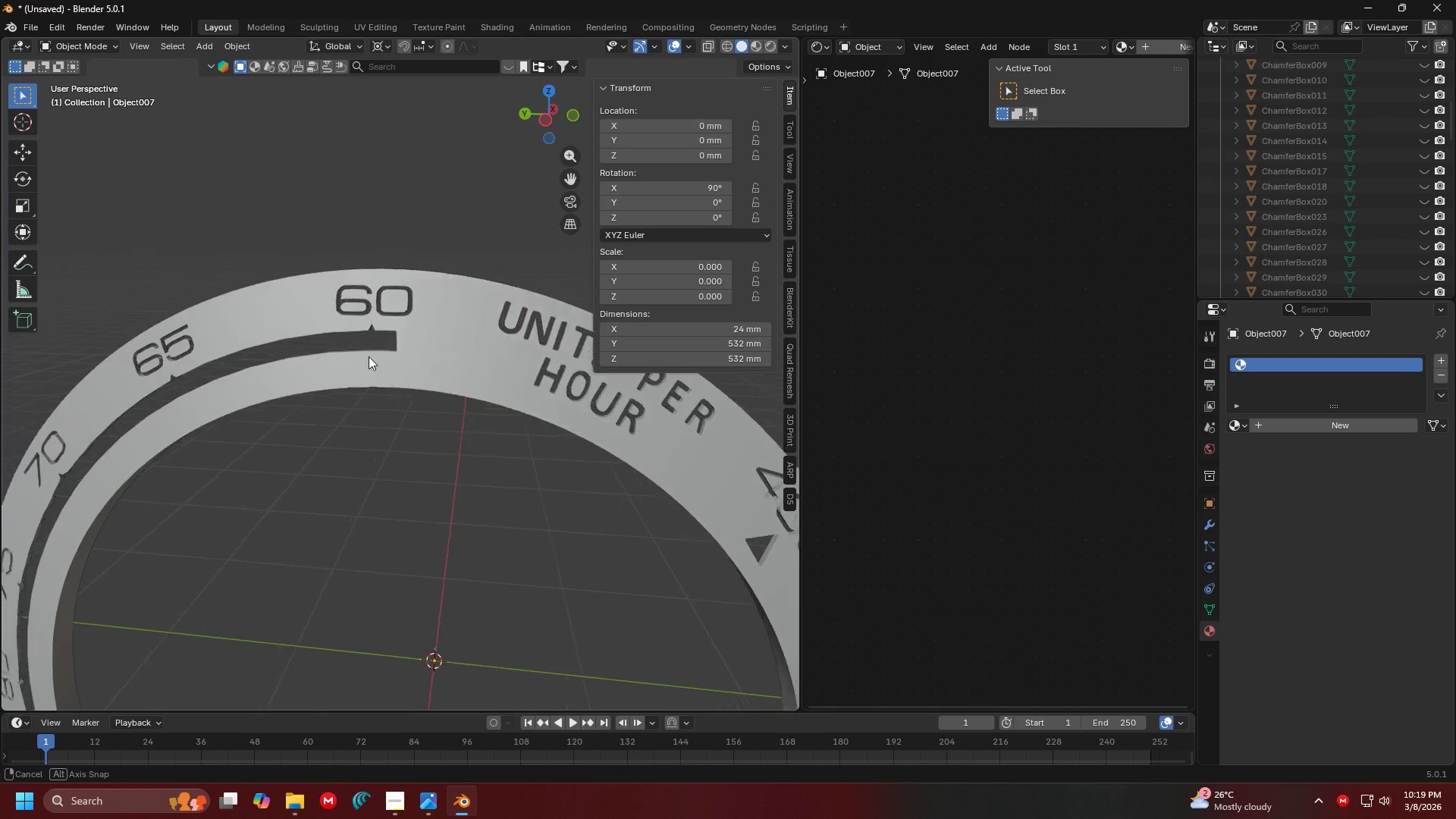 
key(Shift+ShiftLeft)
 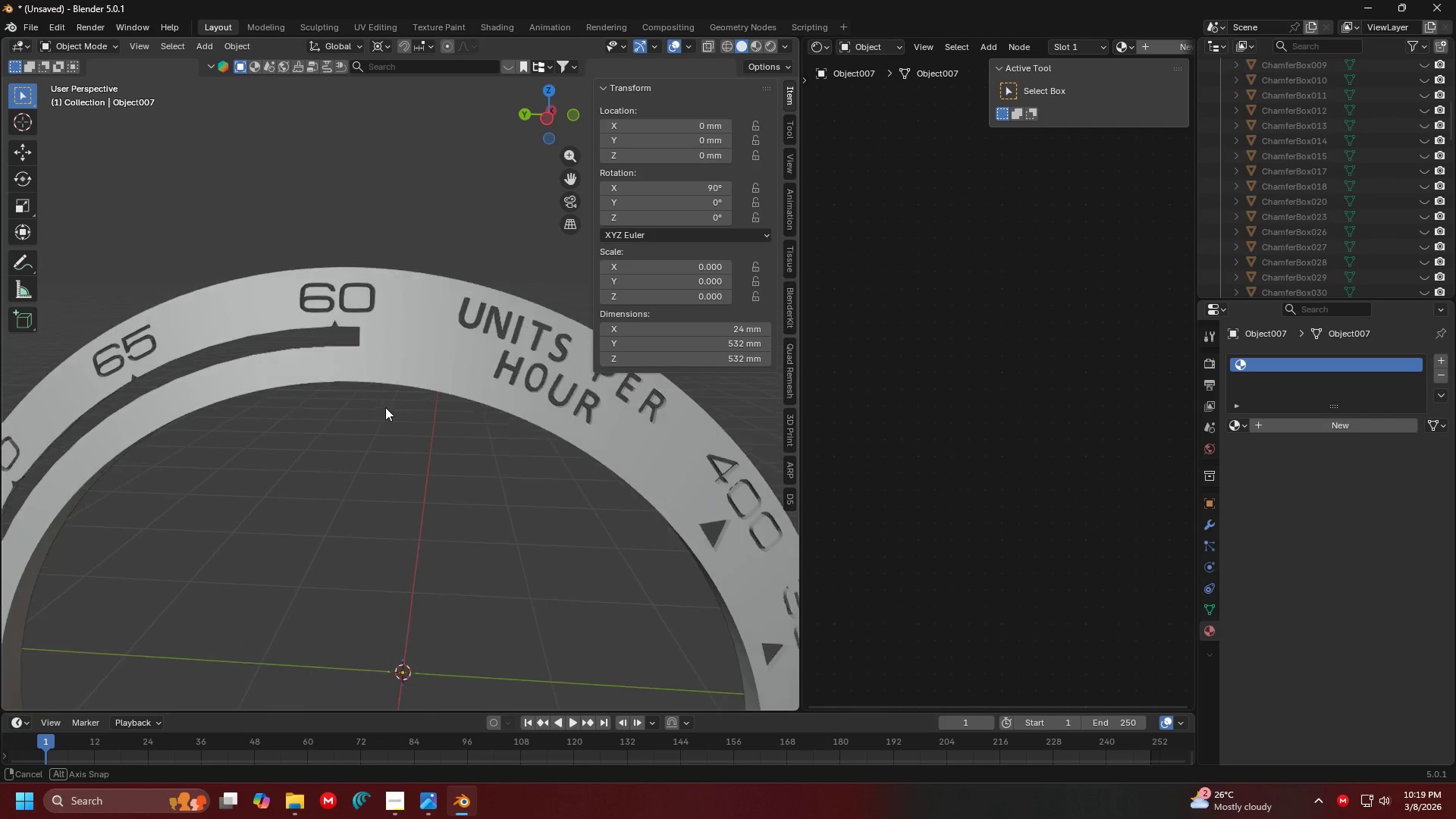 
scroll: coordinate [407, 406], scroll_direction: none, amount: 0.0
 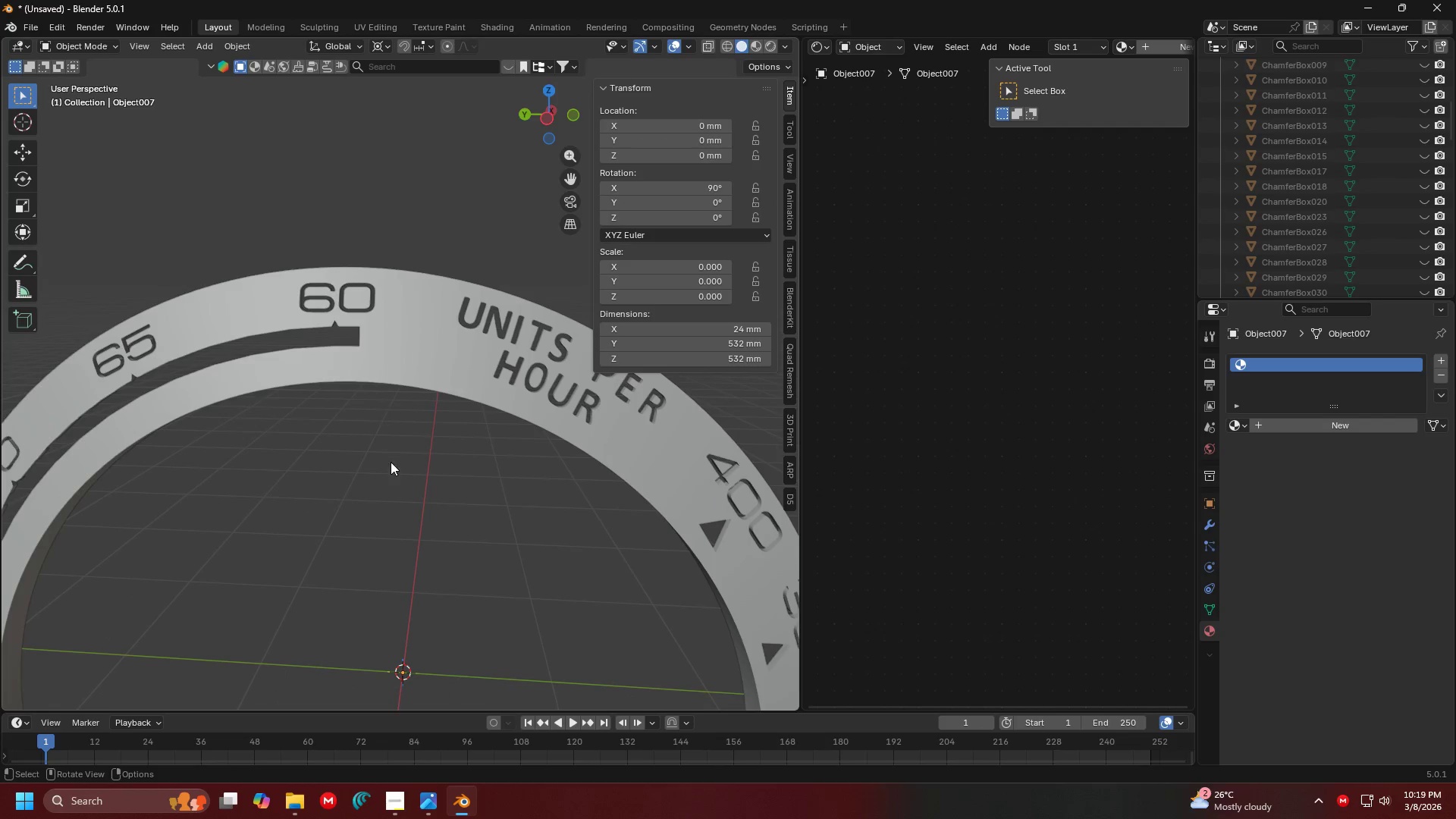 
left_click([391, 462])
 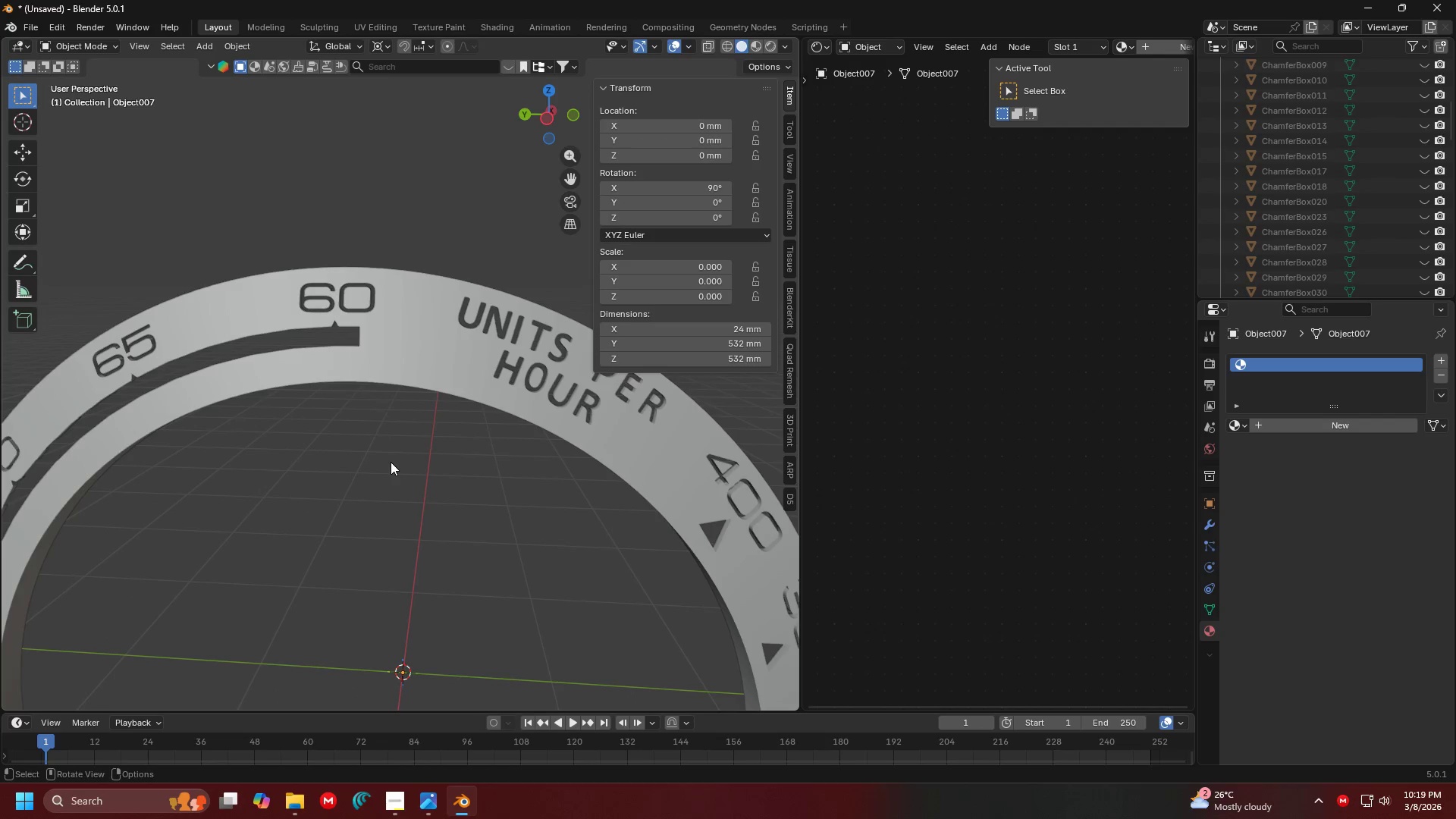 
key(Alt+H)
 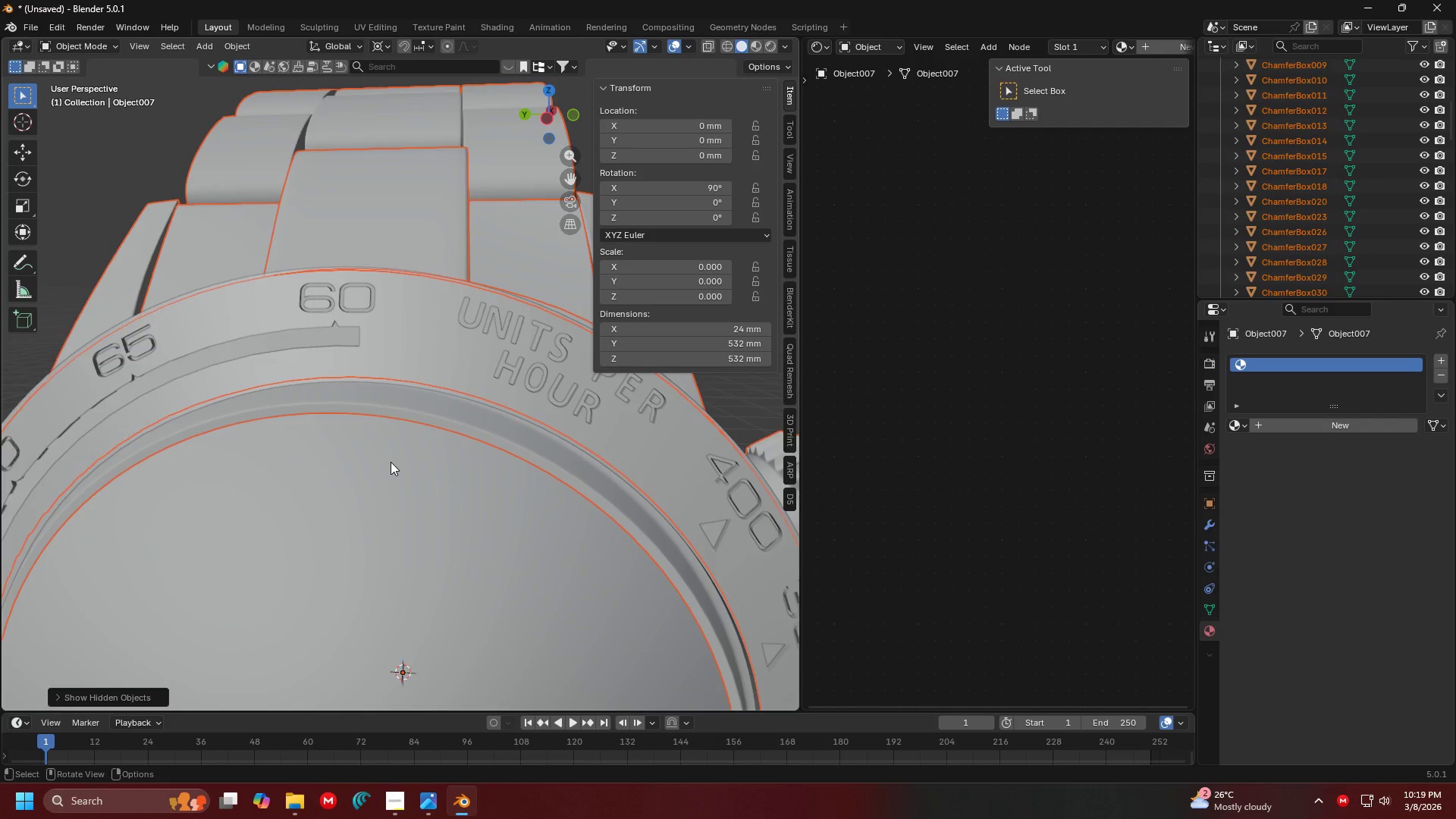 
key(A)
 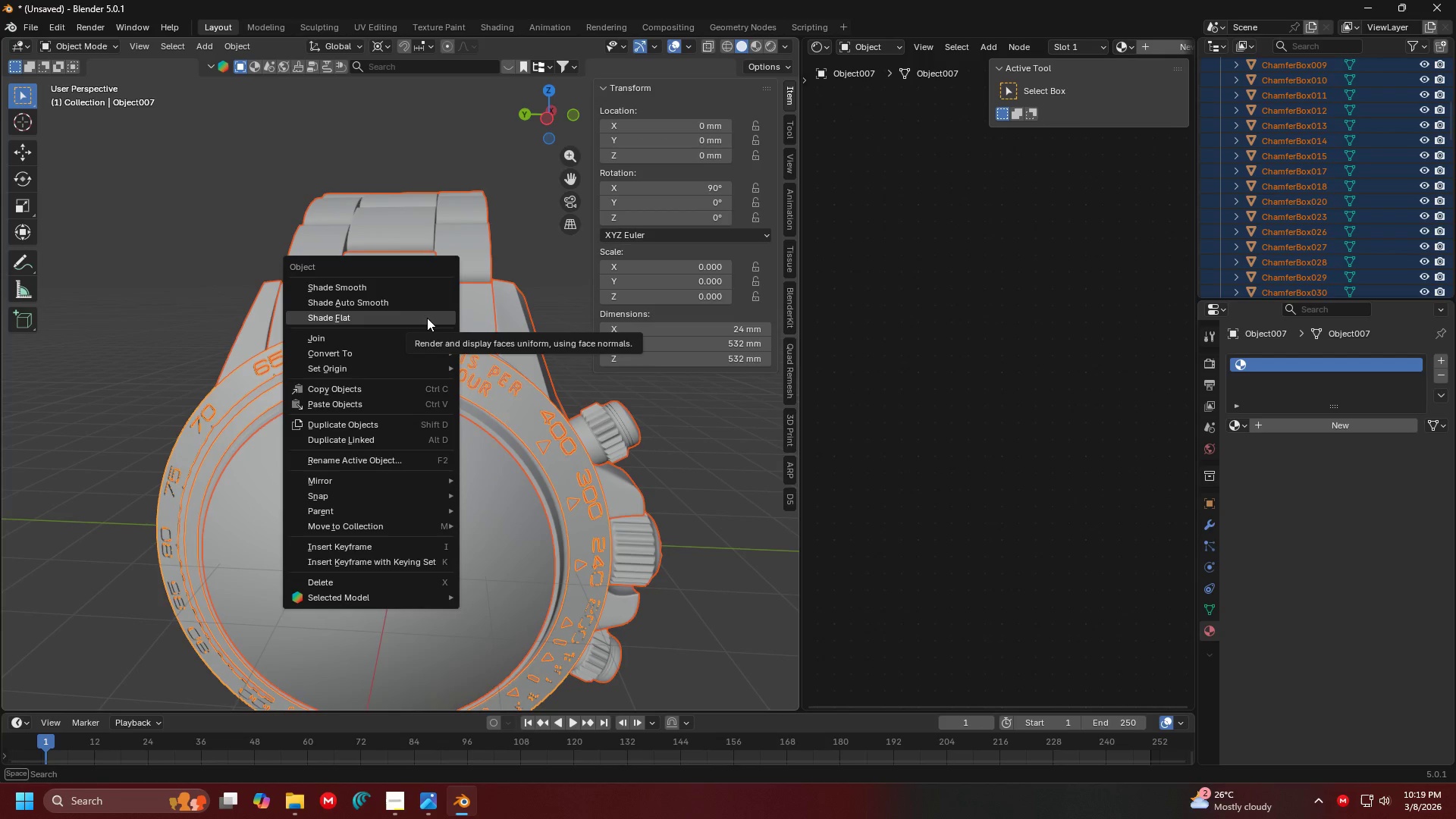 
scroll: coordinate [399, 464], scroll_direction: down, amount: 2.0
 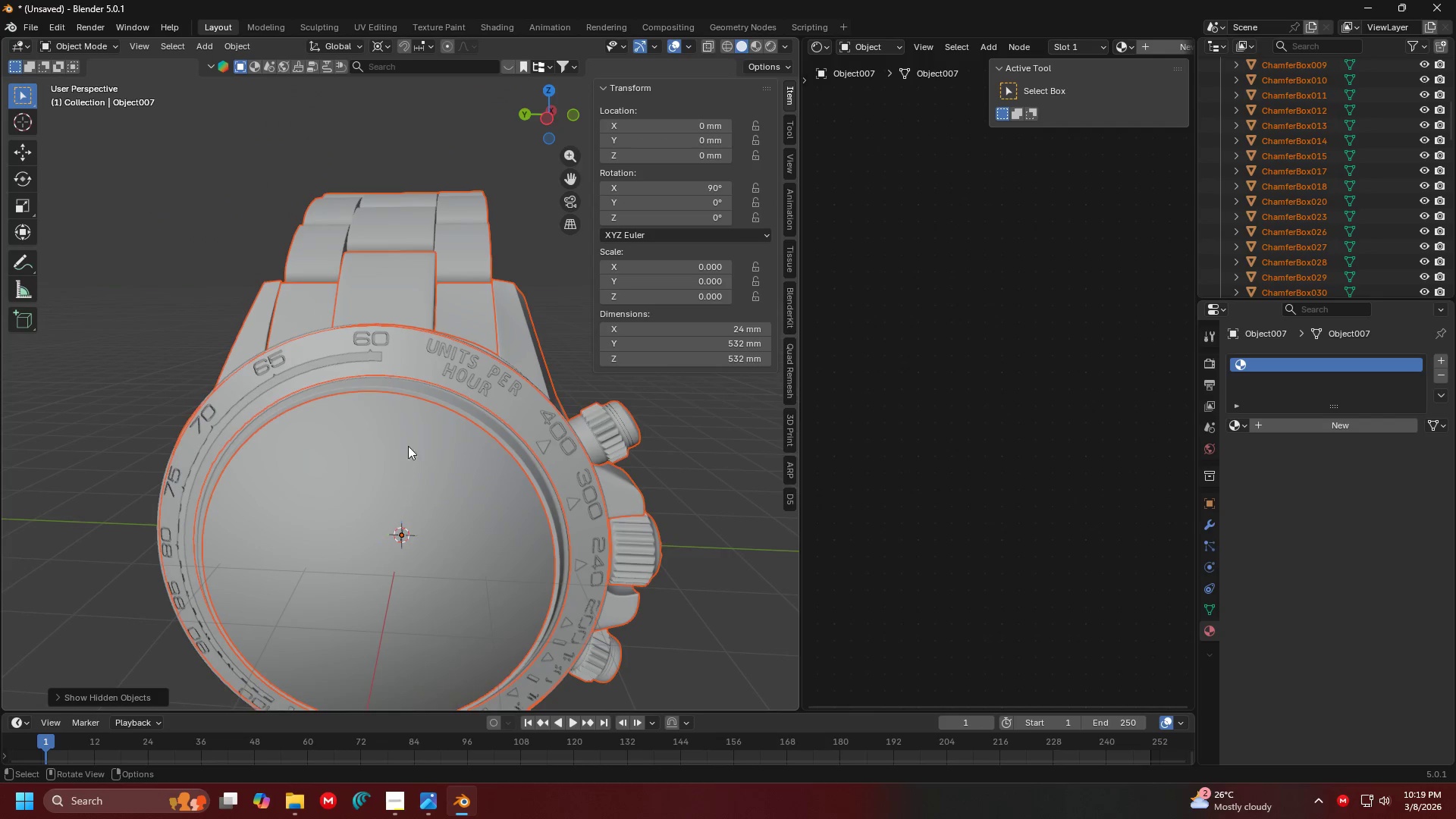 
left_click([427, 318])
 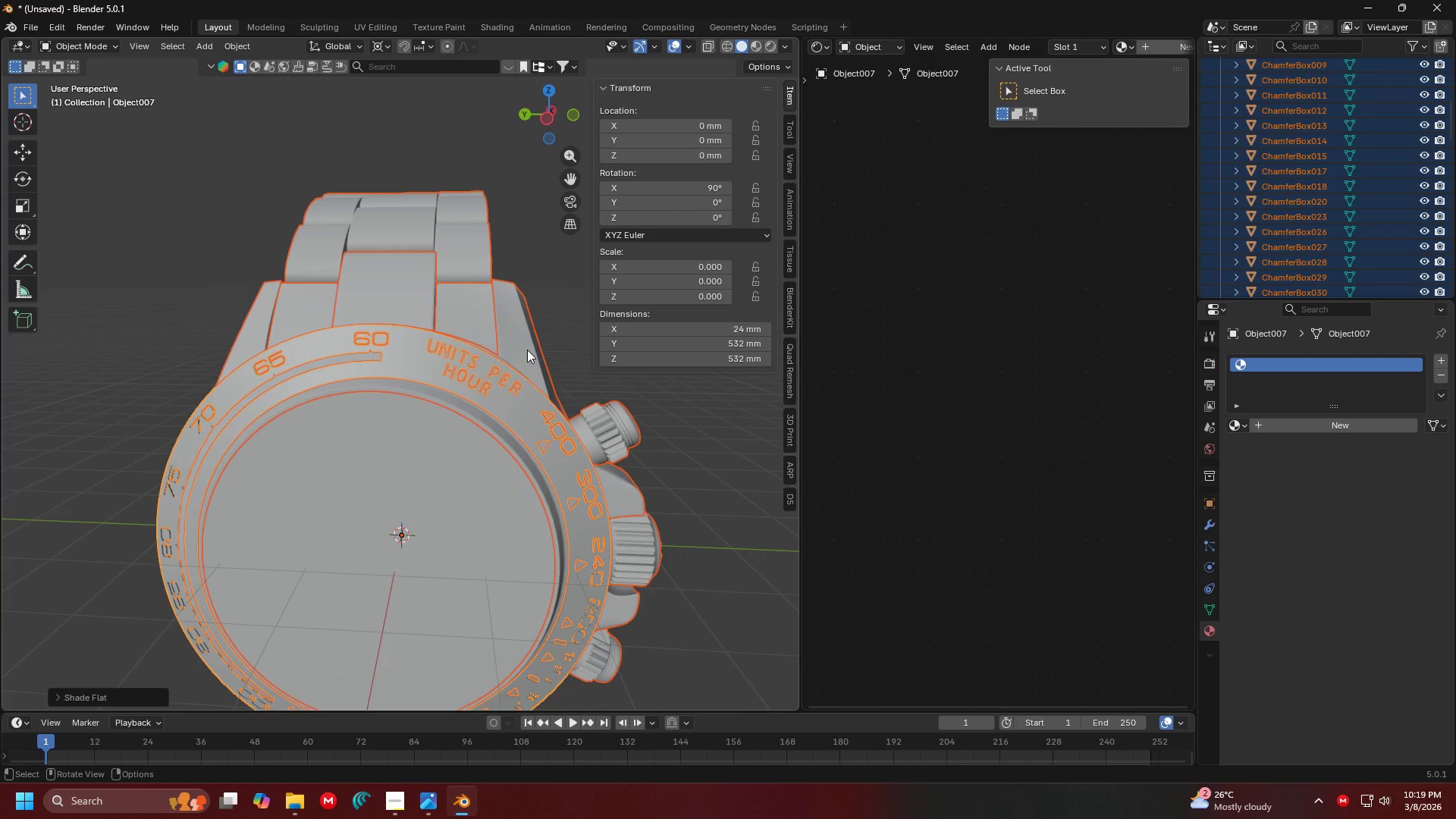 
key(Z)
 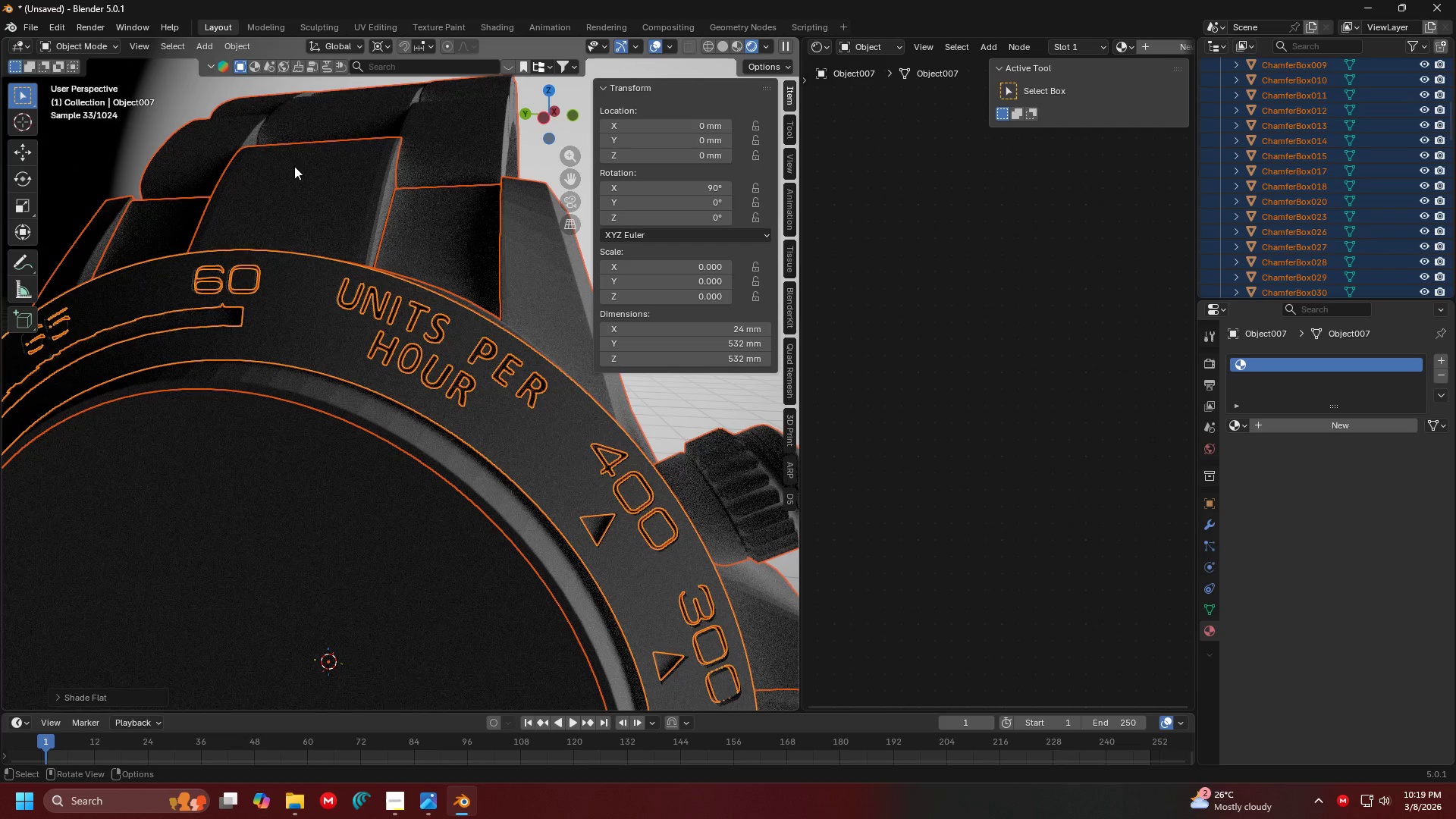 
scroll: coordinate [504, 346], scroll_direction: up, amount: 2.0
 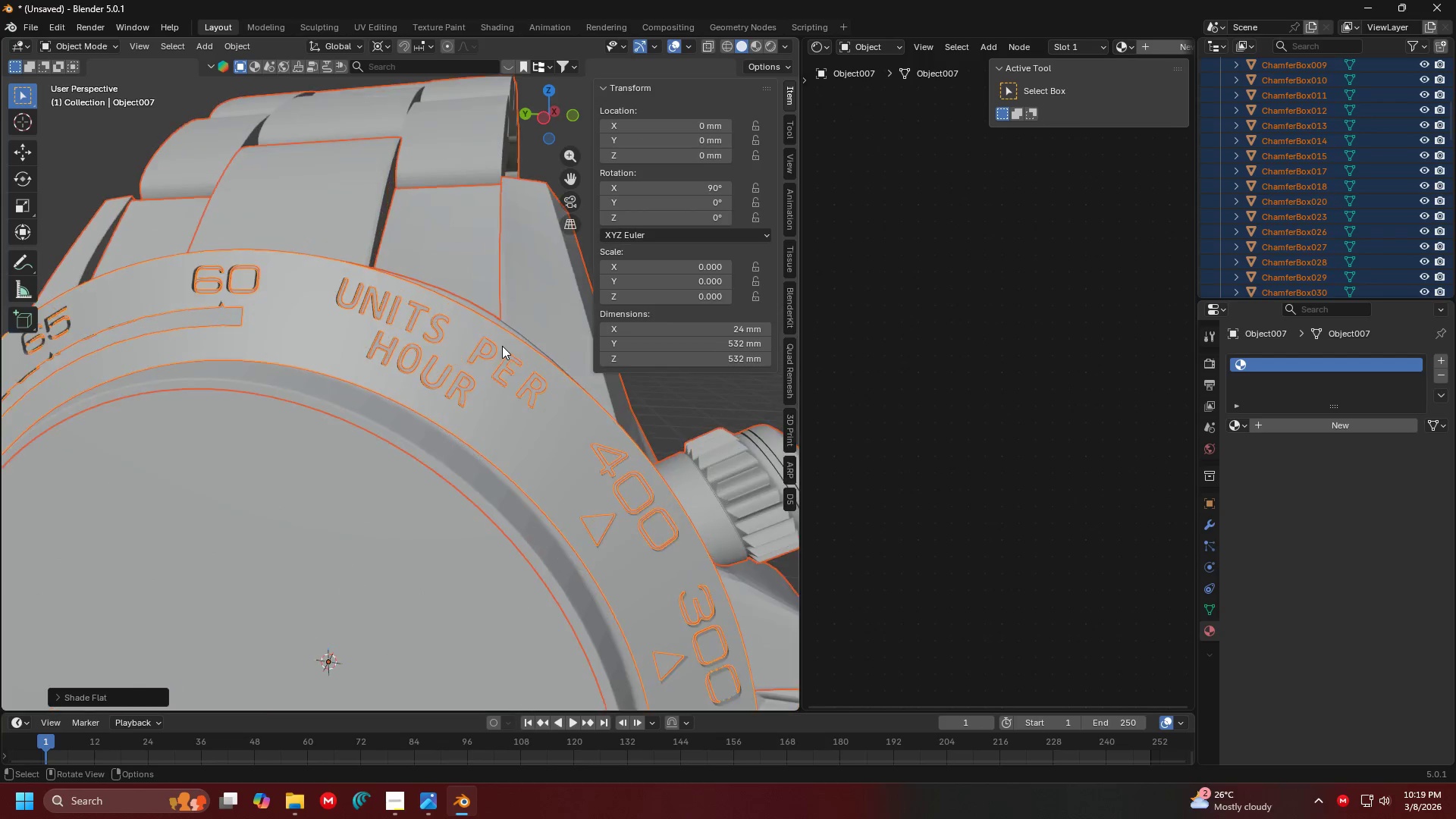 
left_click([130, 138])
 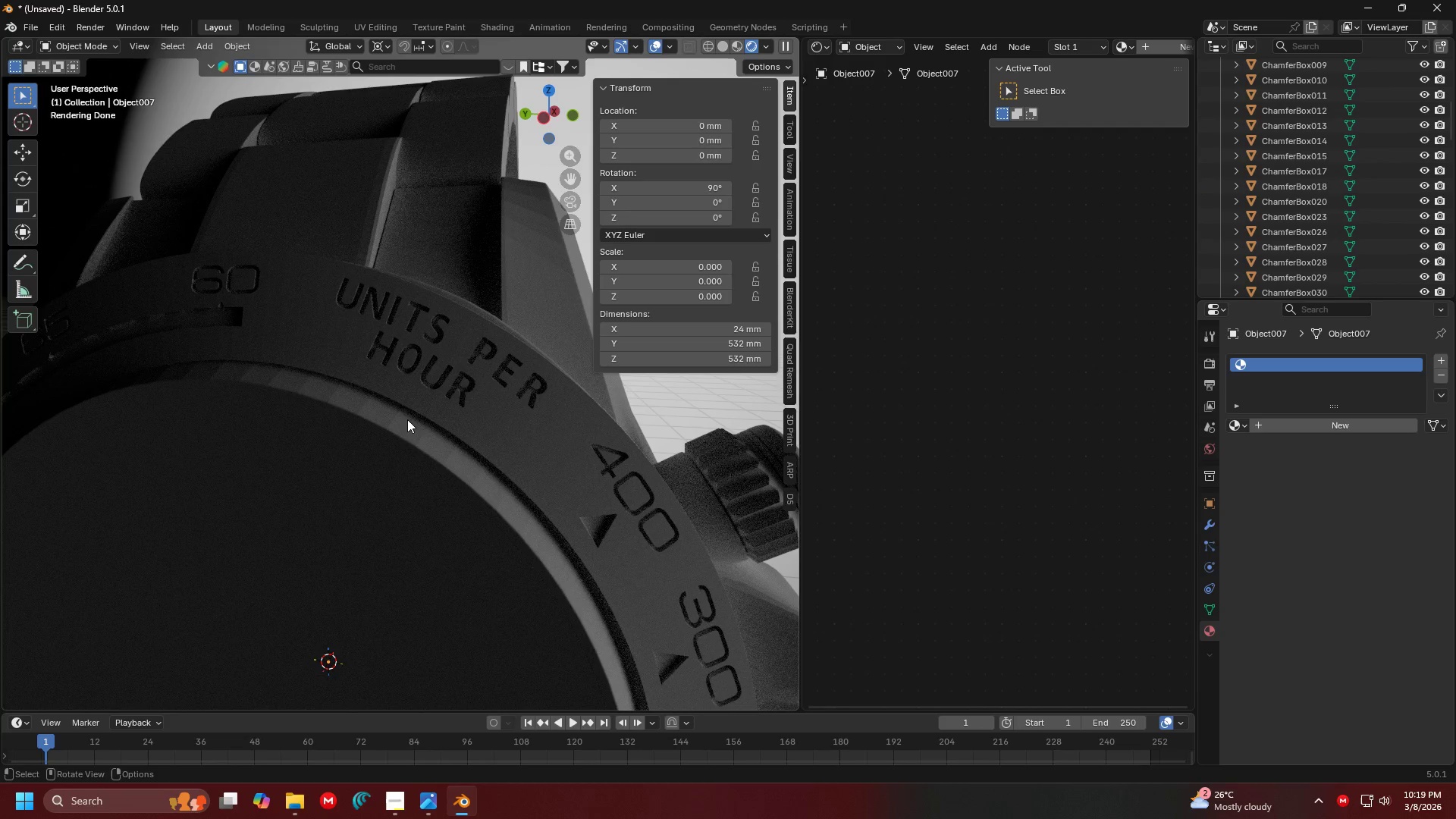 
scroll: coordinate [408, 419], scroll_direction: up, amount: 1.0
 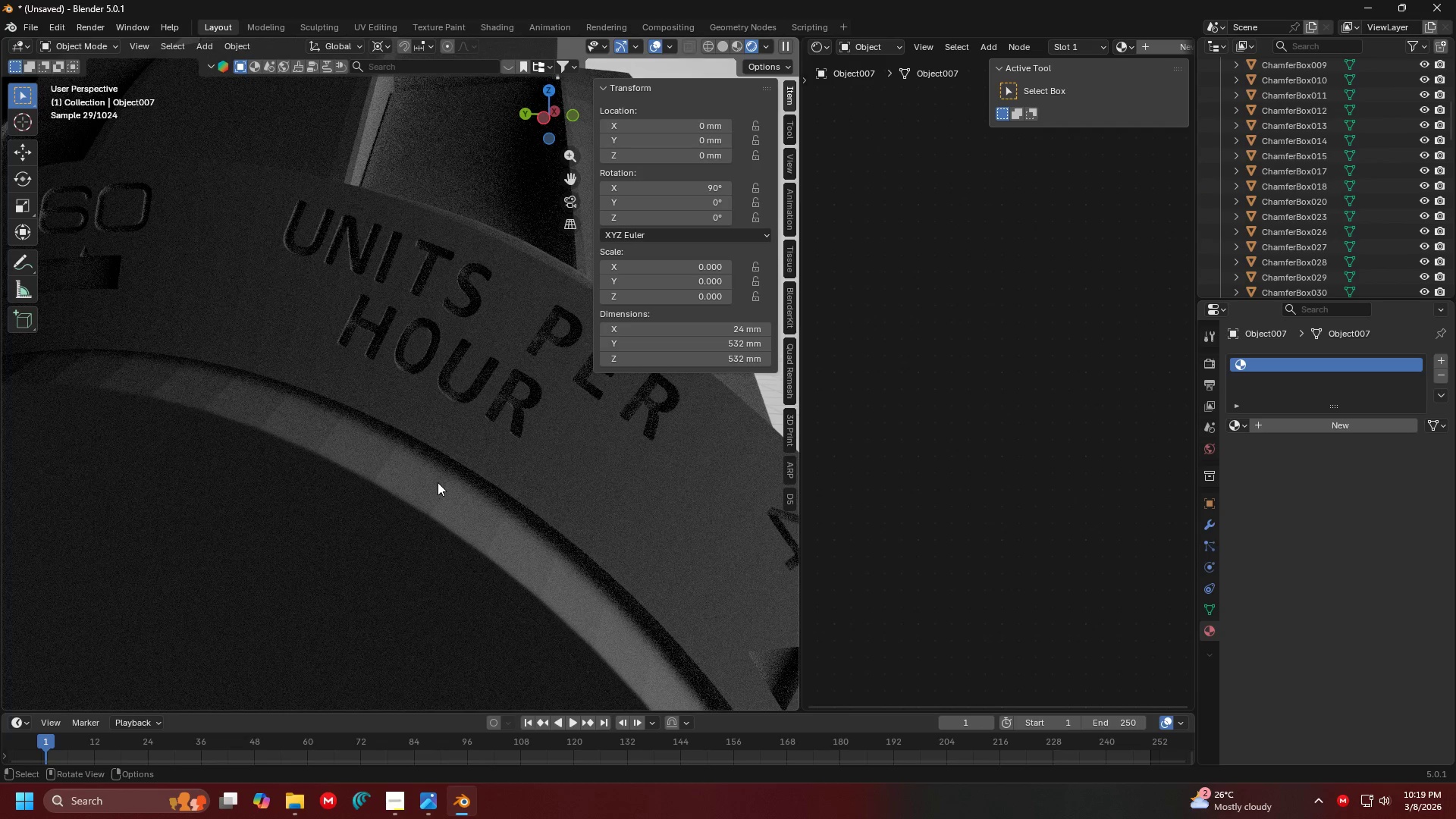 
left_click([438, 482])
 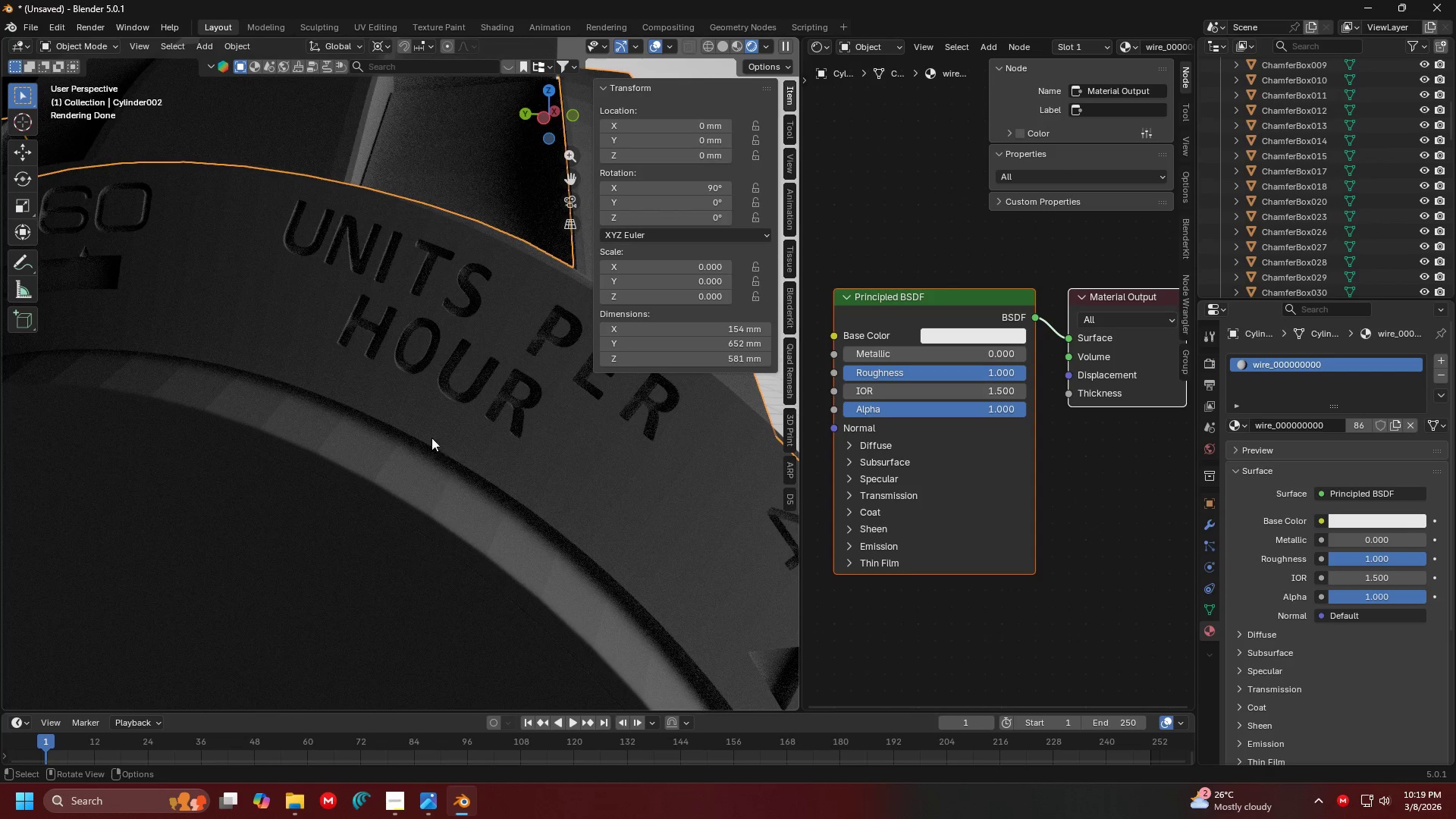 
scroll: coordinate [422, 422], scroll_direction: down, amount: 2.0
 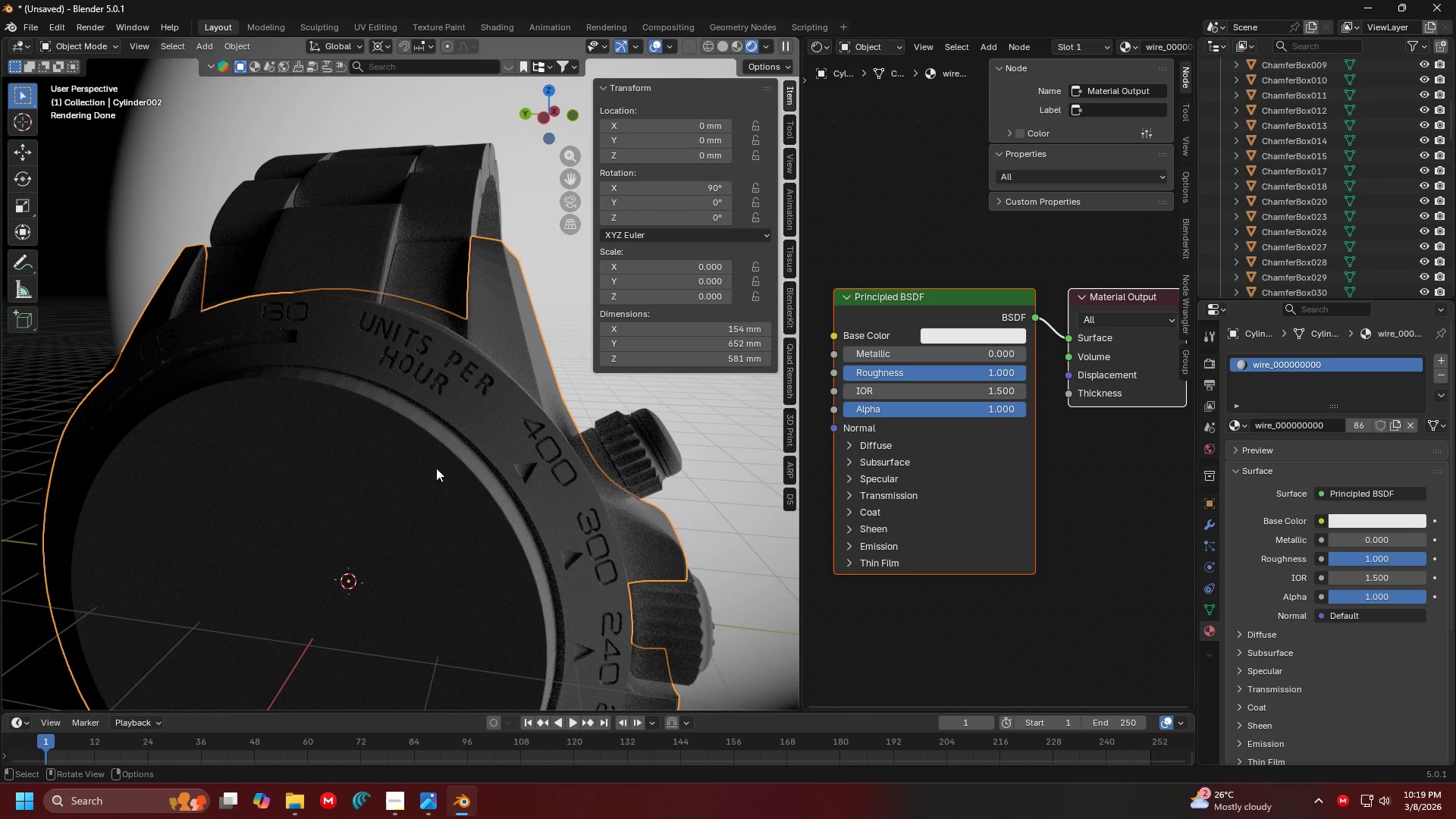 
right_click([477, 369])
 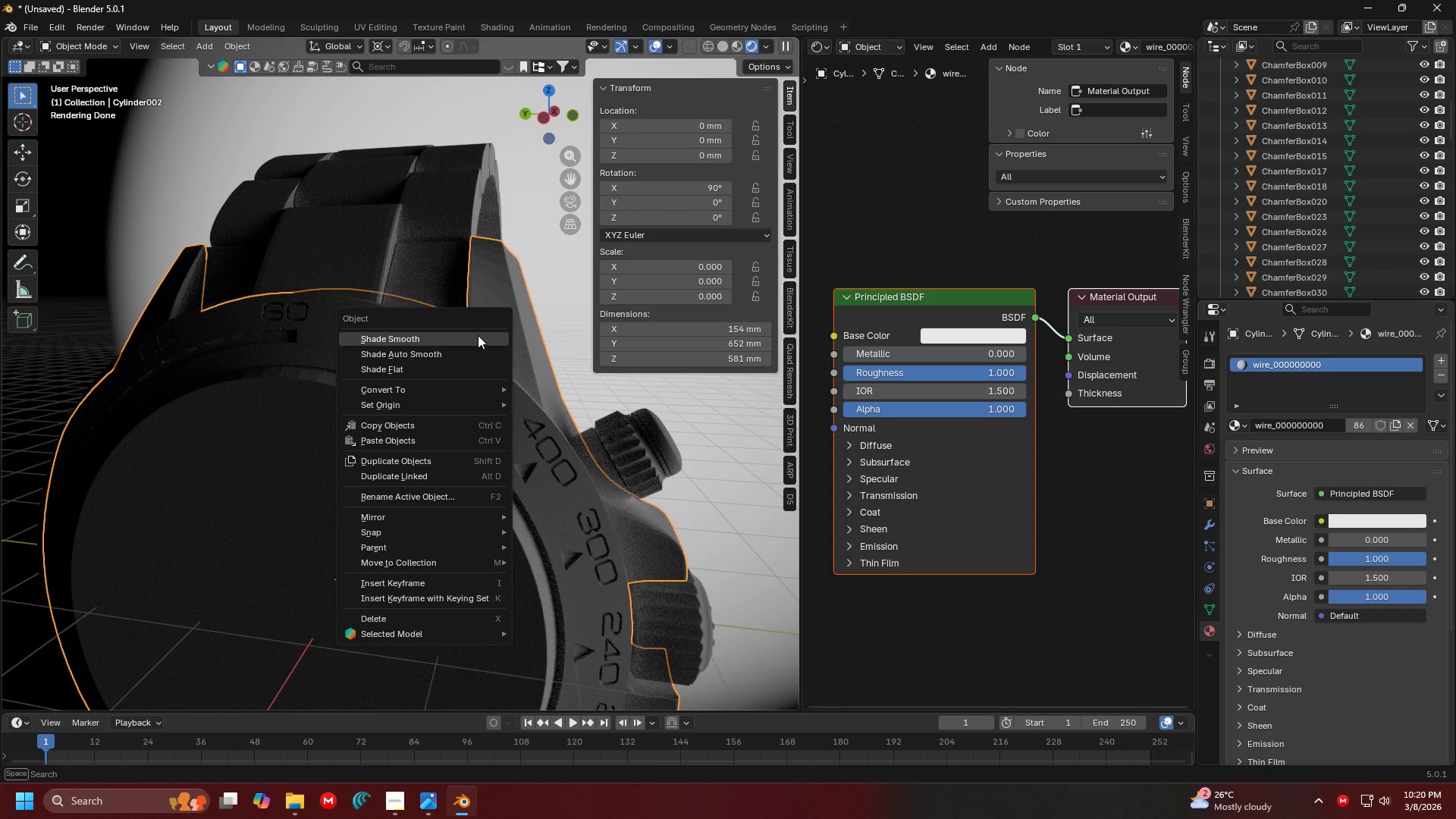 
left_click([478, 335])
 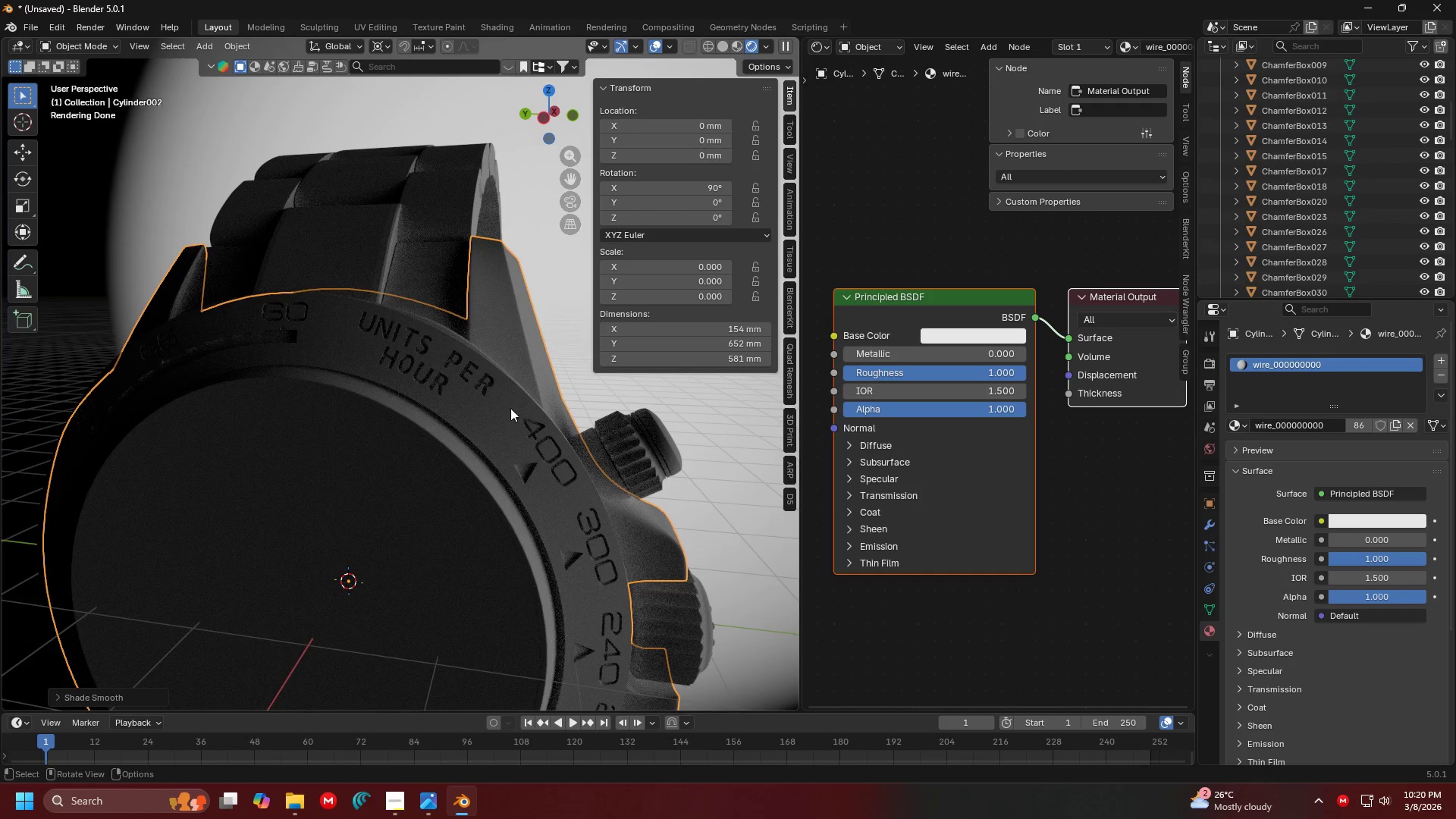 
hold_key(key=ShiftLeft, duration=0.41)
 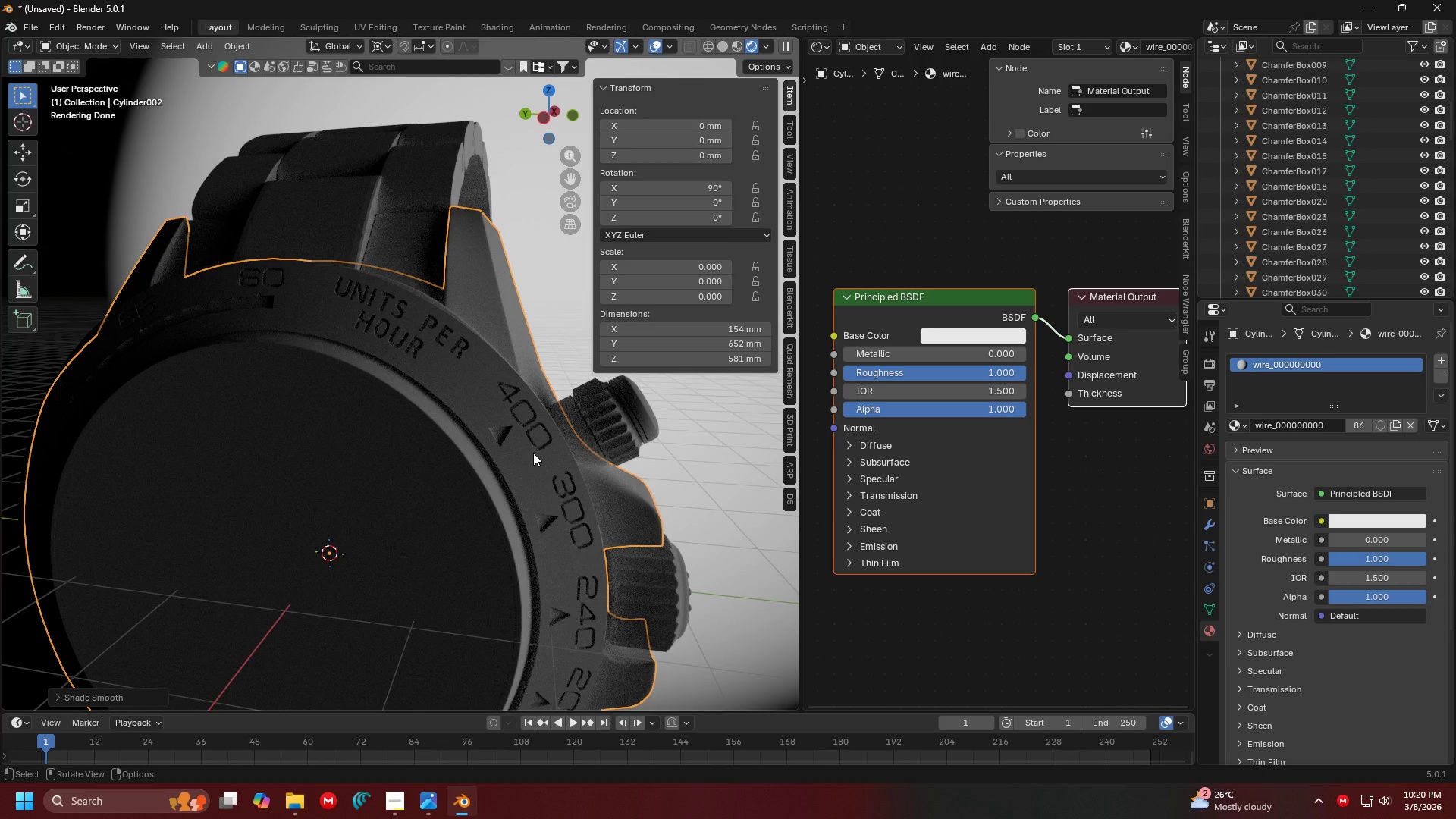 
scroll: coordinate [533, 453], scroll_direction: down, amount: 1.0
 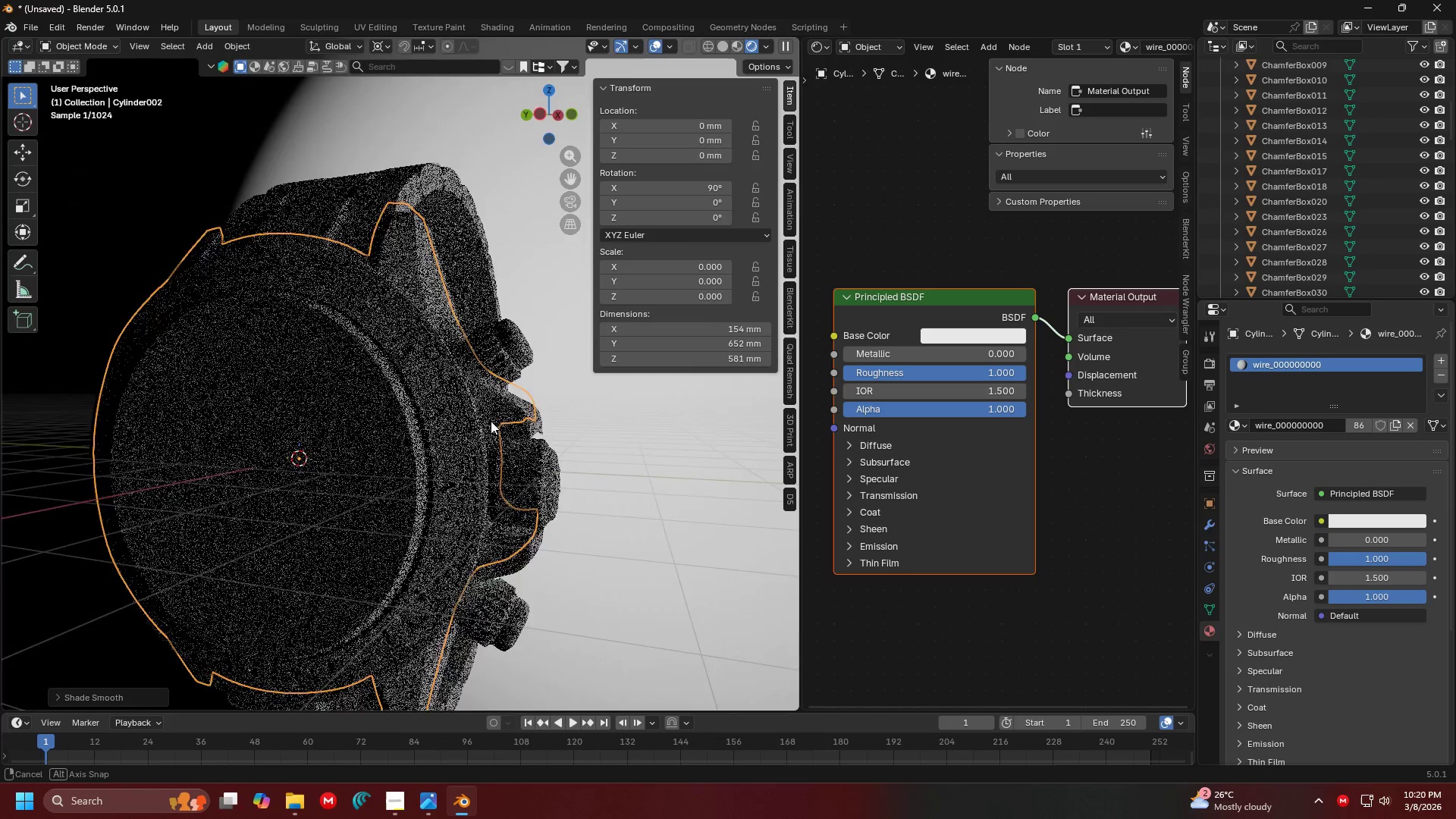 
key(Shift+ShiftLeft)
 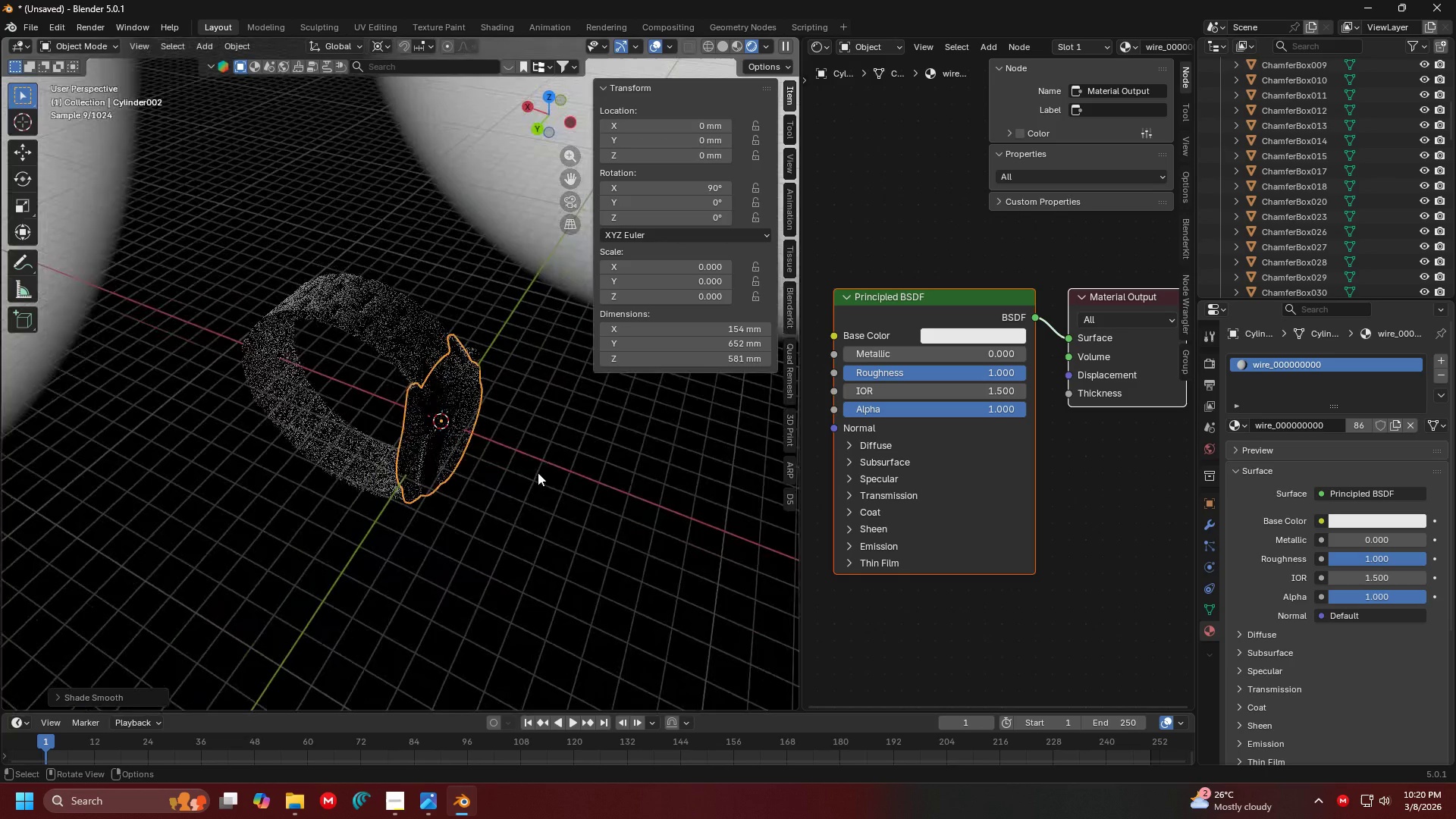 
scroll: coordinate [667, 531], scroll_direction: down, amount: 5.0
 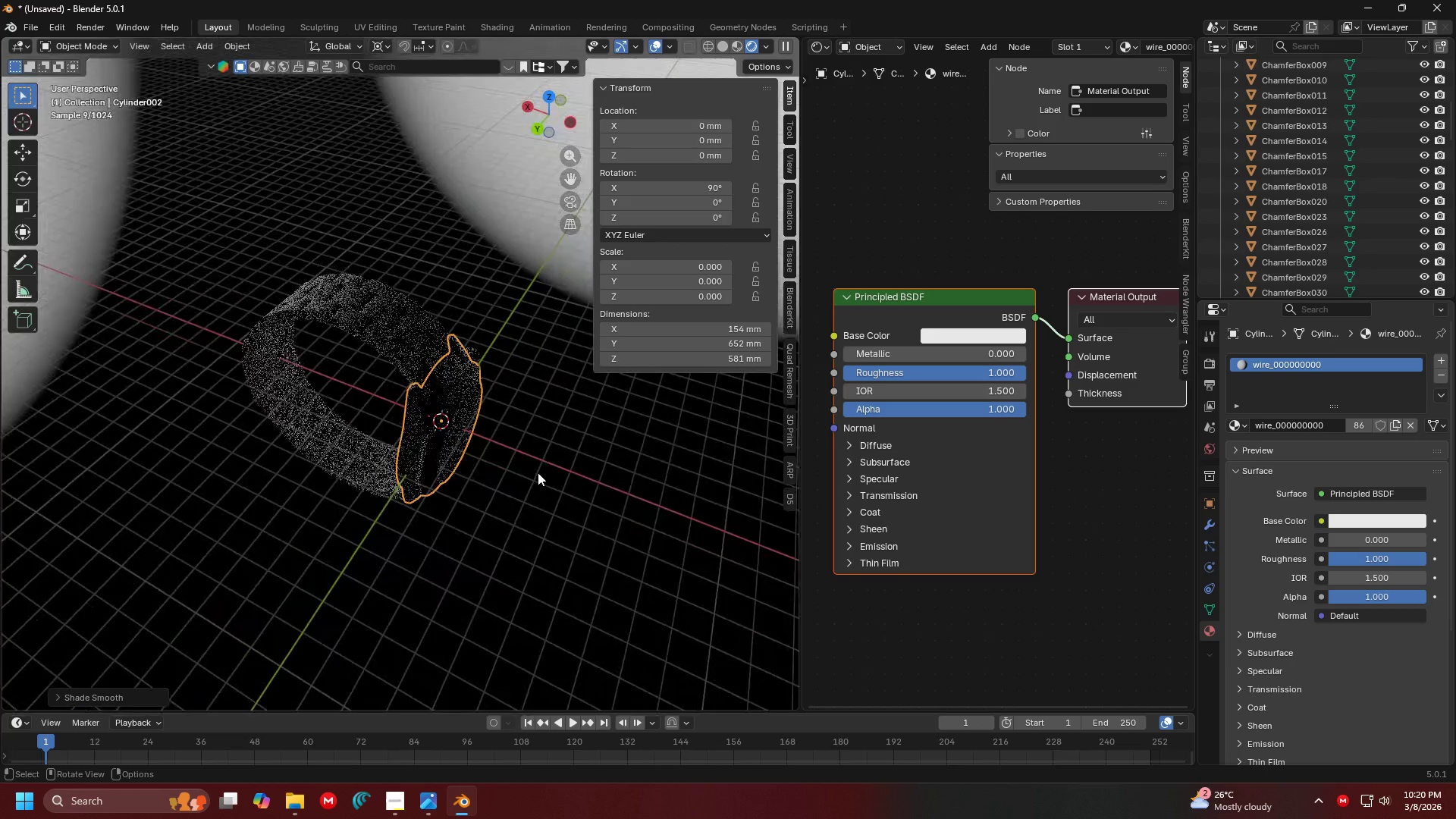 
left_click([469, 479])
 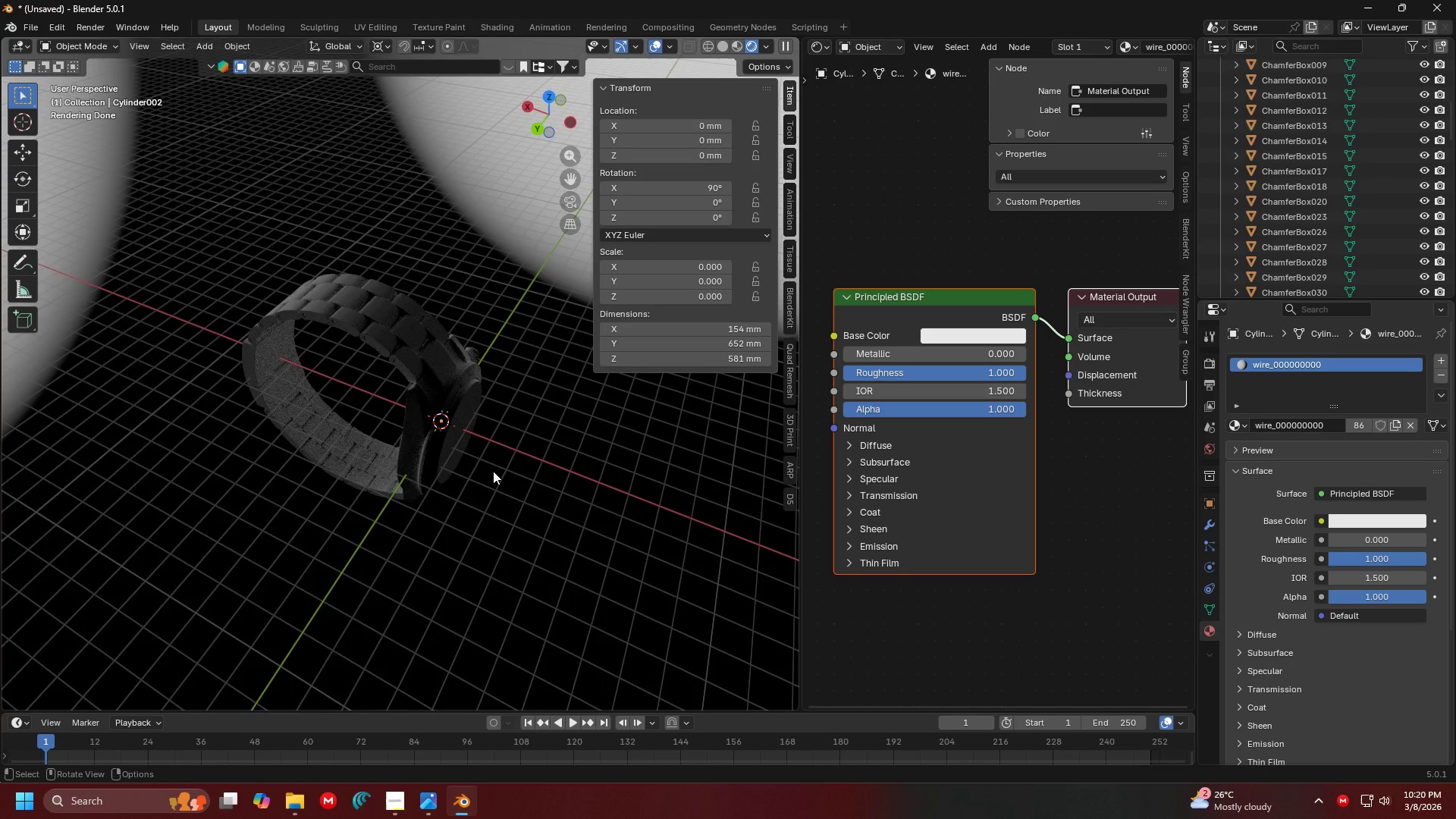 
key(Shift+ShiftLeft)
 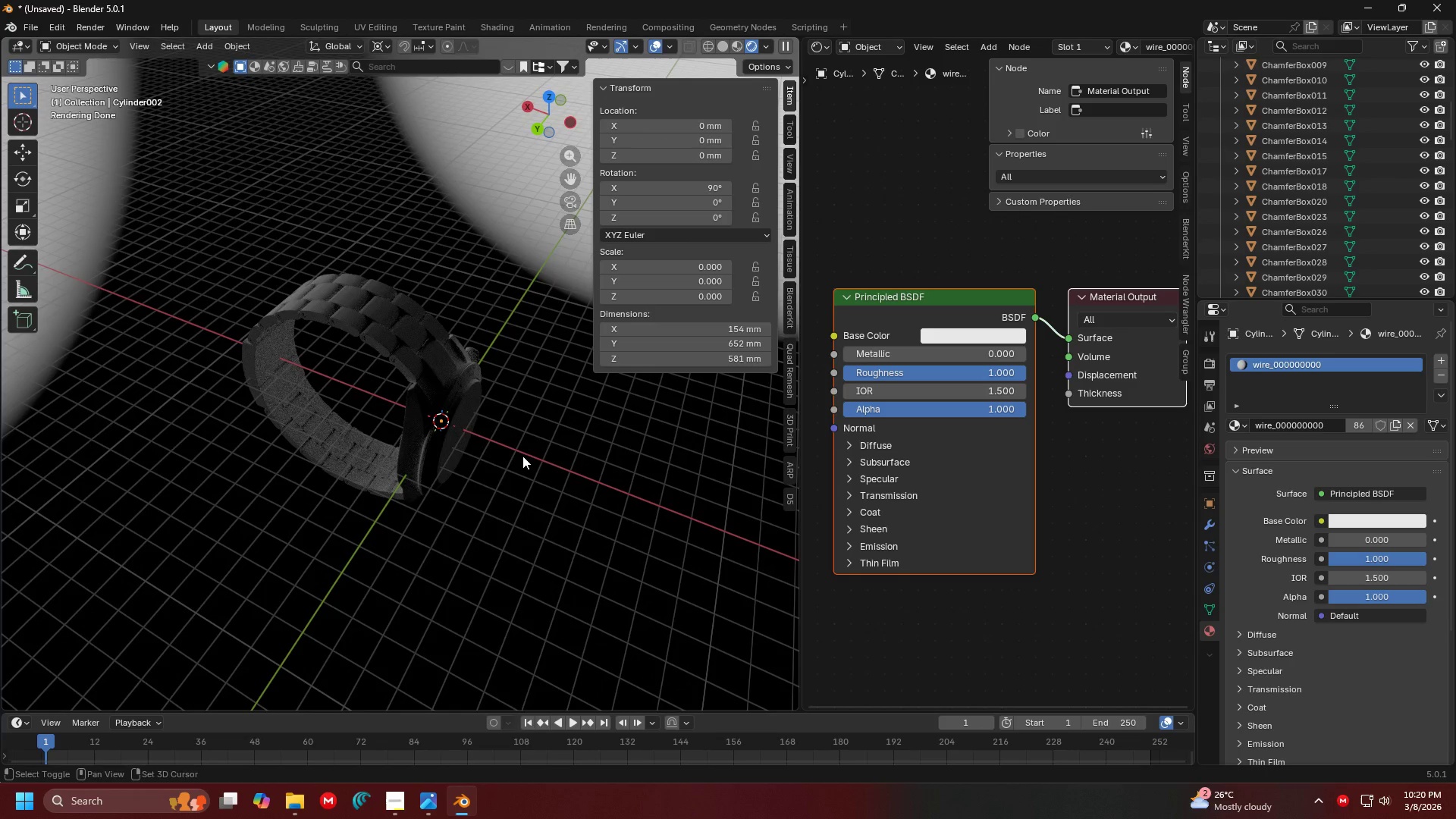 
key(Shift+A)
 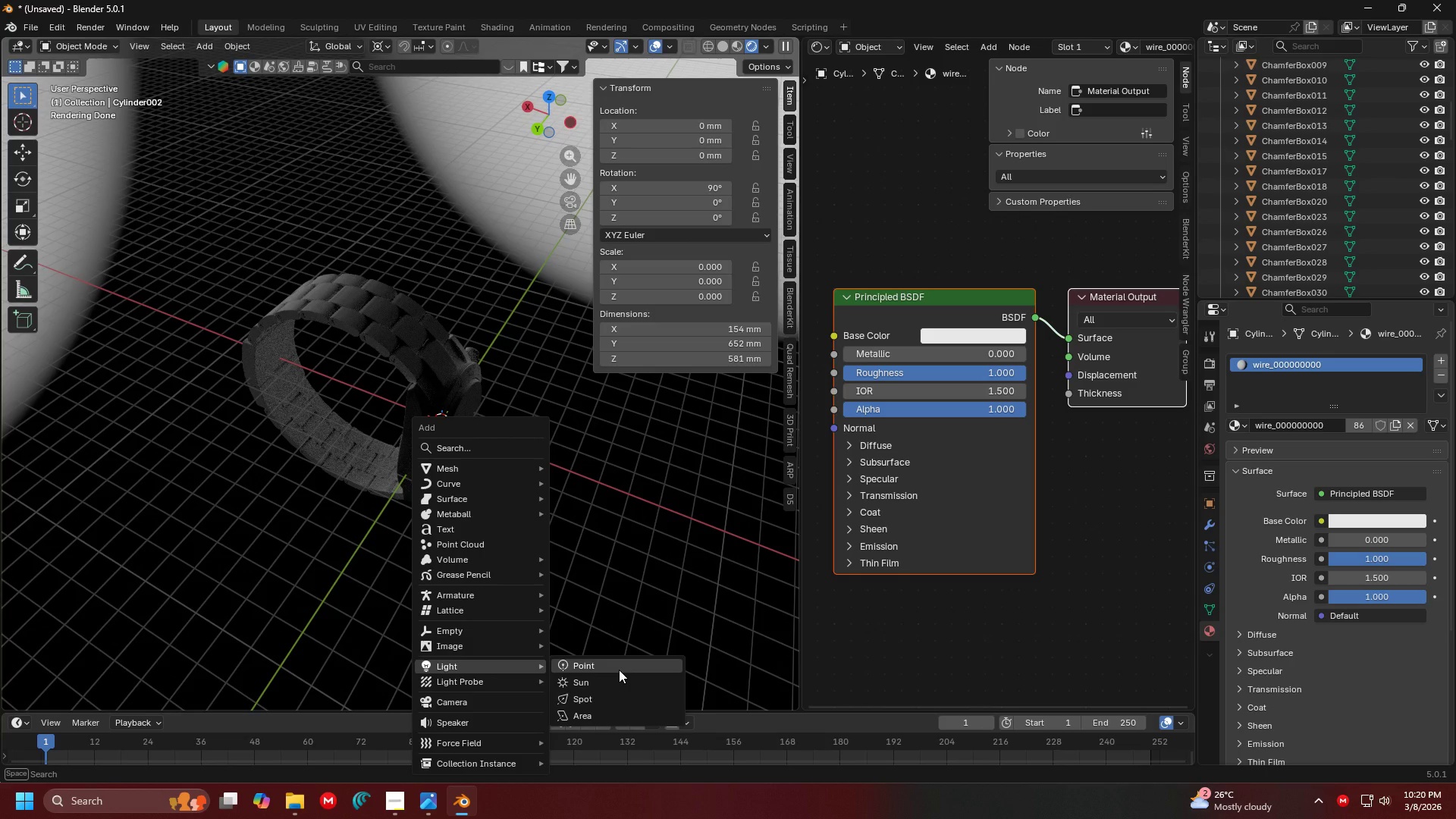 
left_click([595, 711])
 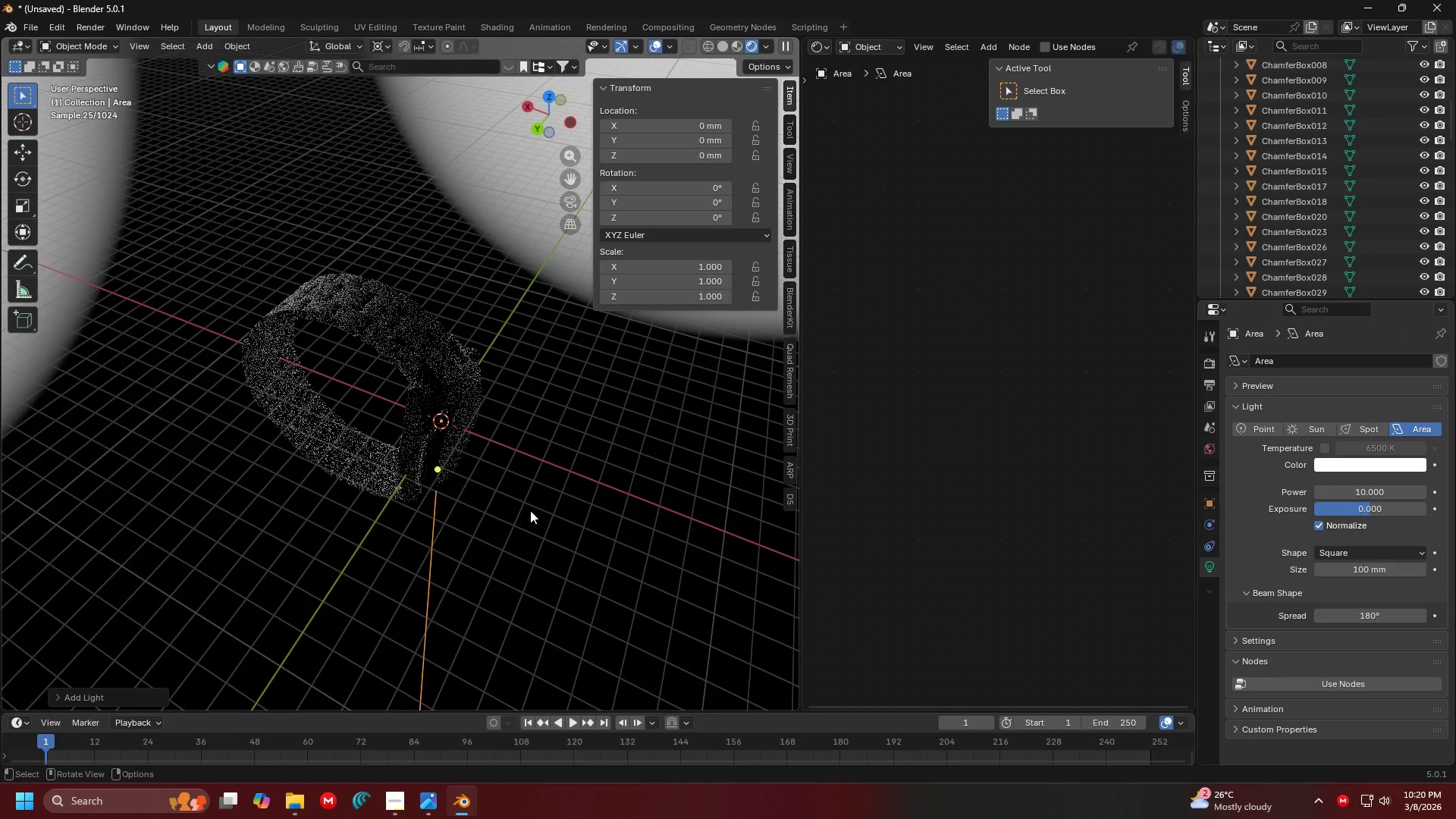 
key(G)
 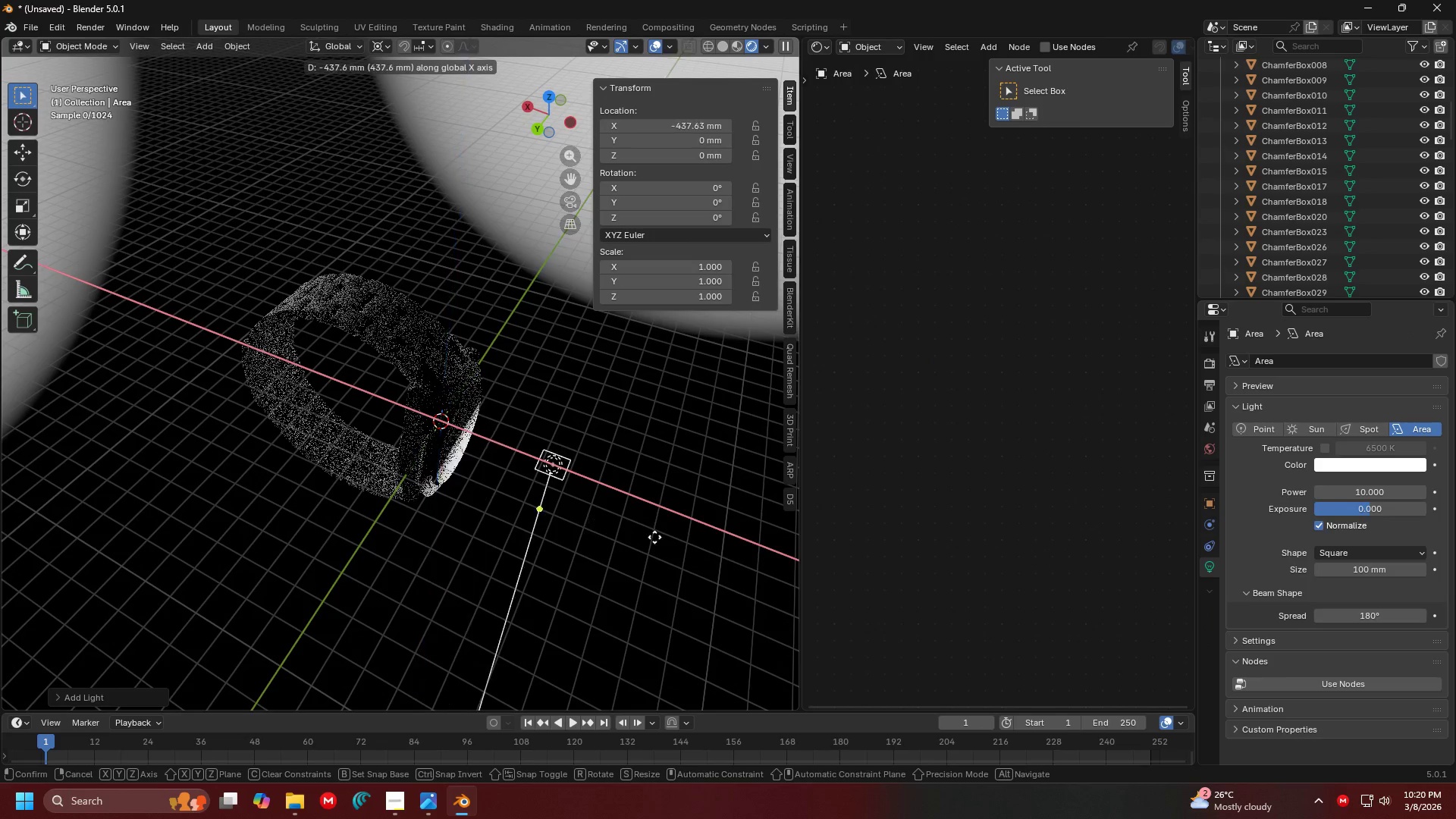 
left_click([684, 544])
 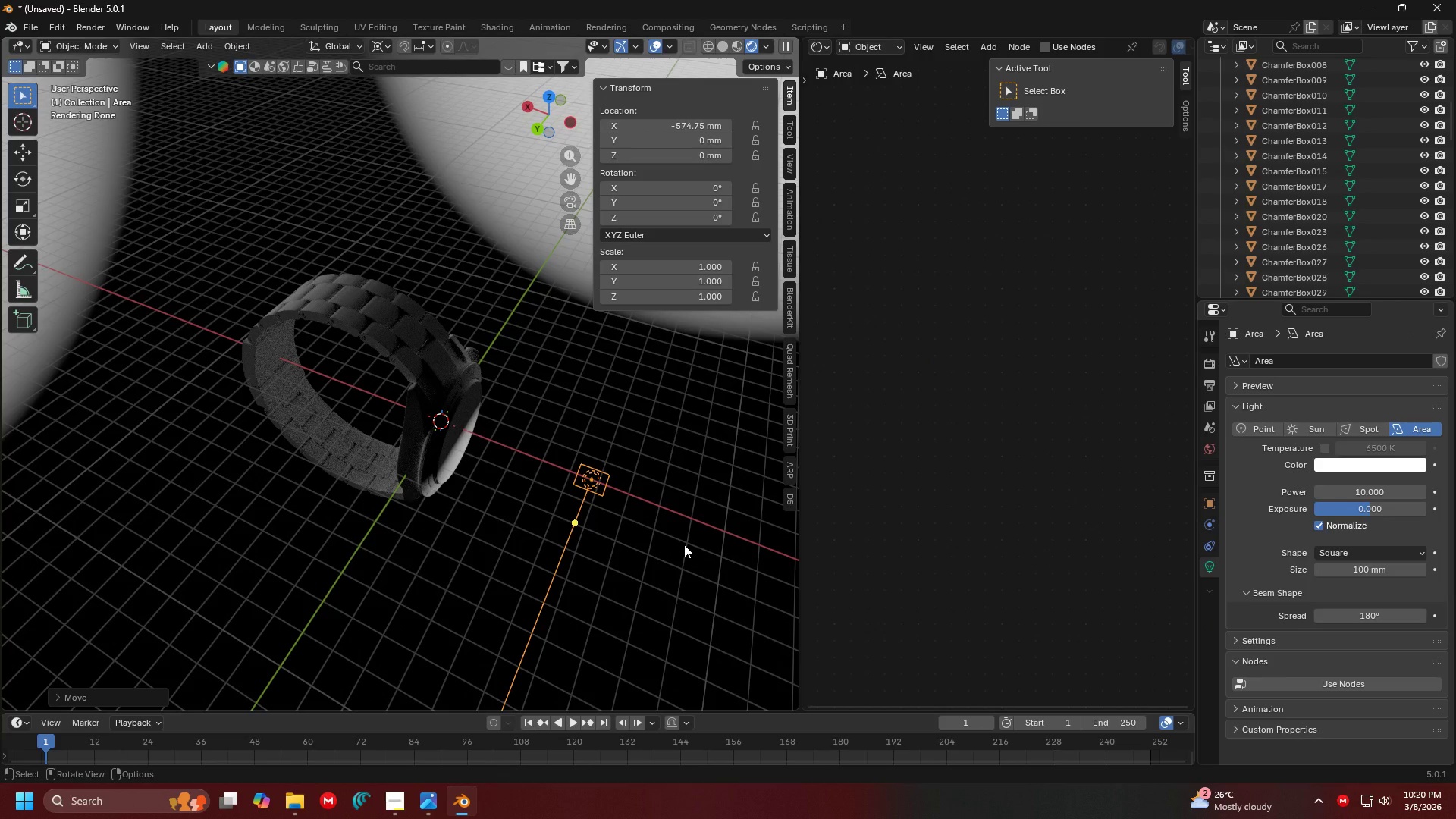 
type(rx)
key(Escape)
 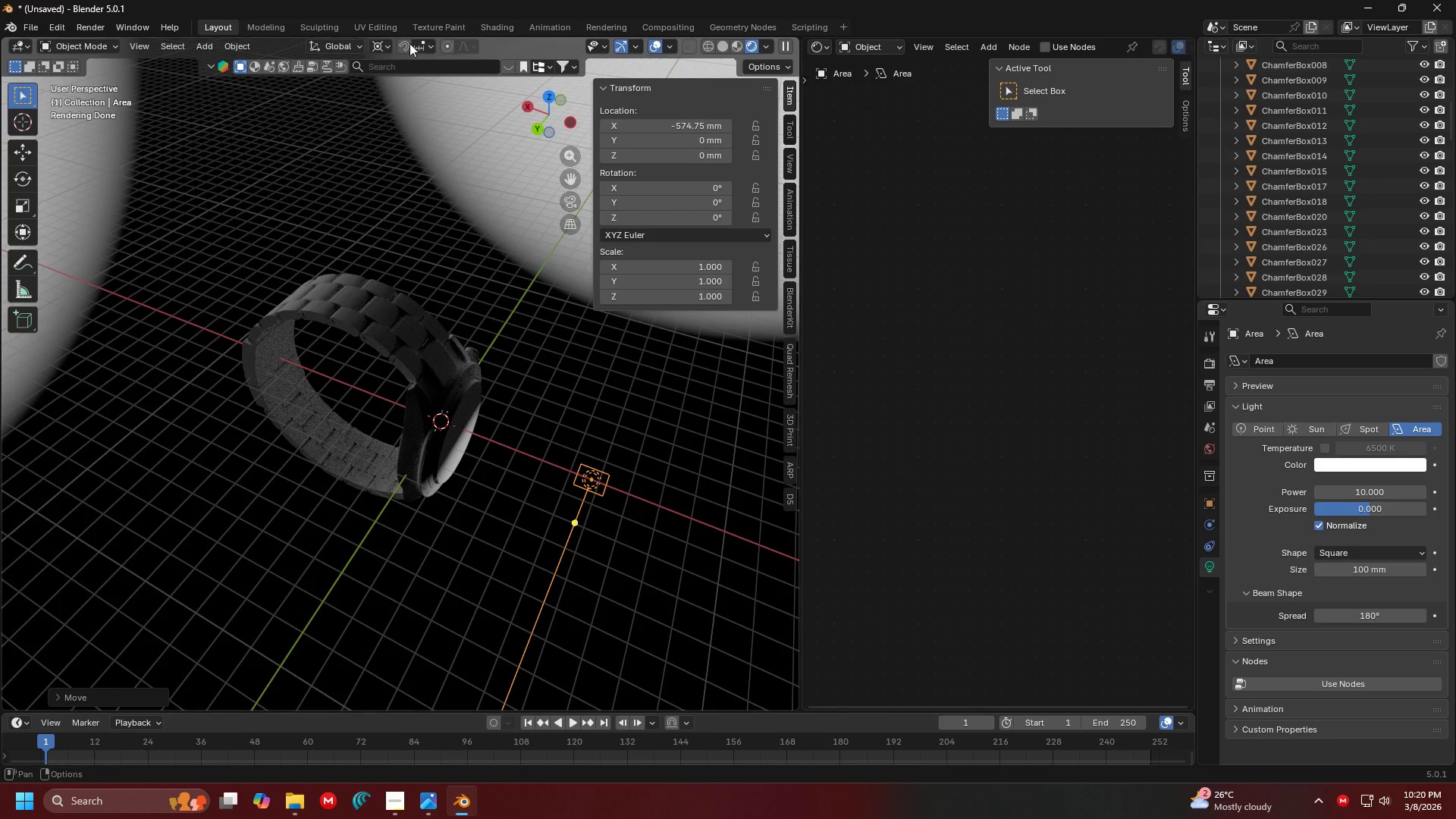 
left_click([386, 44])
 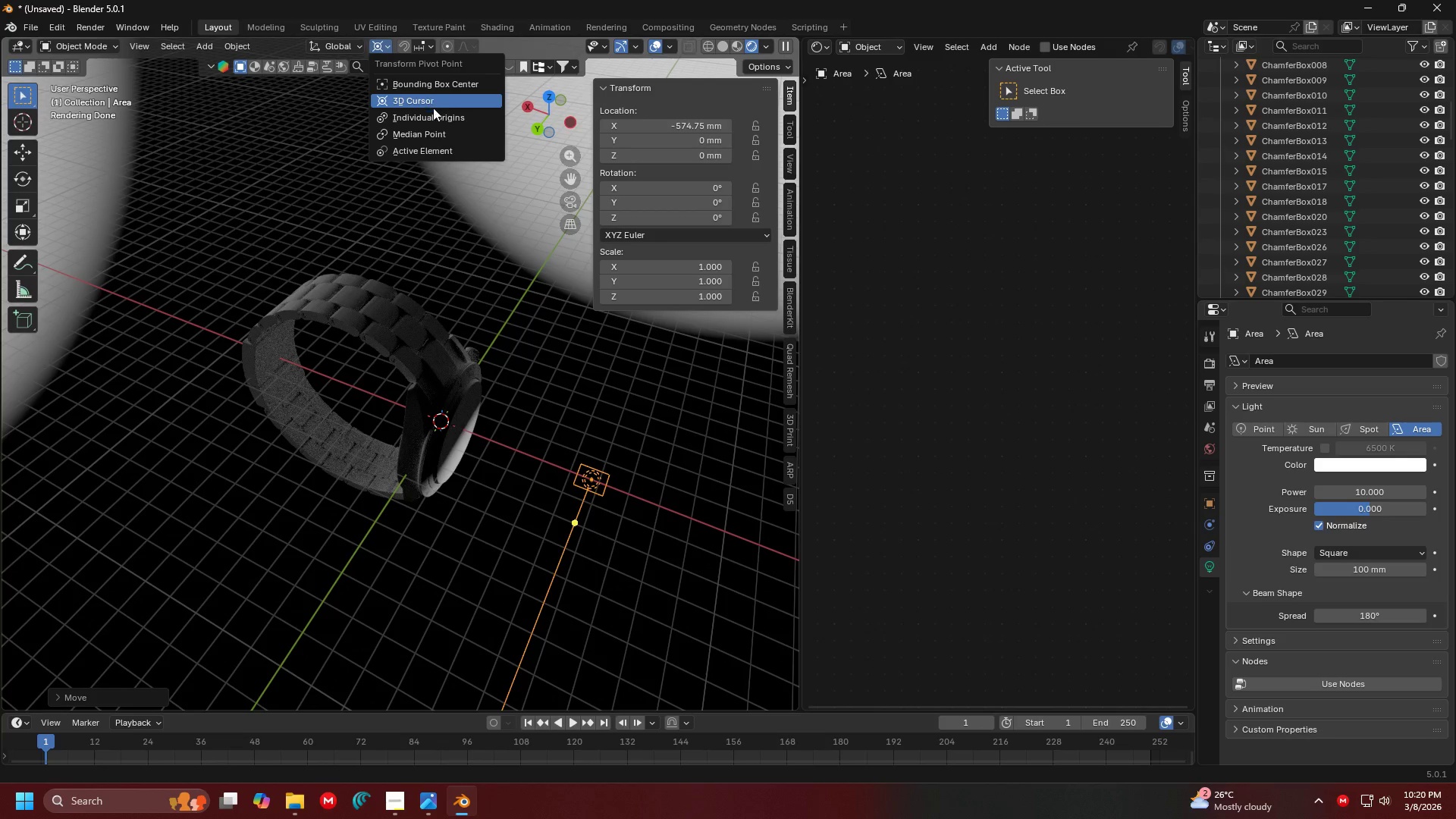 
left_click([433, 111])
 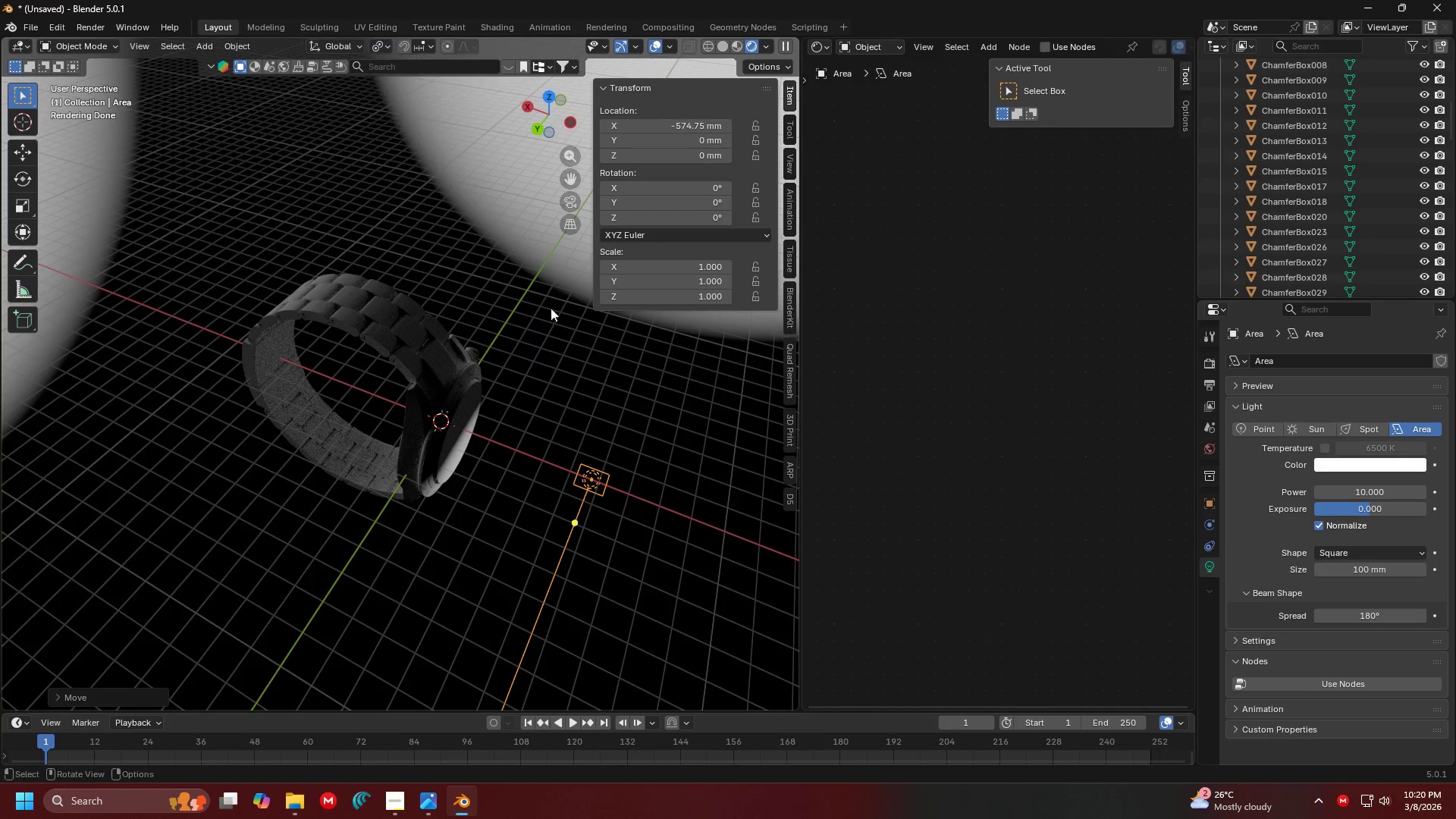 
type(rxy90-)
 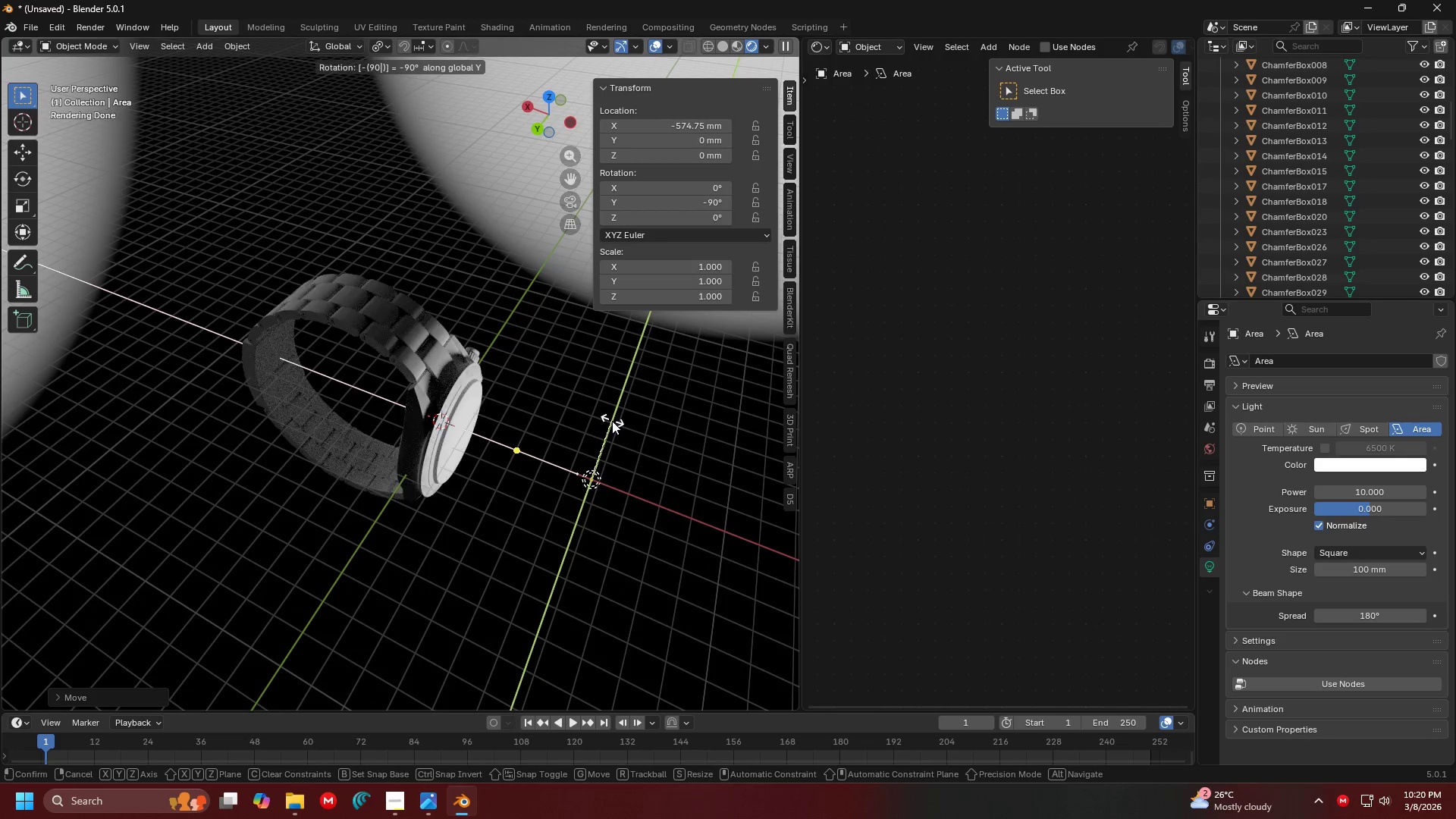 
key(Enter)
 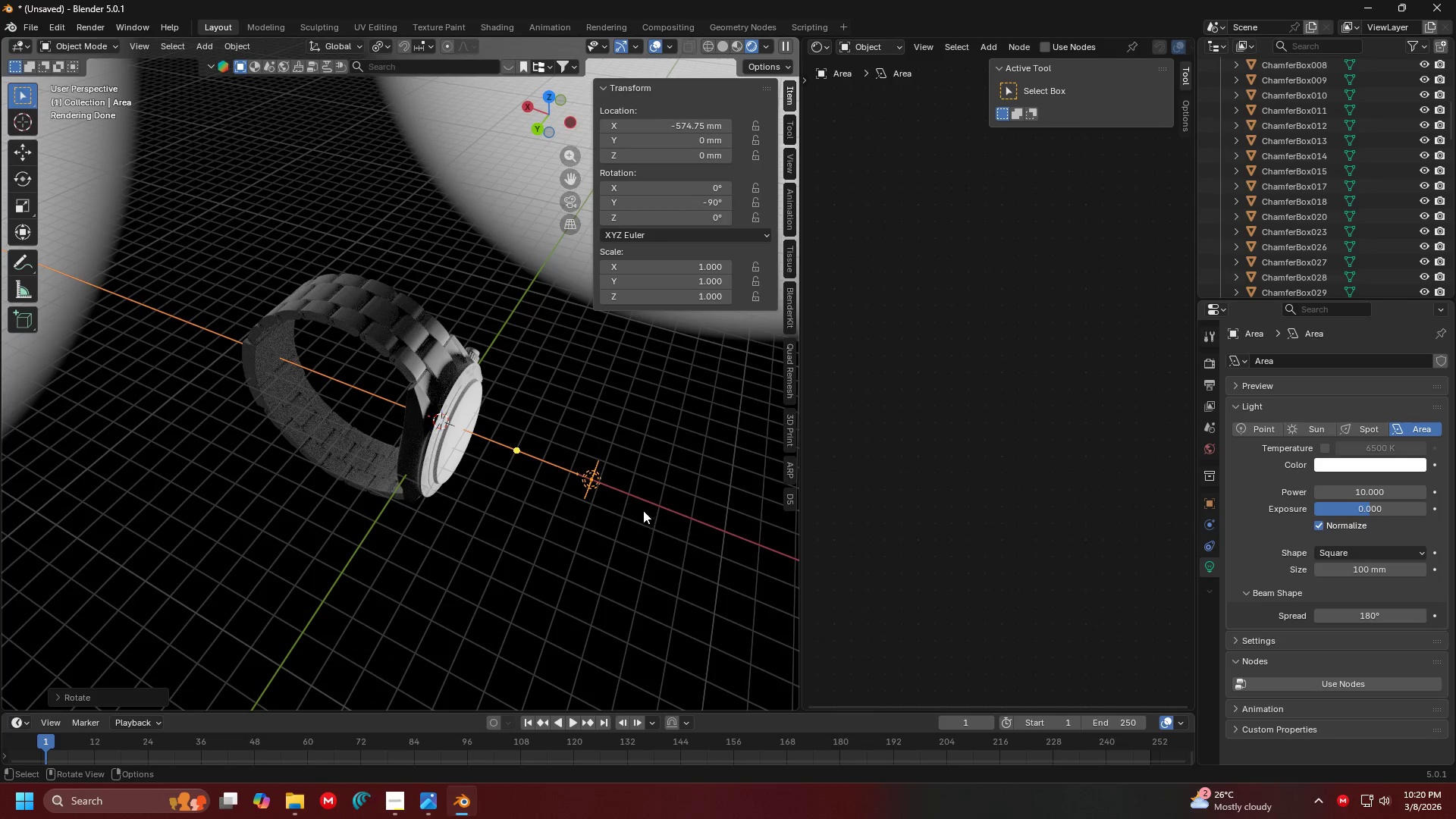 
key(S)
 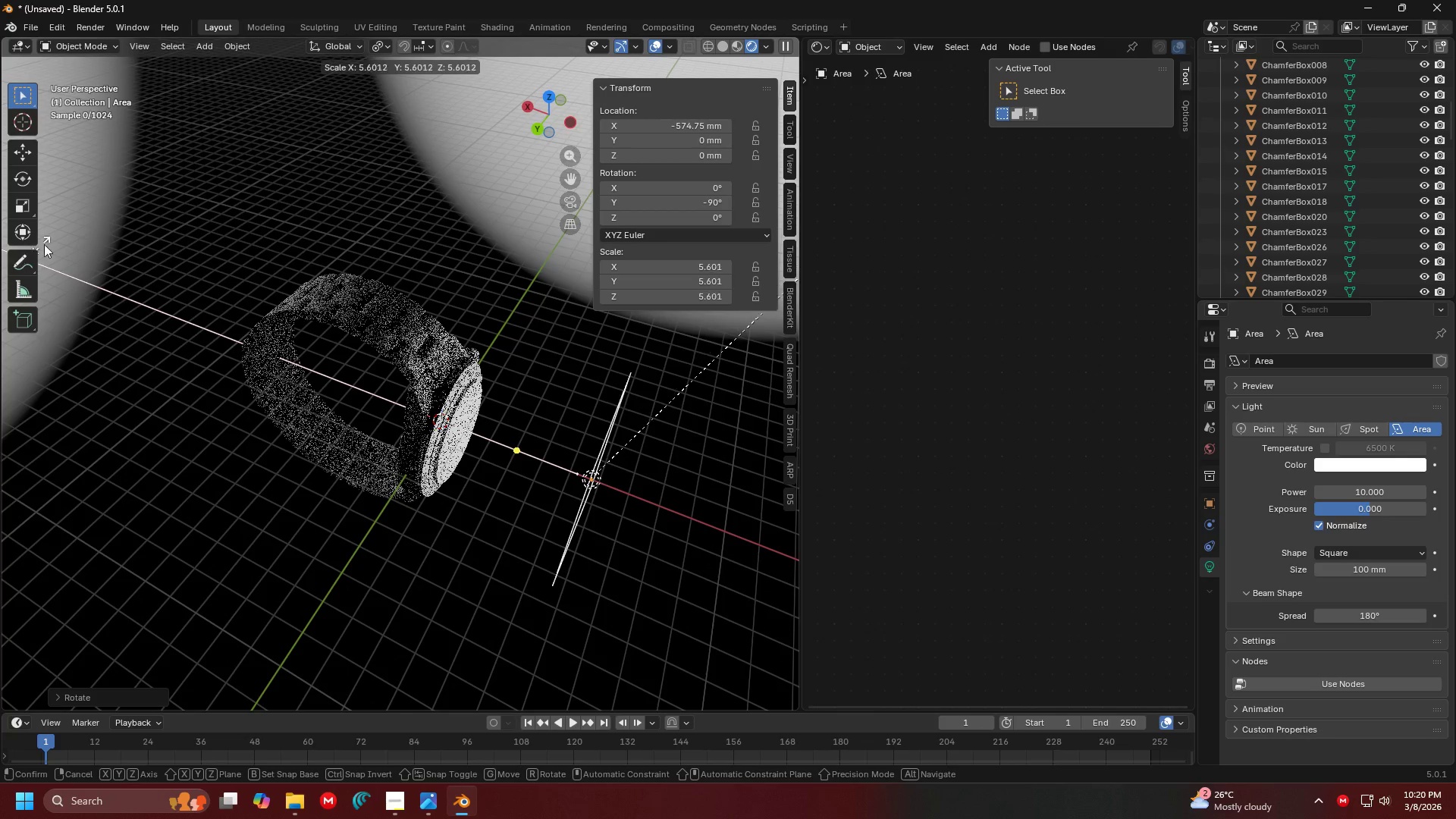 
left_click([49, 242])
 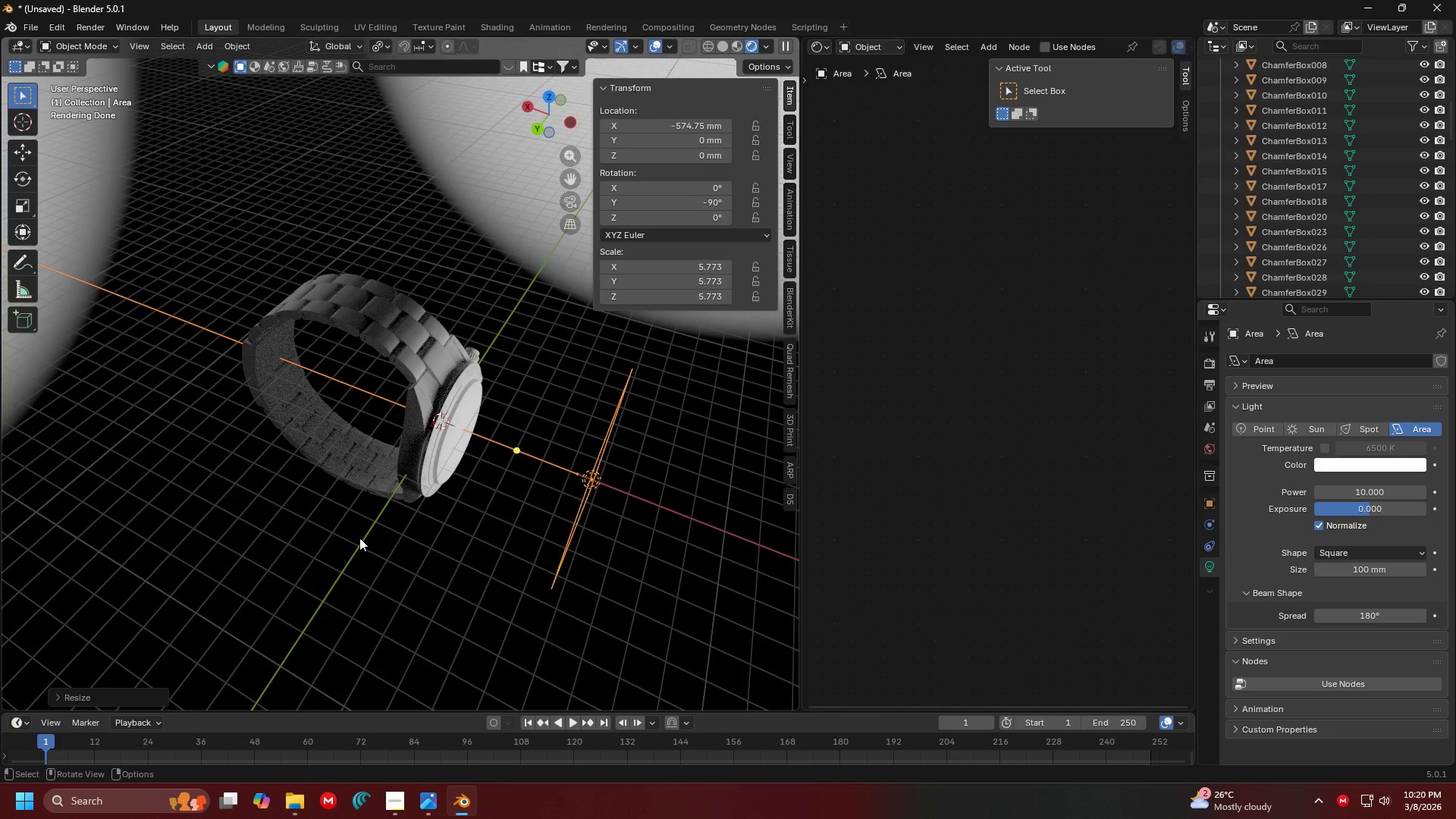 
key(G)
 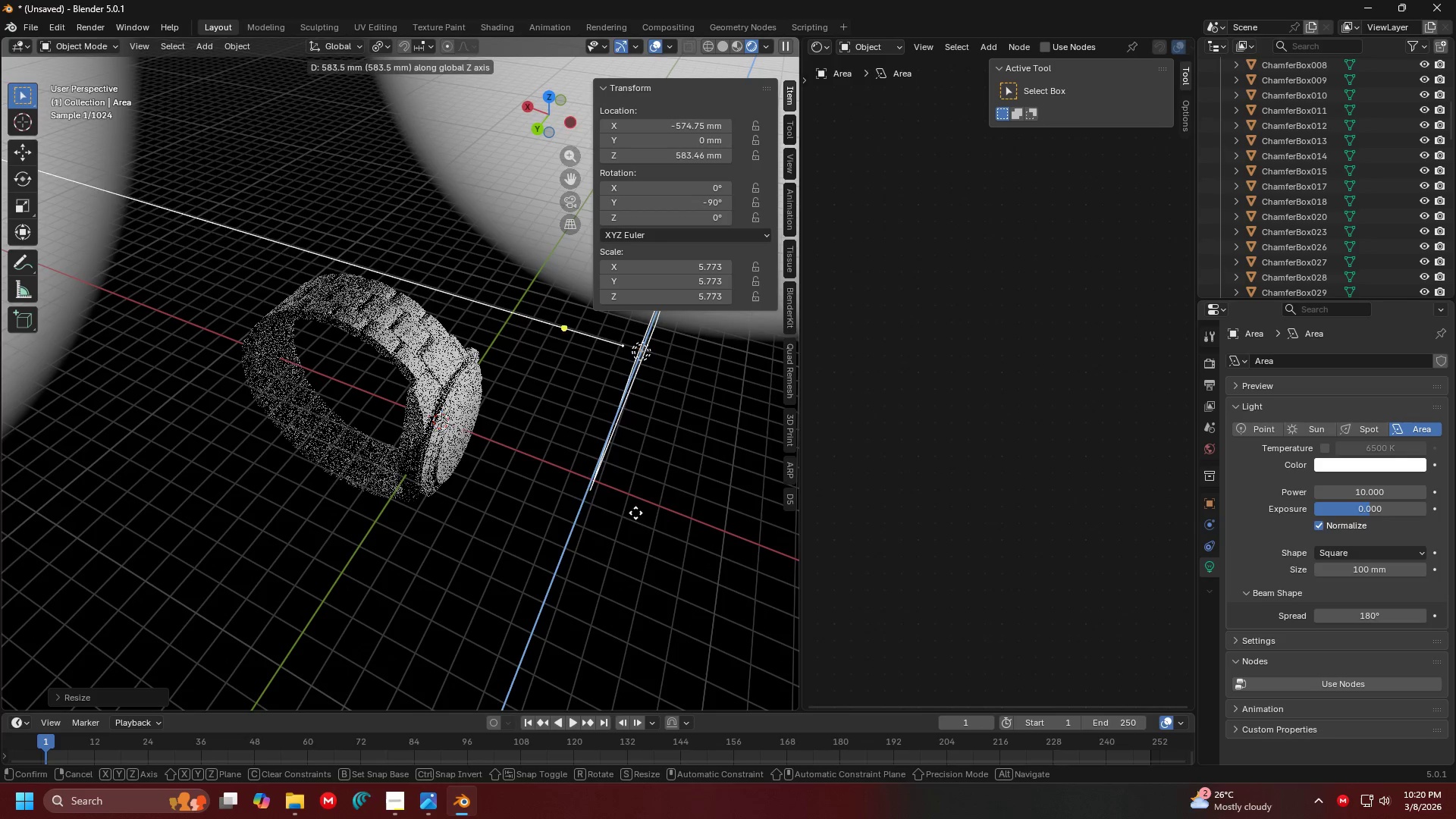 
left_click([623, 534])
 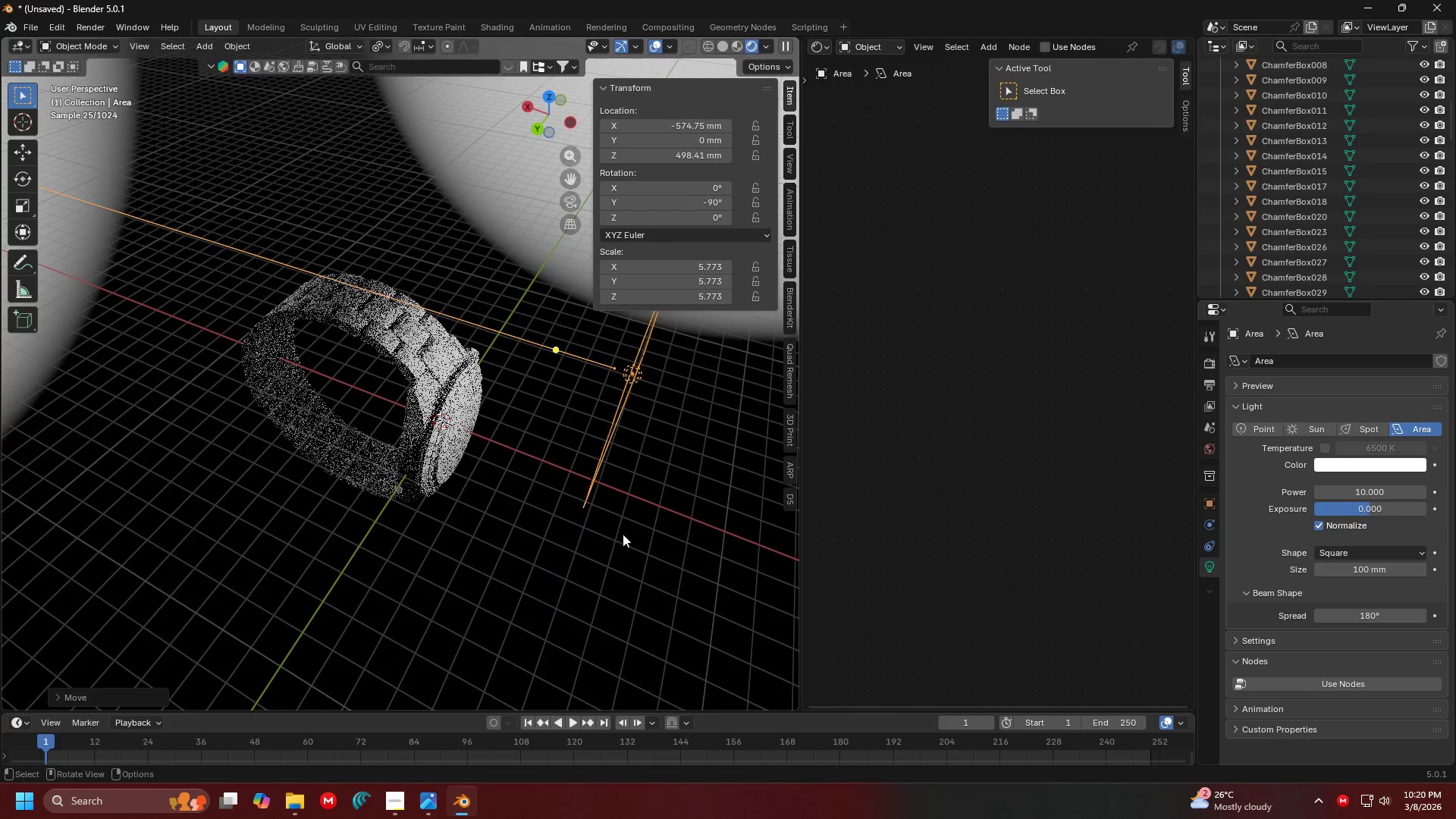 
type(rz)
 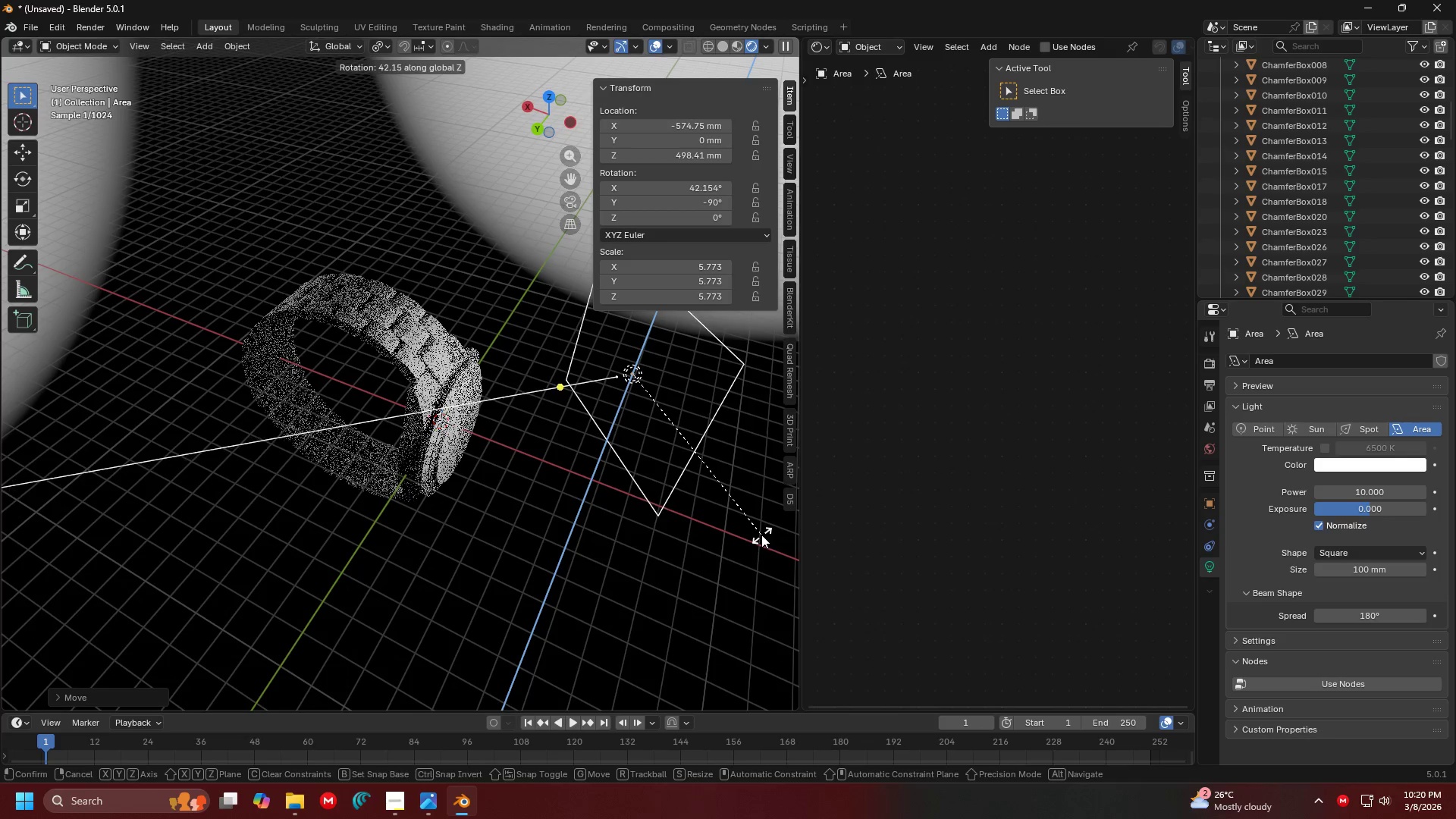 
left_click([761, 535])
 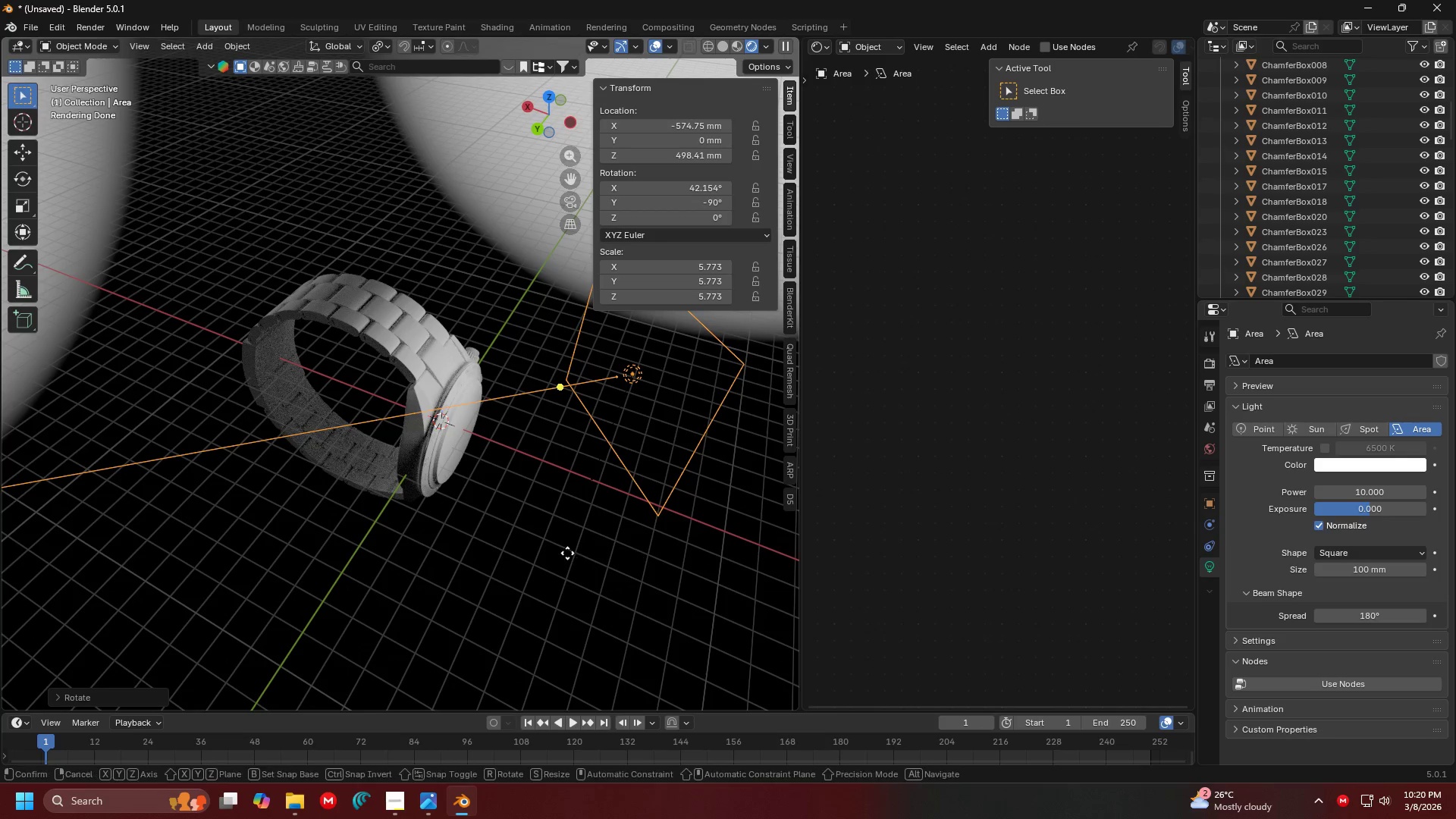 
key(G)
 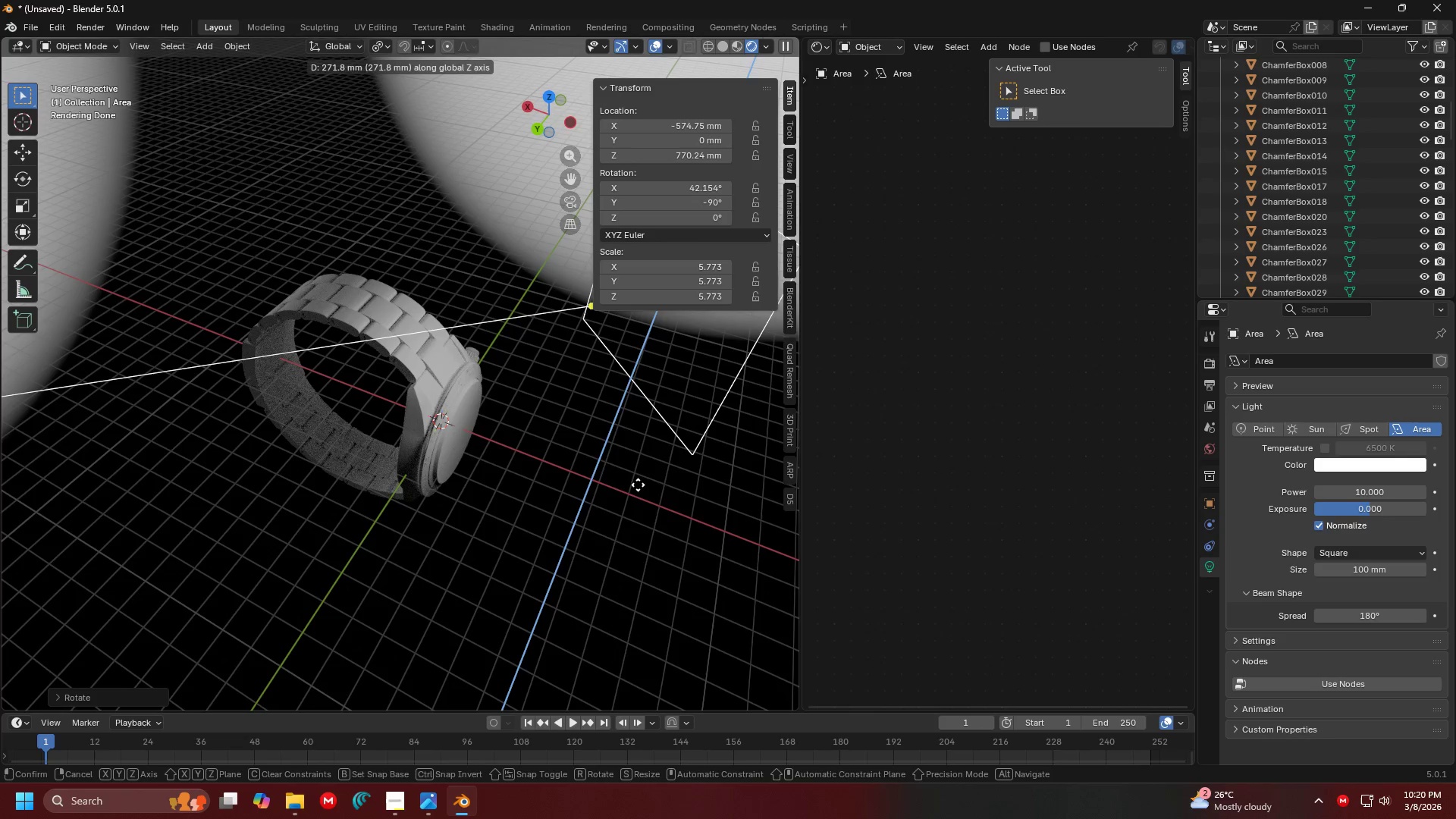 
key(Y)
 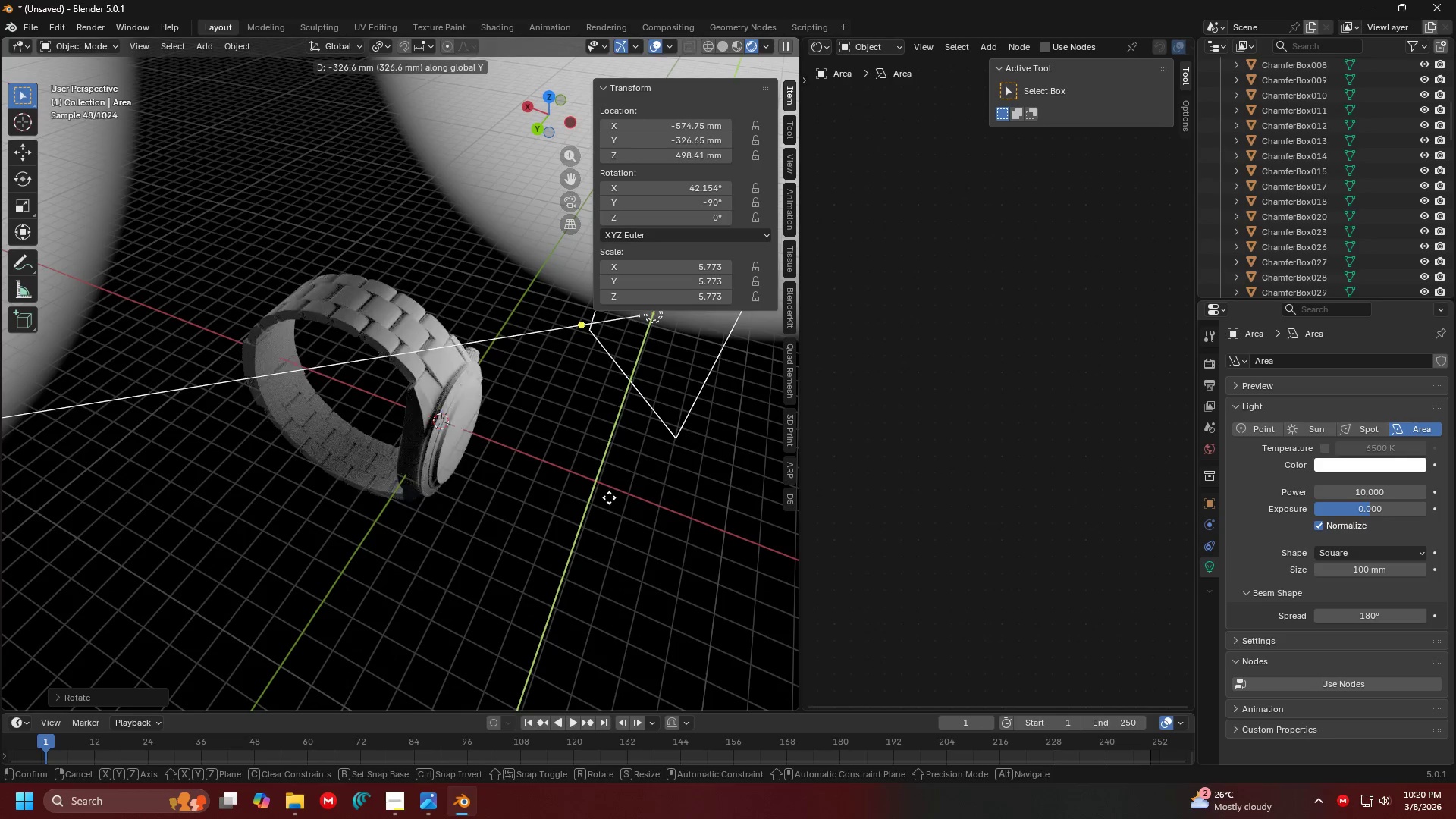 
left_click([620, 489])
 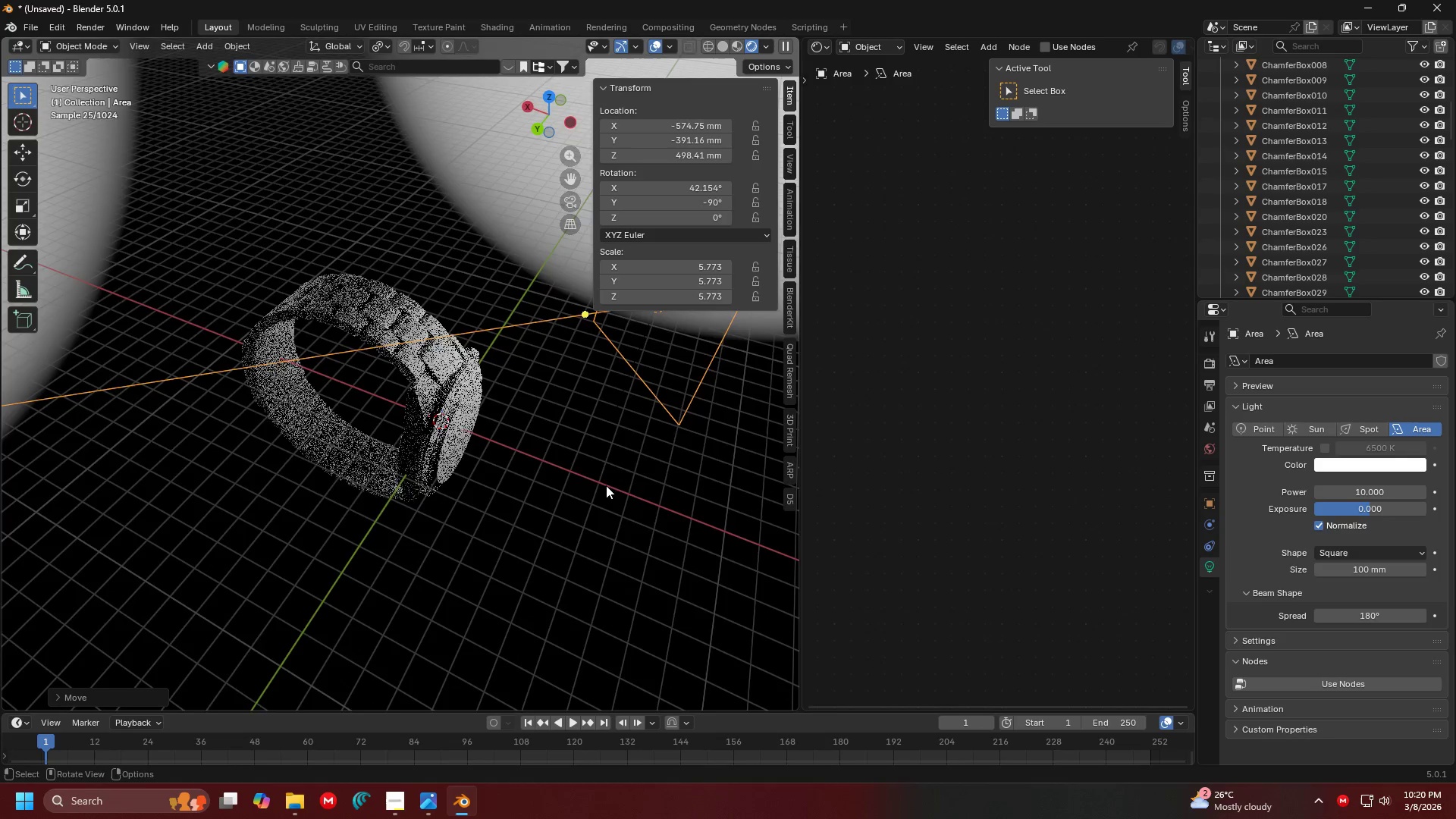 
key(Shift+ShiftLeft)
 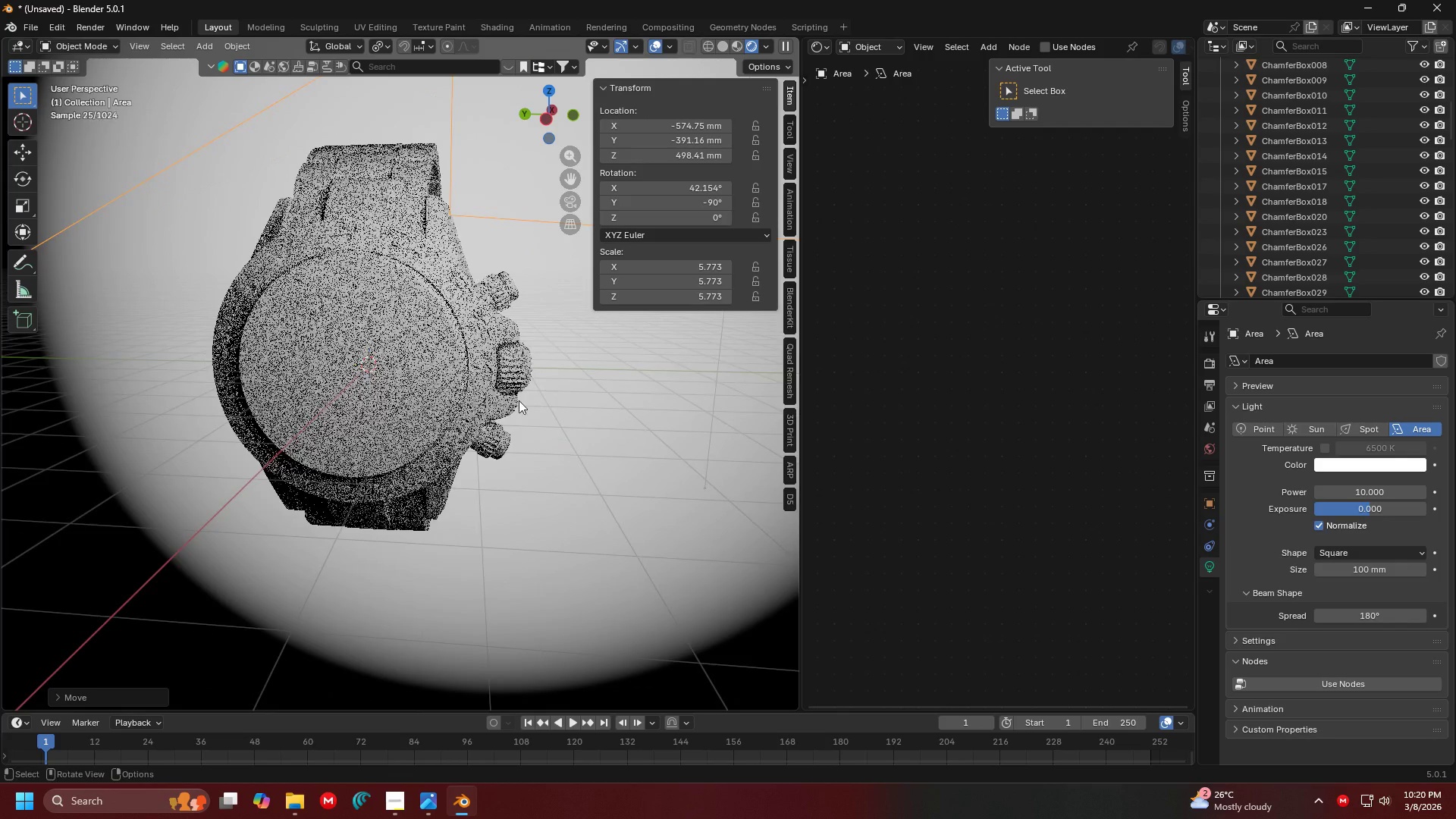 
scroll: coordinate [412, 407], scroll_direction: up, amount: 4.0
 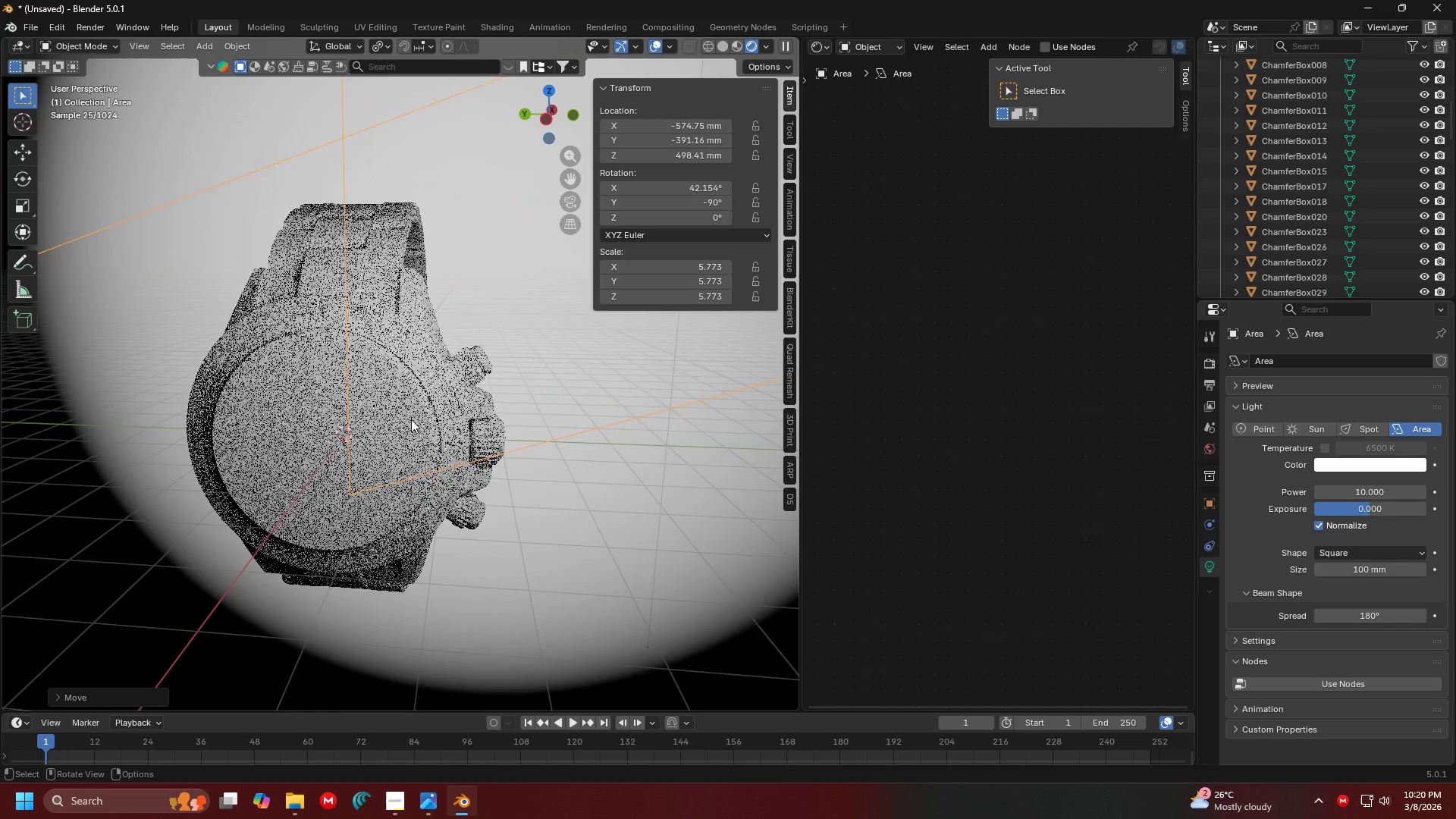 
key(G)
 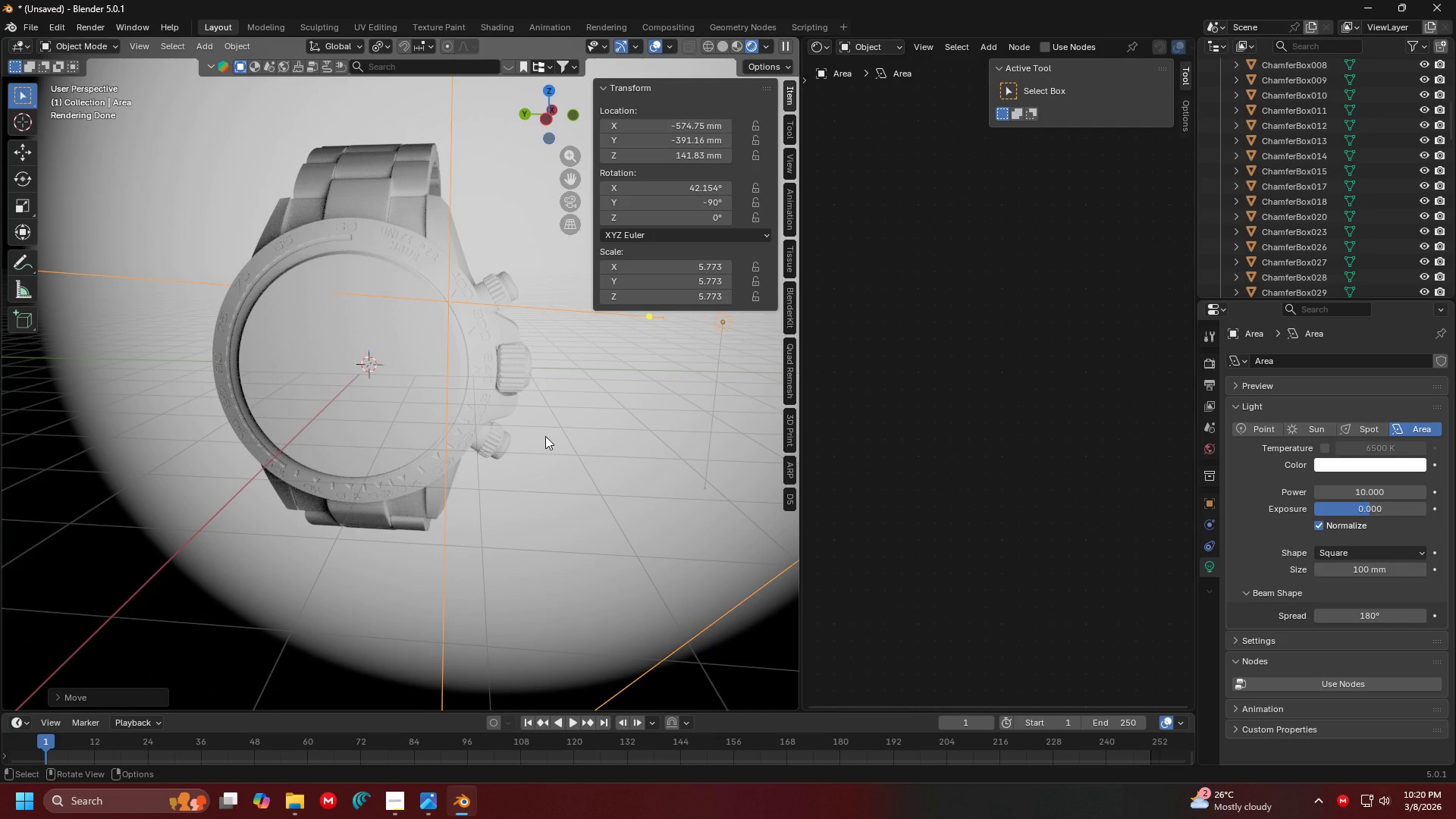 
hold_key(key=ShiftLeft, duration=0.42)
 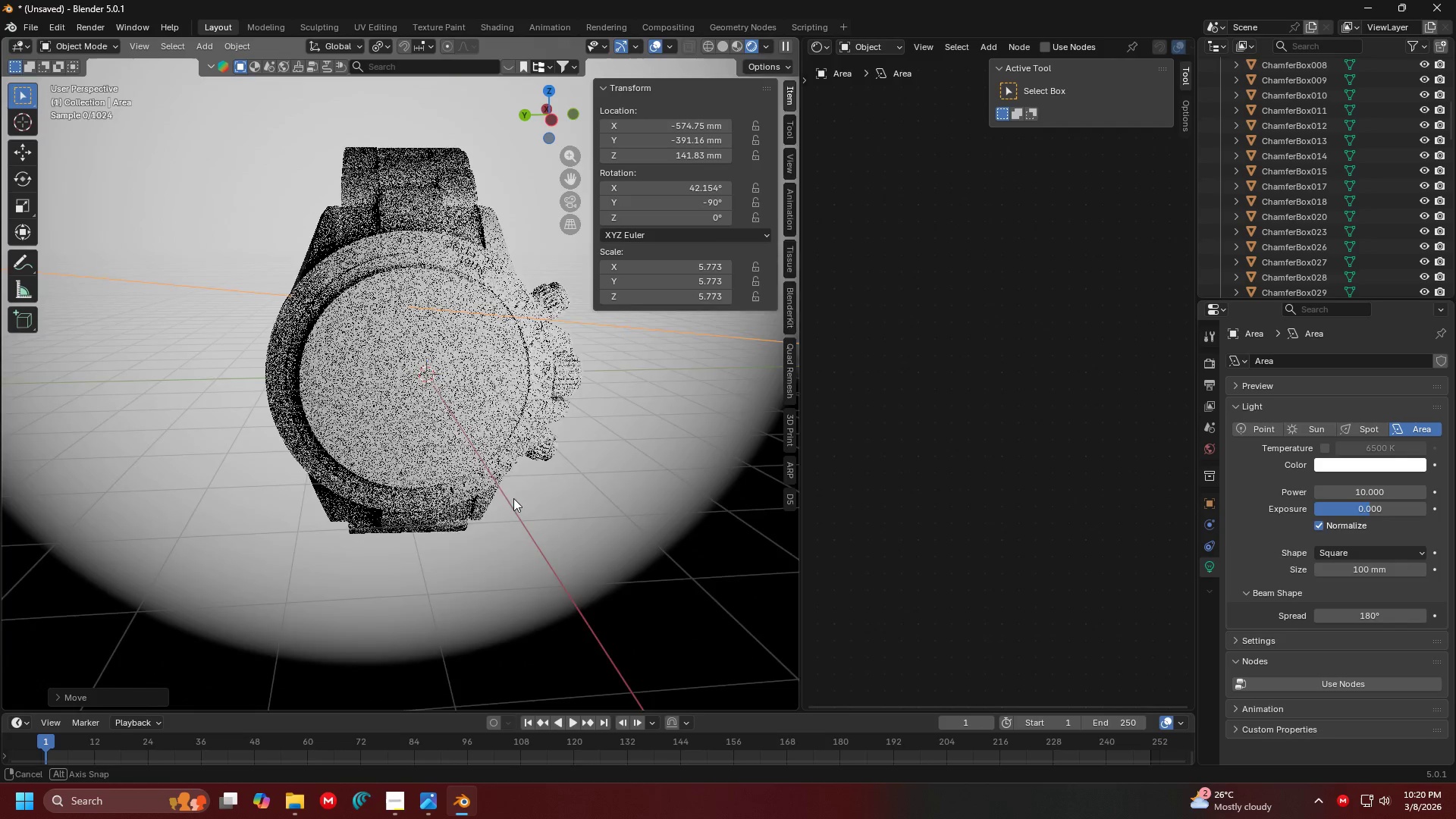 
scroll: coordinate [517, 498], scroll_direction: up, amount: 1.0
 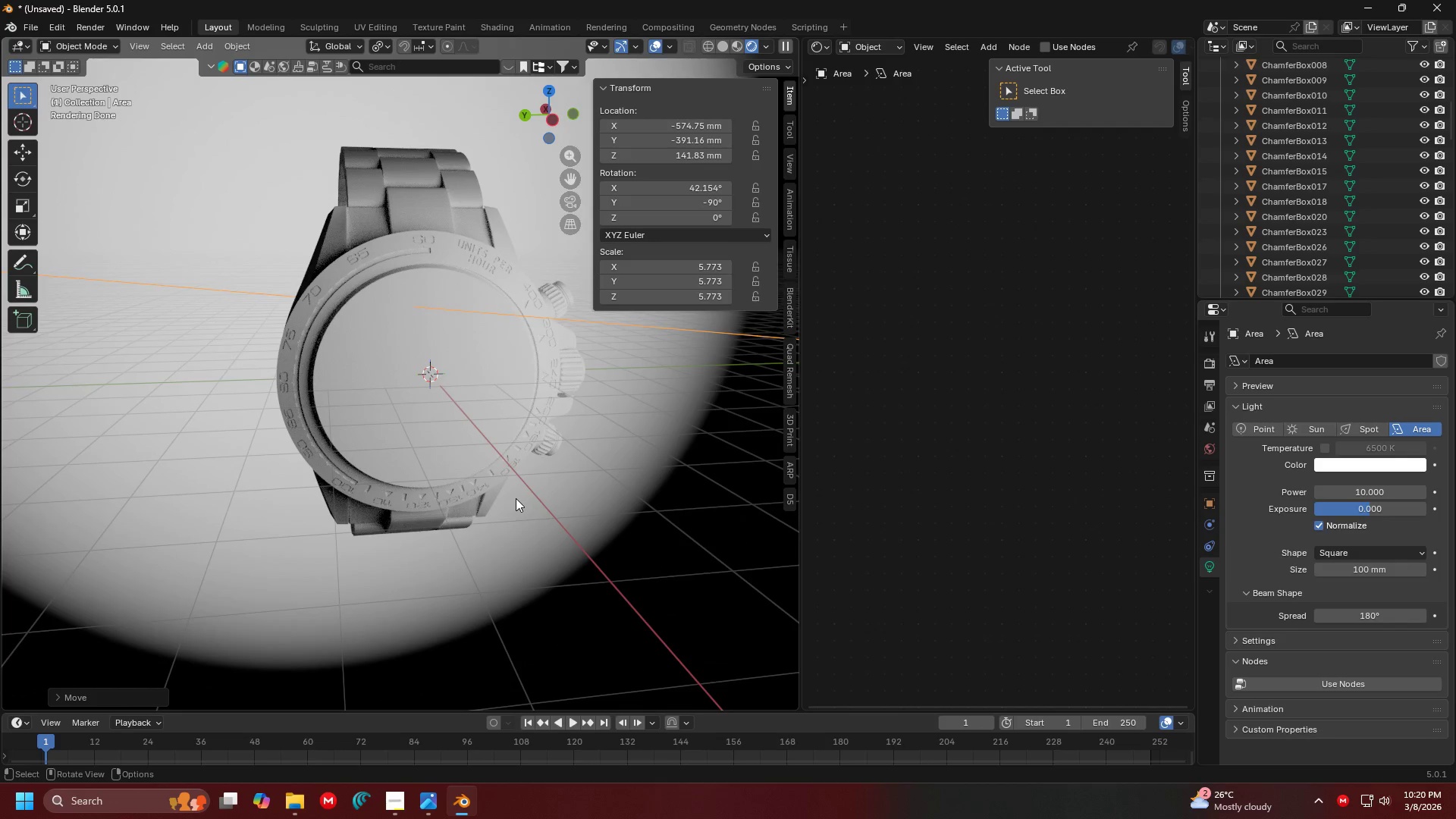 
hold_key(key=ShiftLeft, duration=0.36)
 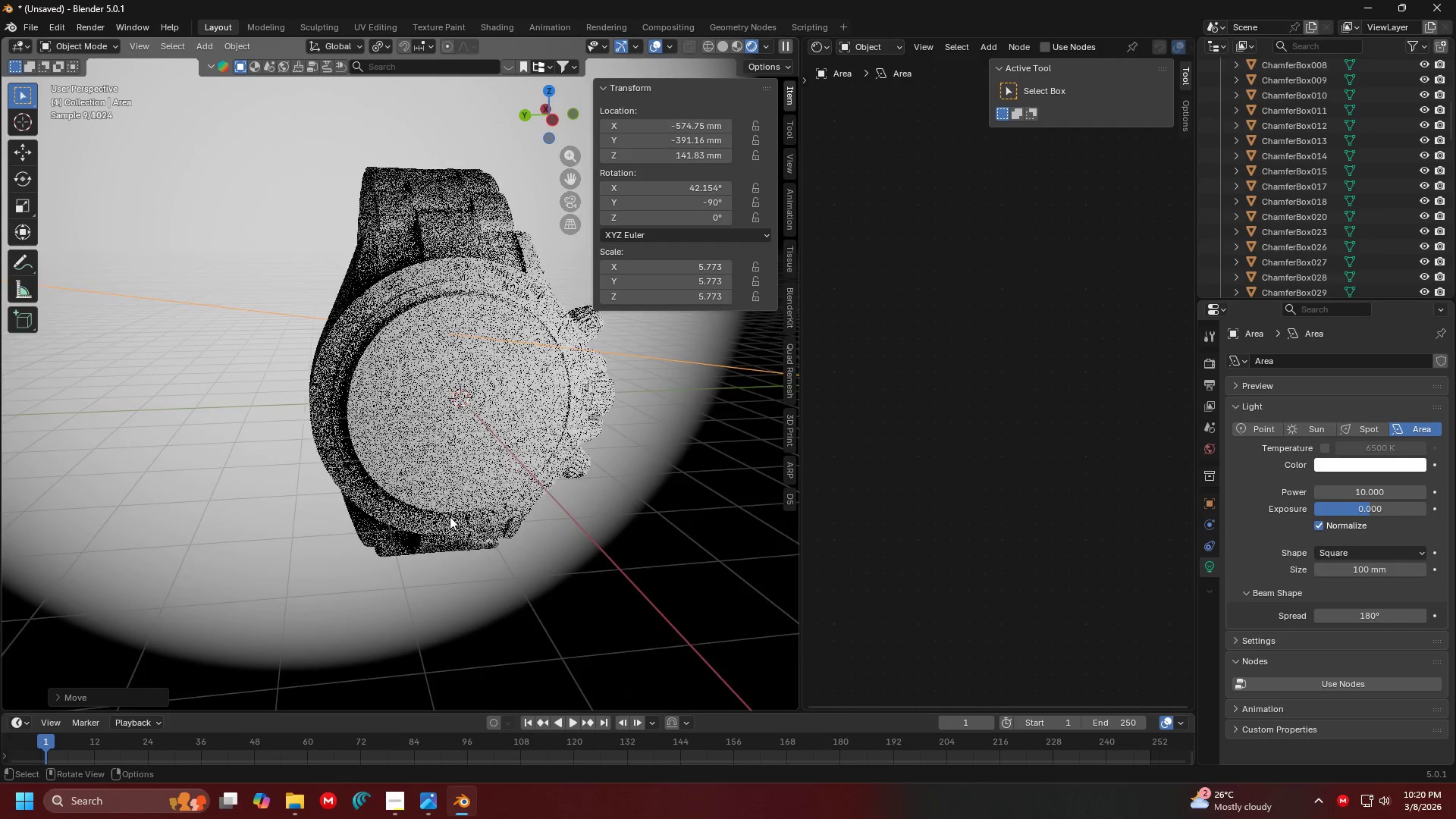 
scroll: coordinate [450, 516], scroll_direction: up, amount: 2.0
 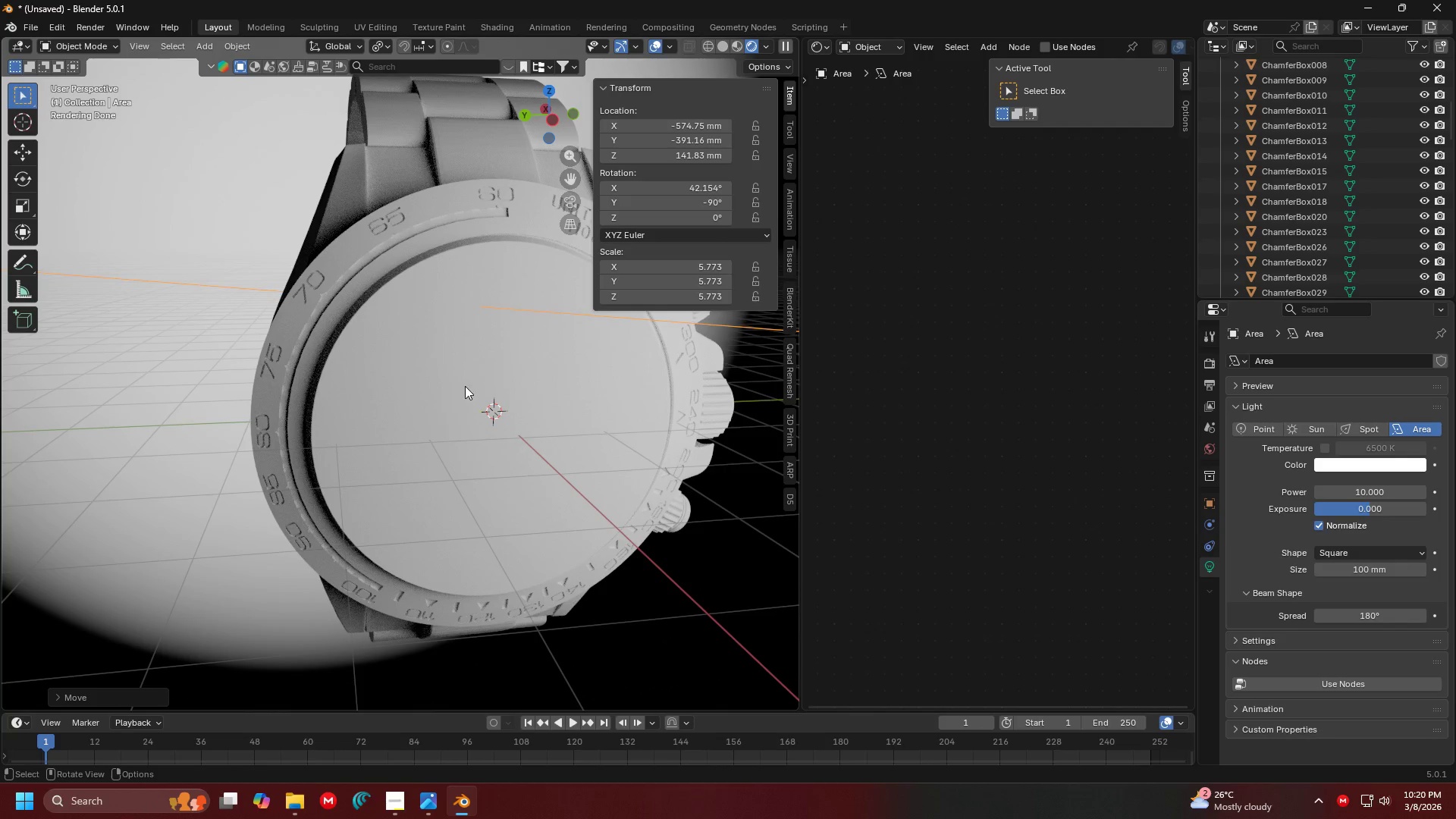 
key(Shift+ShiftLeft)
 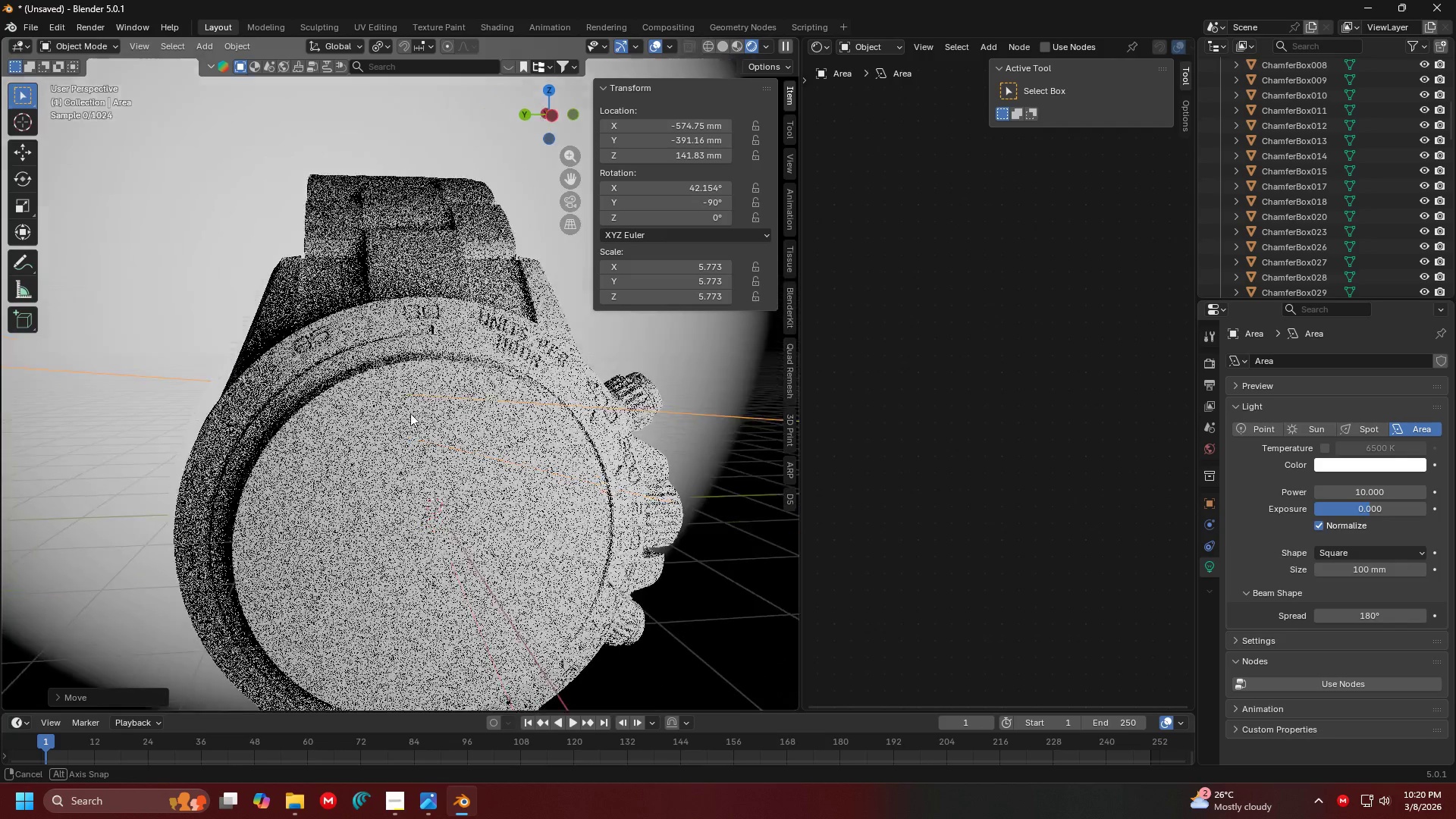 
hold_key(key=ShiftLeft, duration=1.17)
 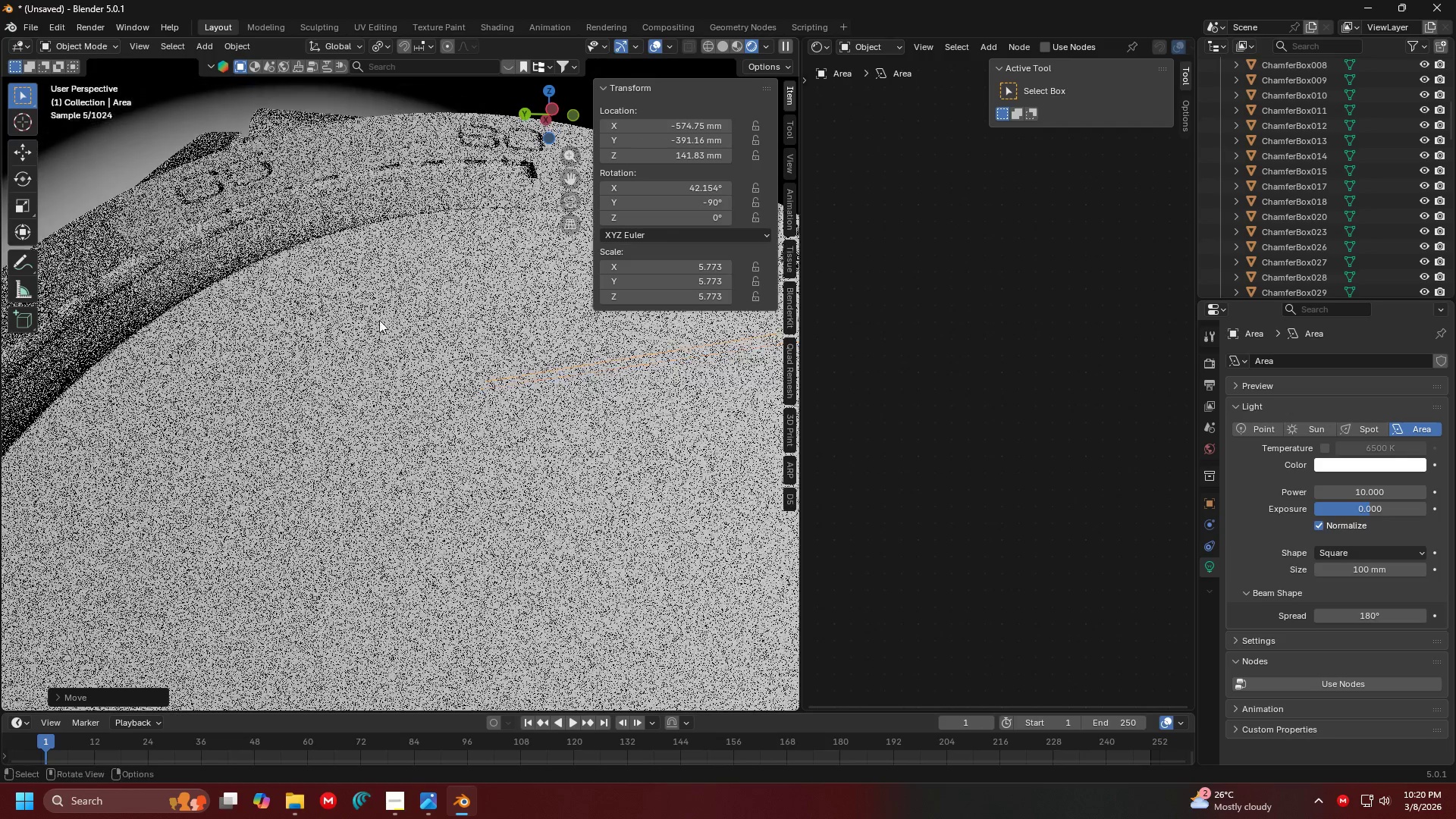 
scroll: coordinate [413, 403], scroll_direction: up, amount: 3.0
 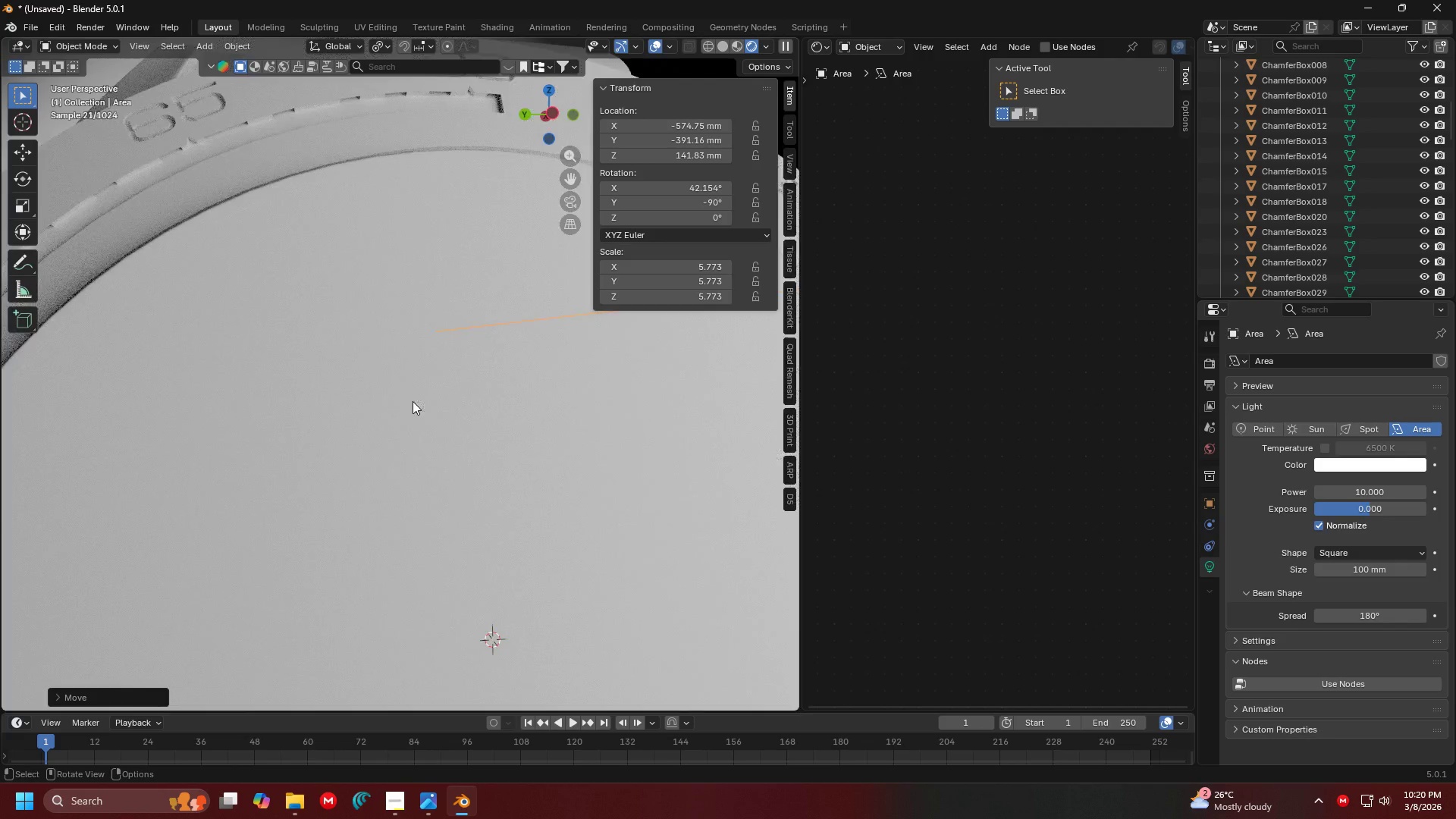 
key(Shift+ShiftLeft)
 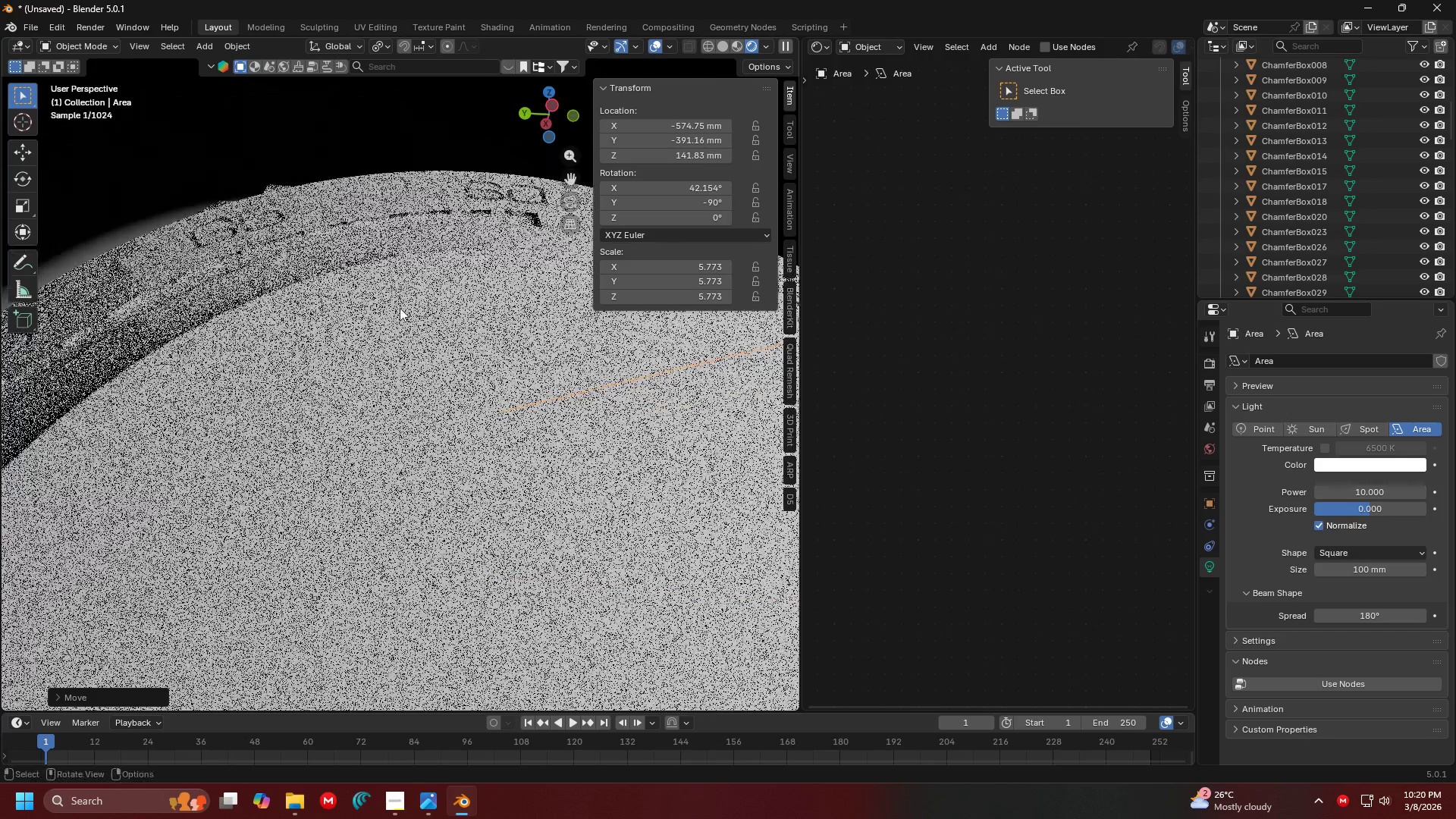 
left_click([413, 238])
 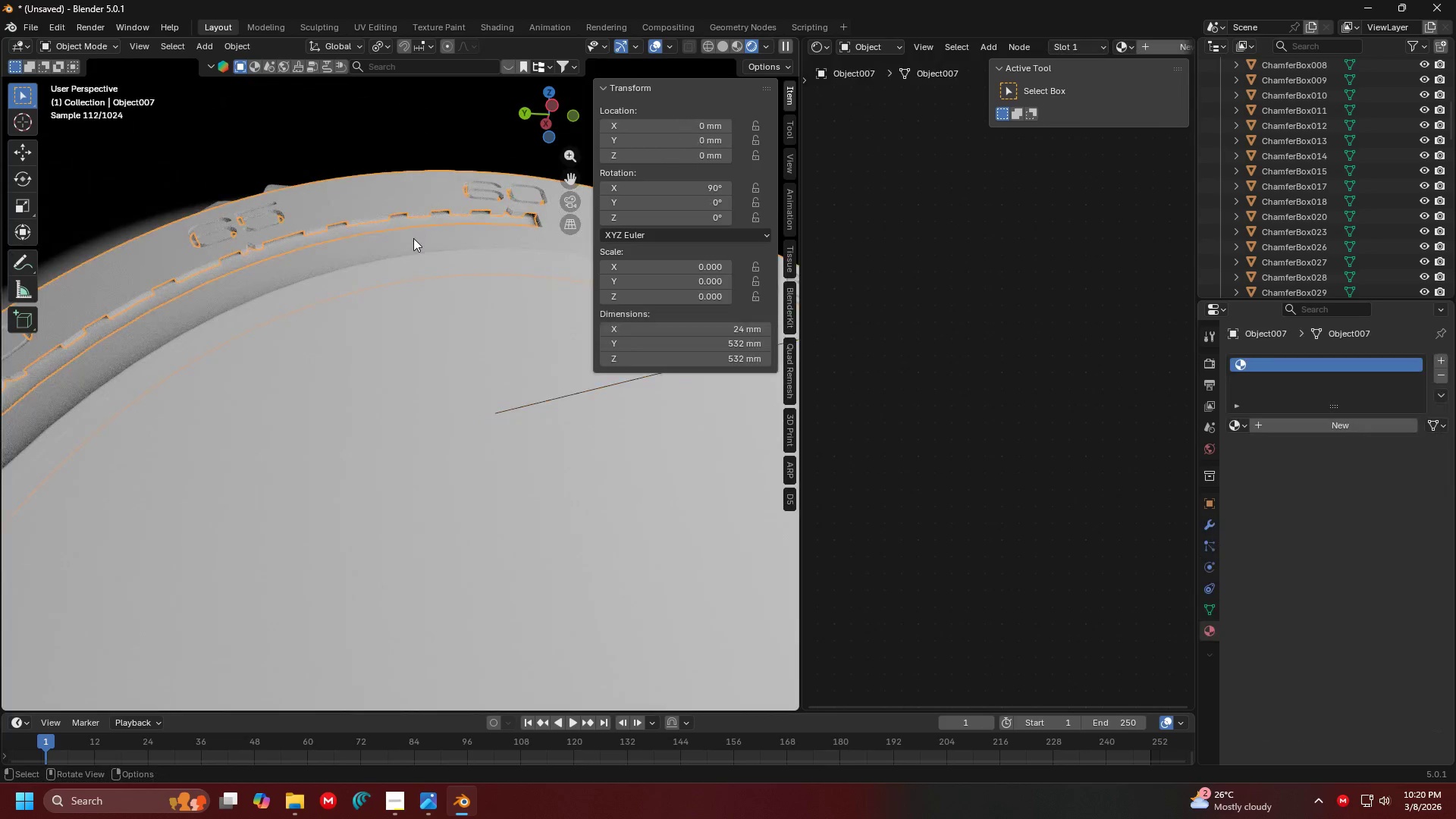 
hold_key(key=ShiftLeft, duration=0.47)
scroll: coordinate [404, 287], scroll_direction: up, amount: 4.0
 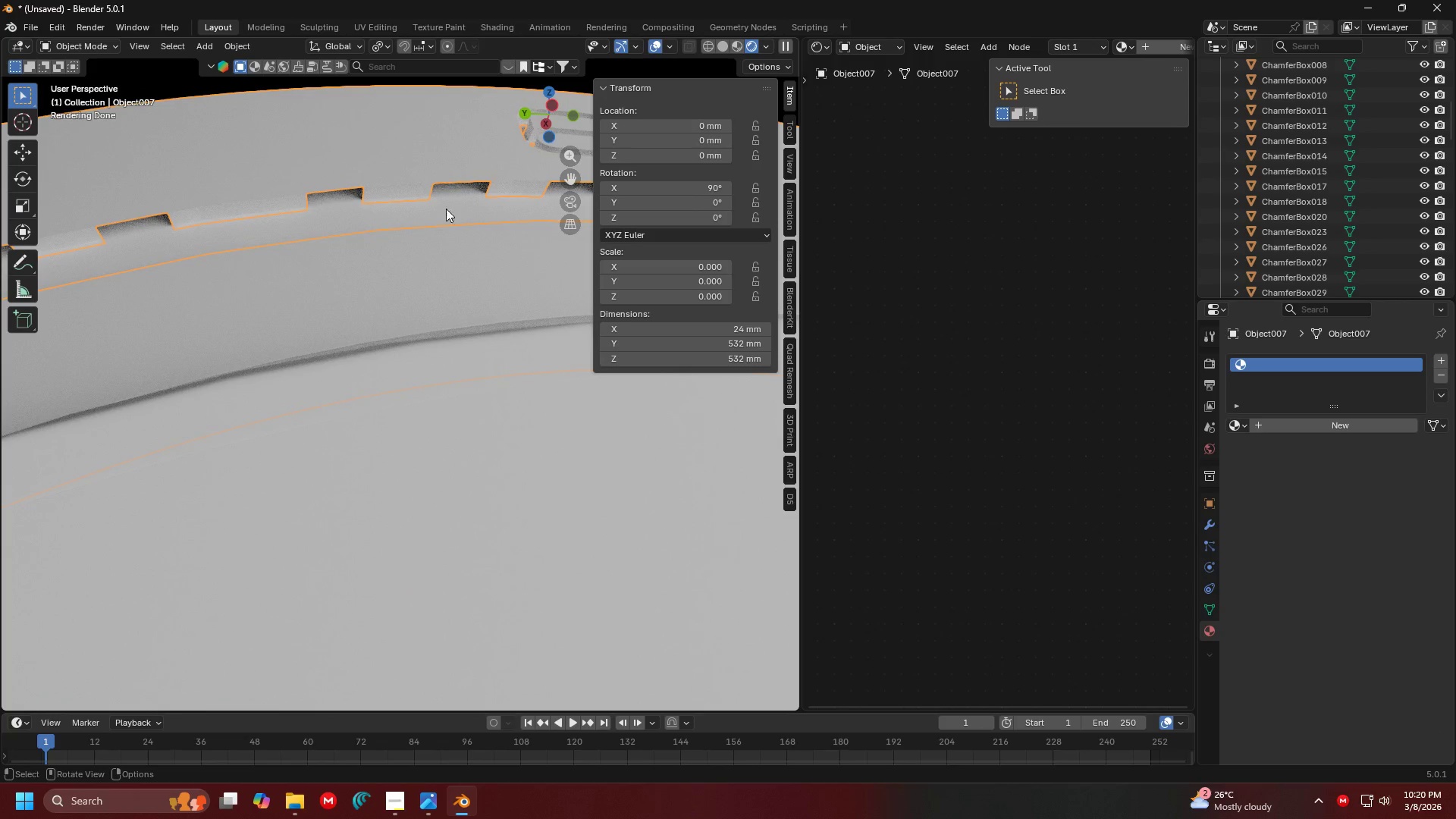 
double_click([447, 217])
 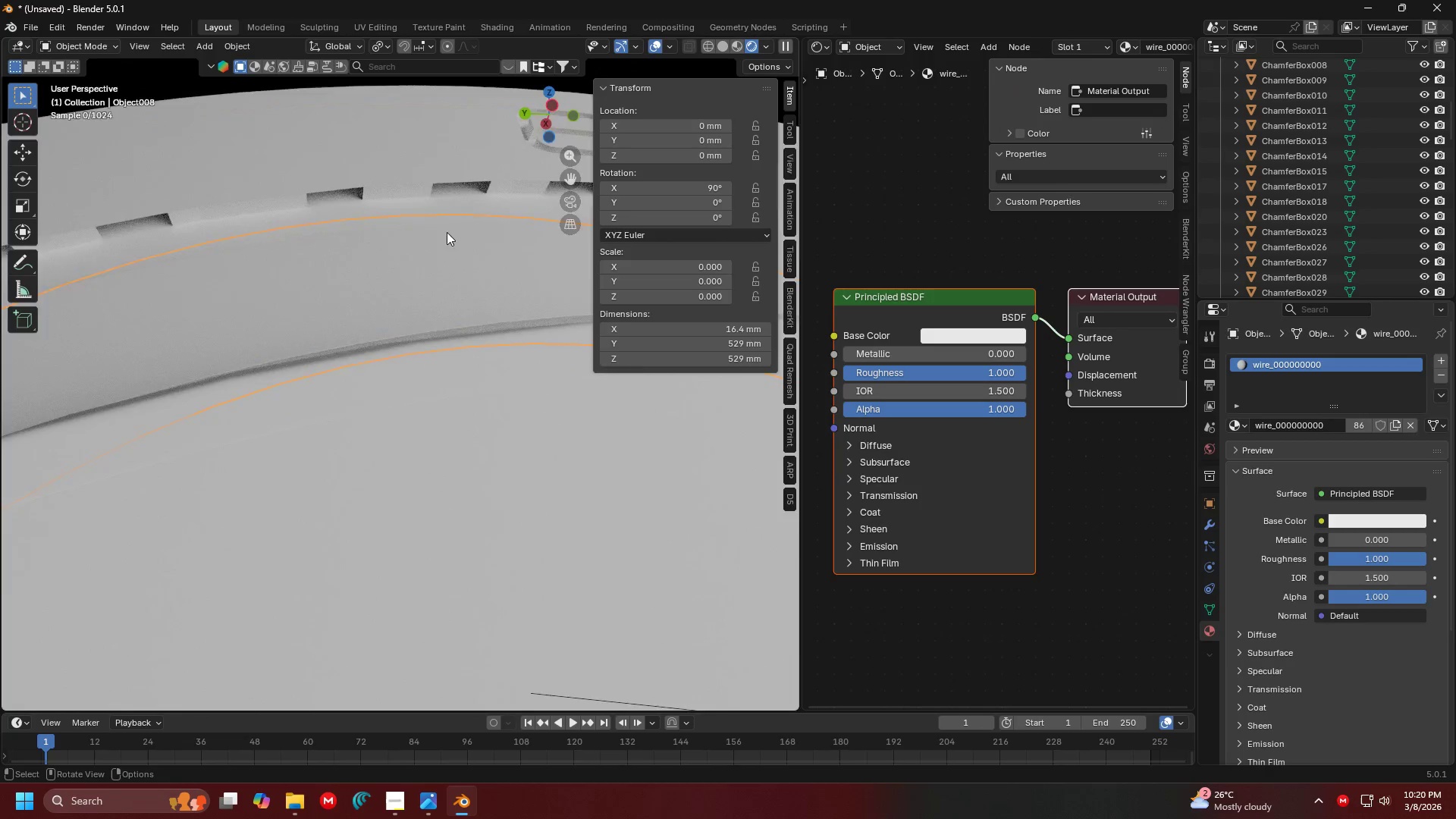 
scroll: coordinate [447, 234], scroll_direction: down, amount: 5.0
 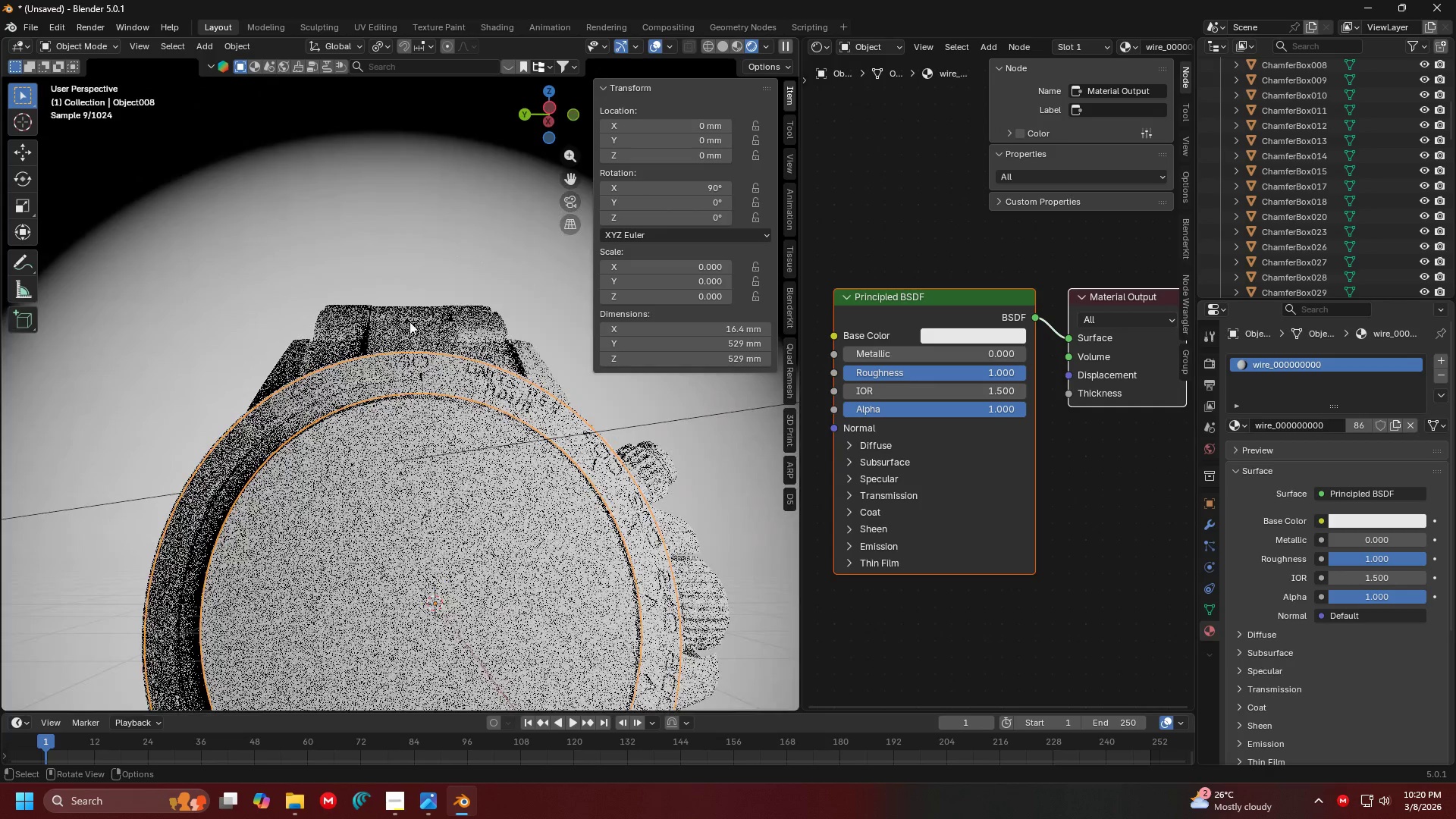 
key(Shift+ShiftLeft)
 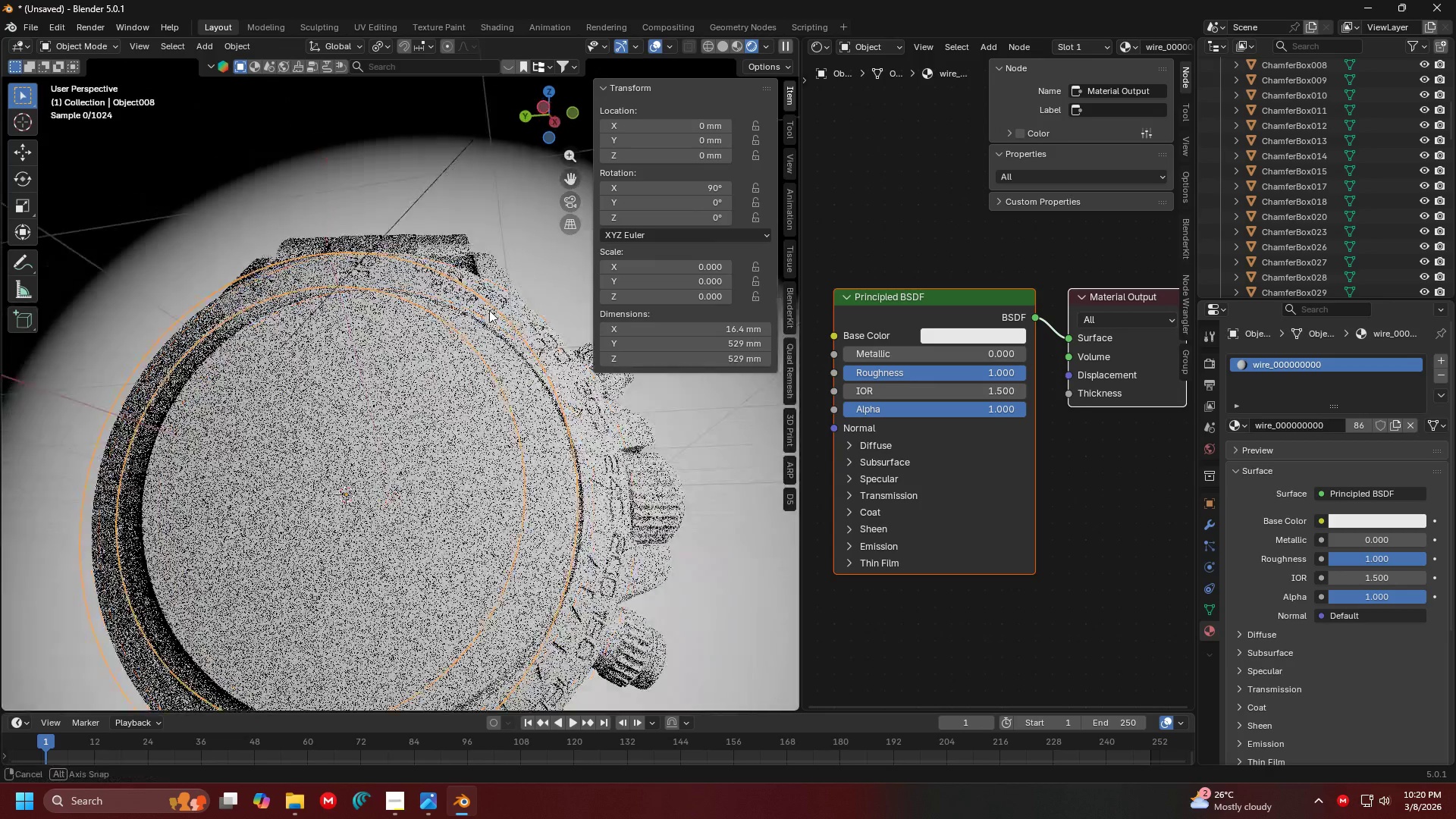 
scroll: coordinate [415, 296], scroll_direction: up, amount: 2.0
 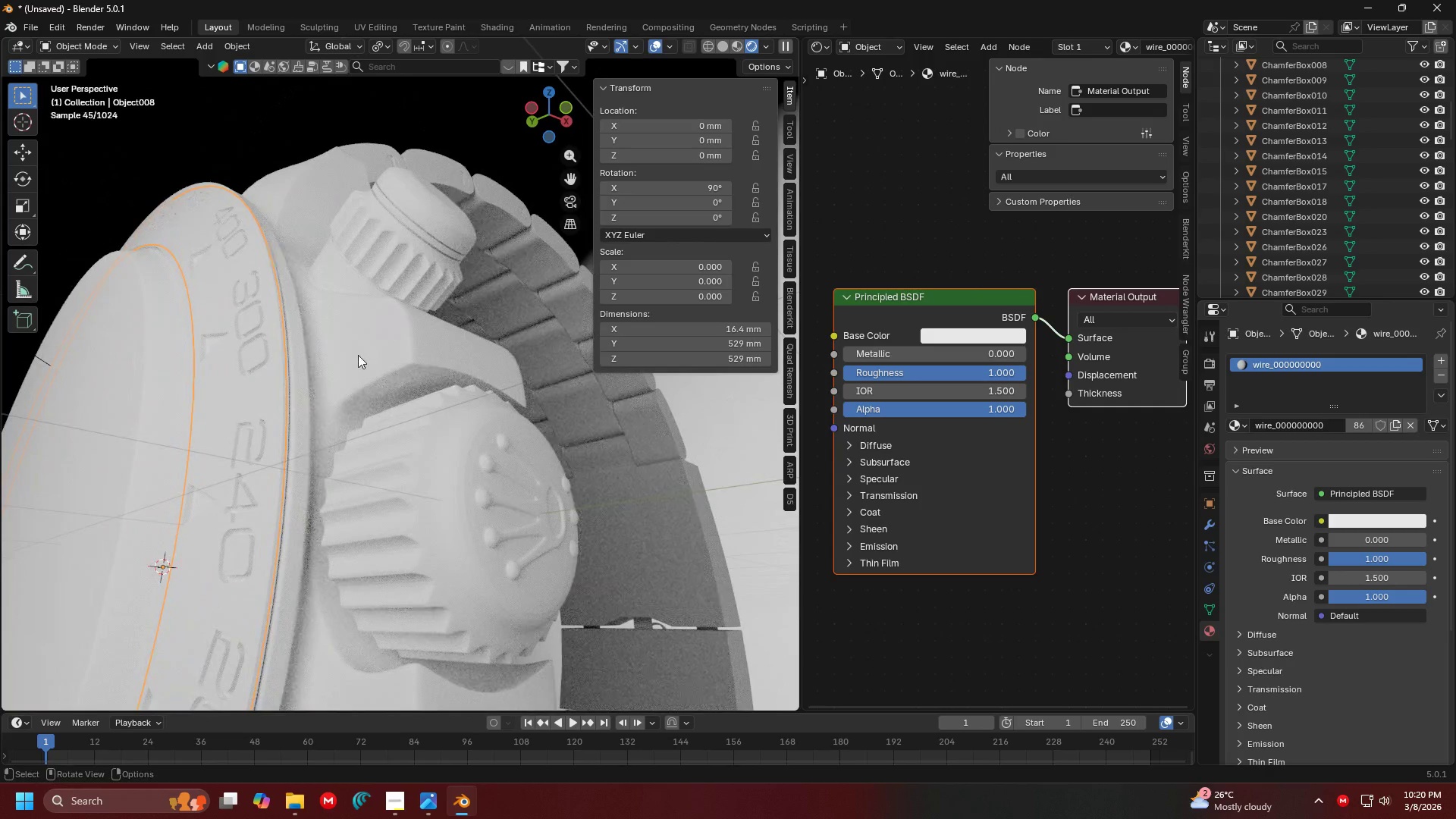 
key(Shift+ShiftLeft)
 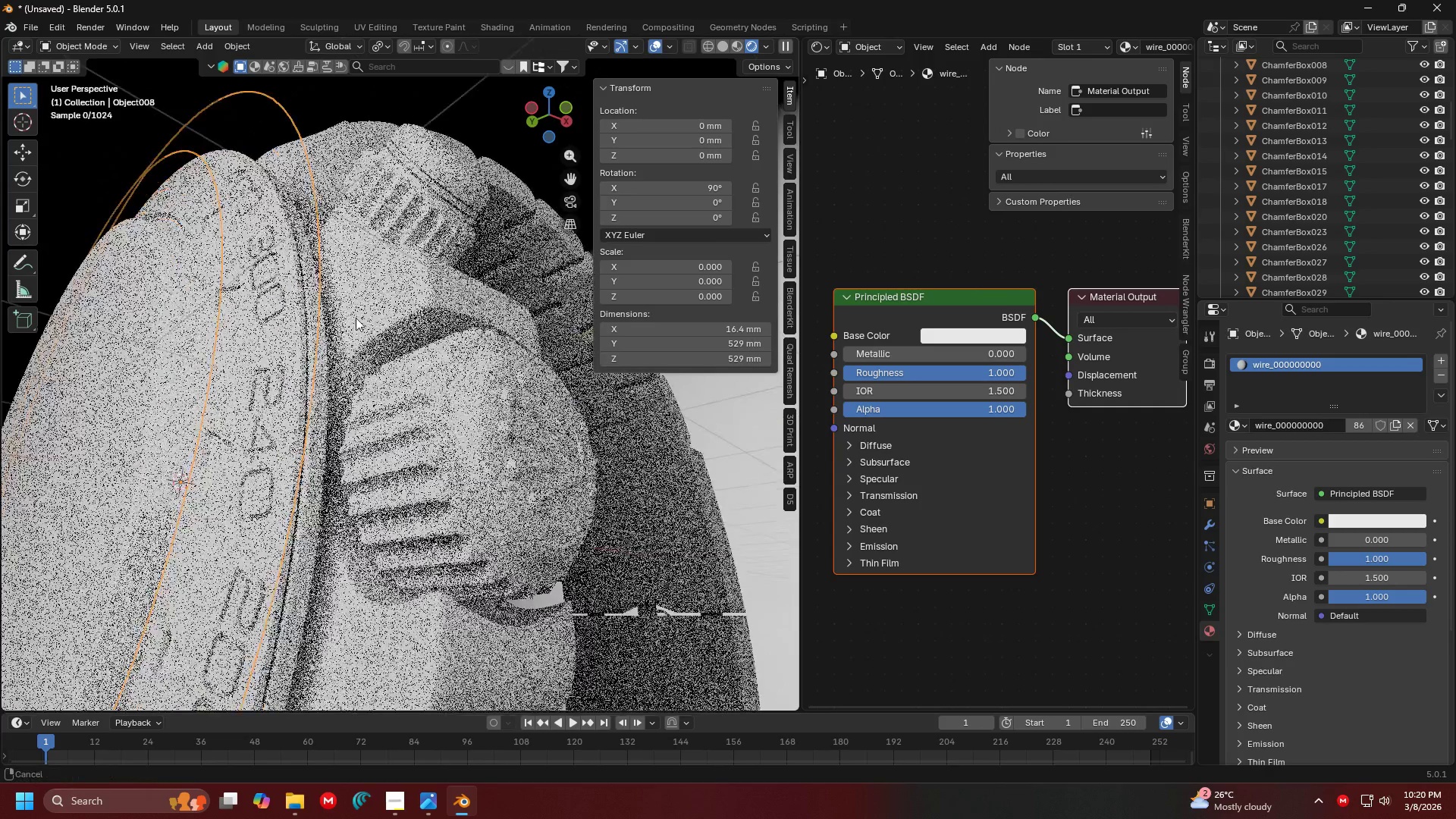 
scroll: coordinate [362, 299], scroll_direction: down, amount: 1.0
 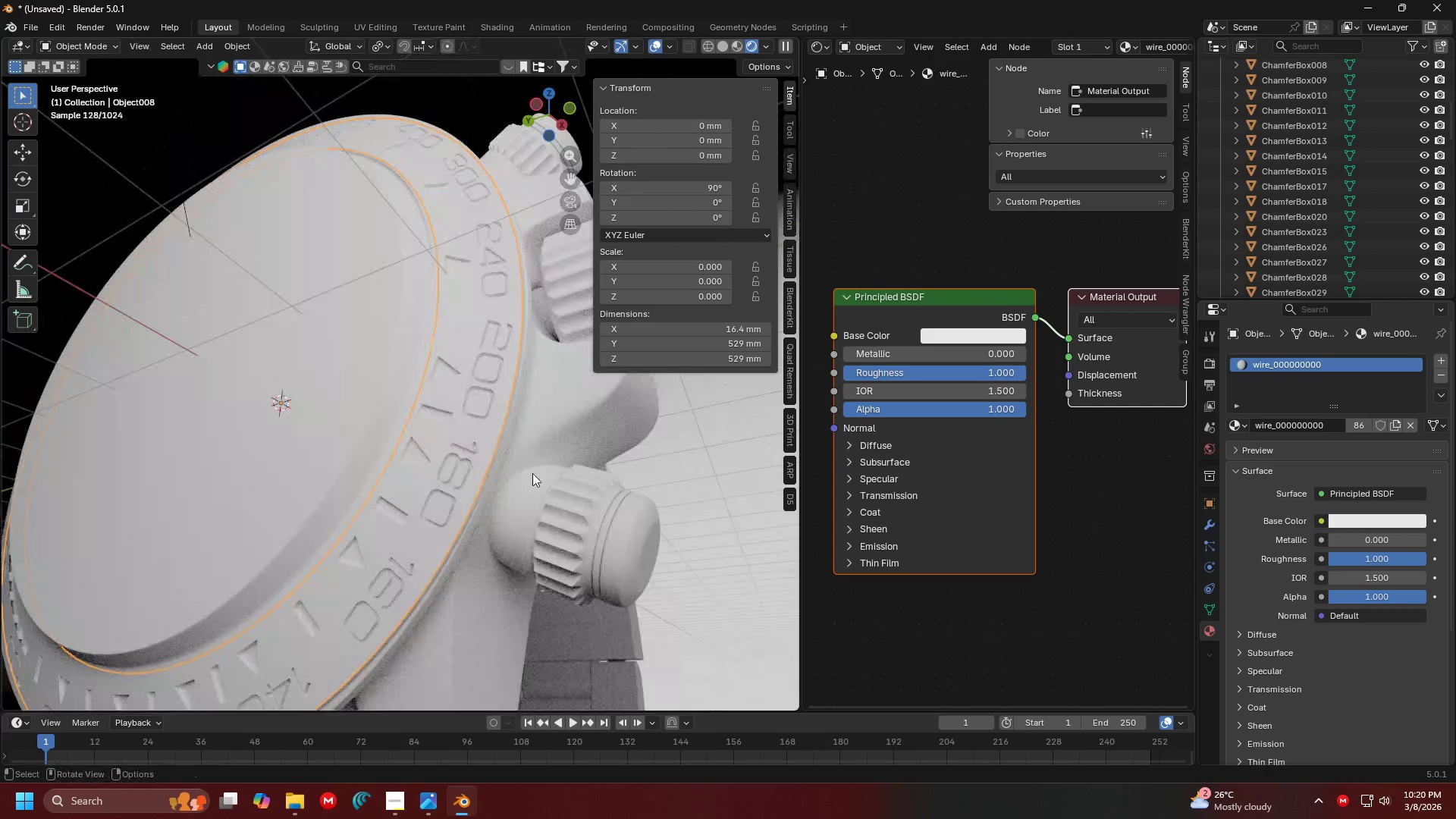 
left_click([389, 365])
 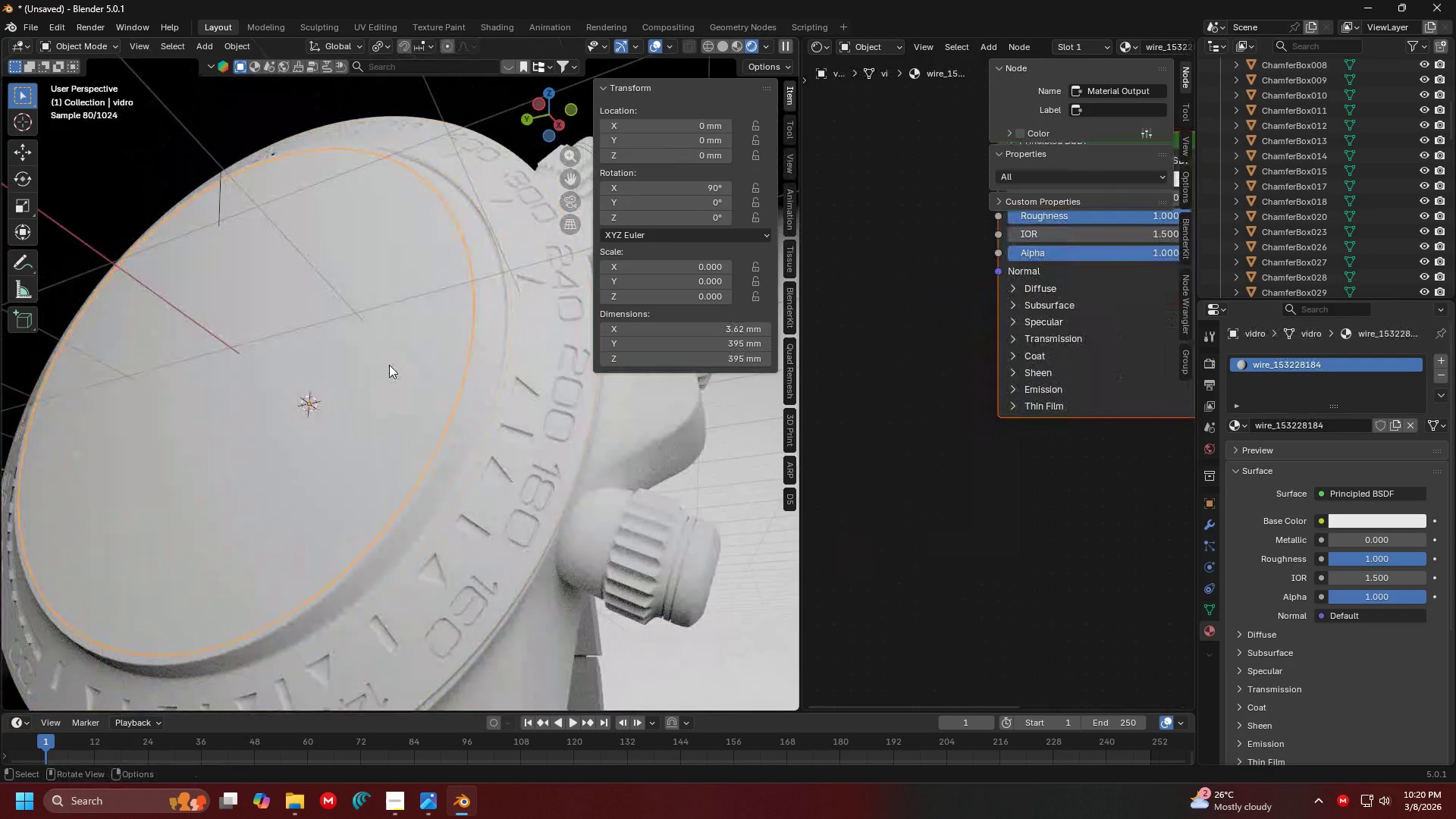 
key(Shift+ShiftLeft)
 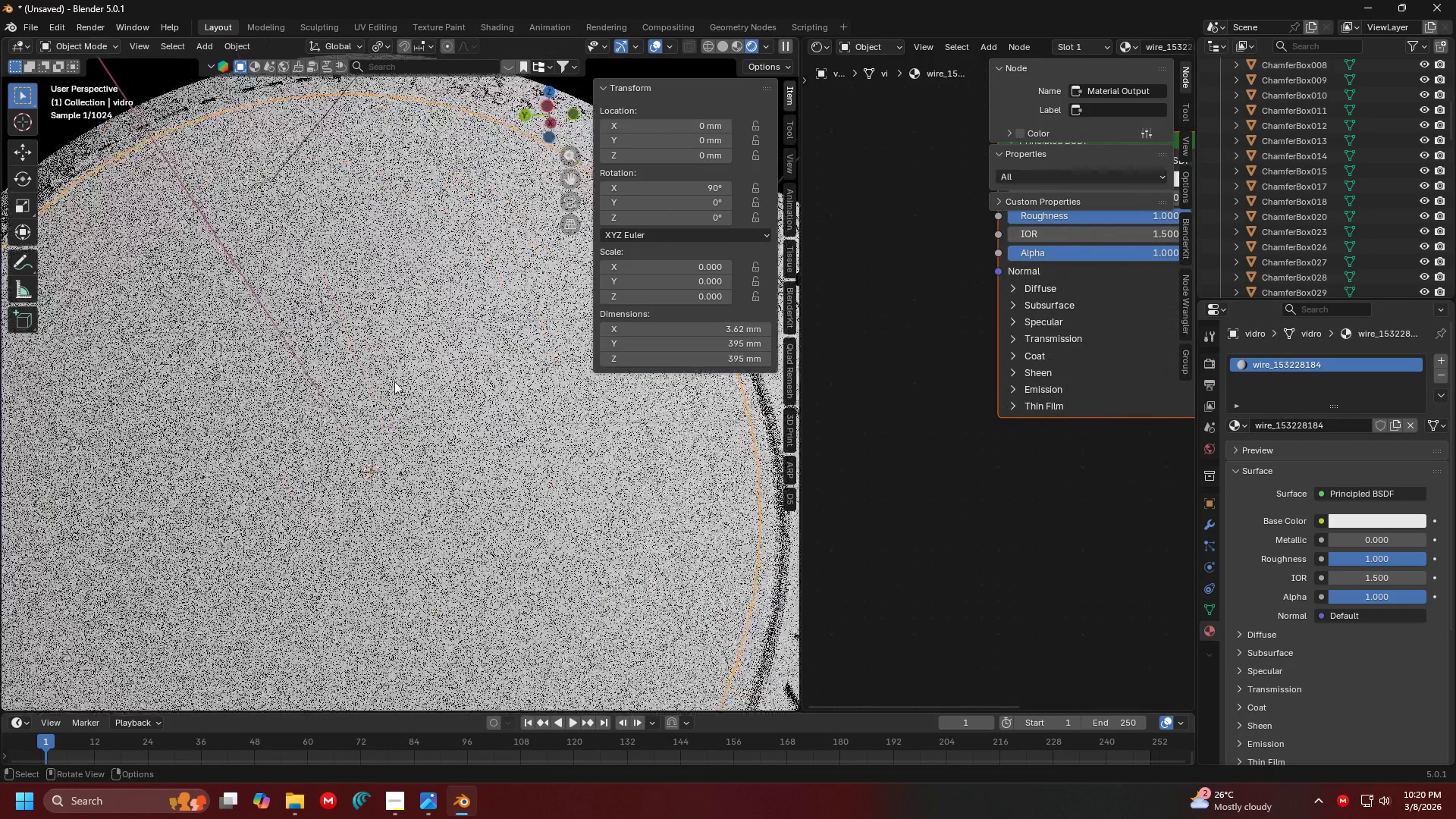 
hold_key(key=ShiftLeft, duration=0.31)
 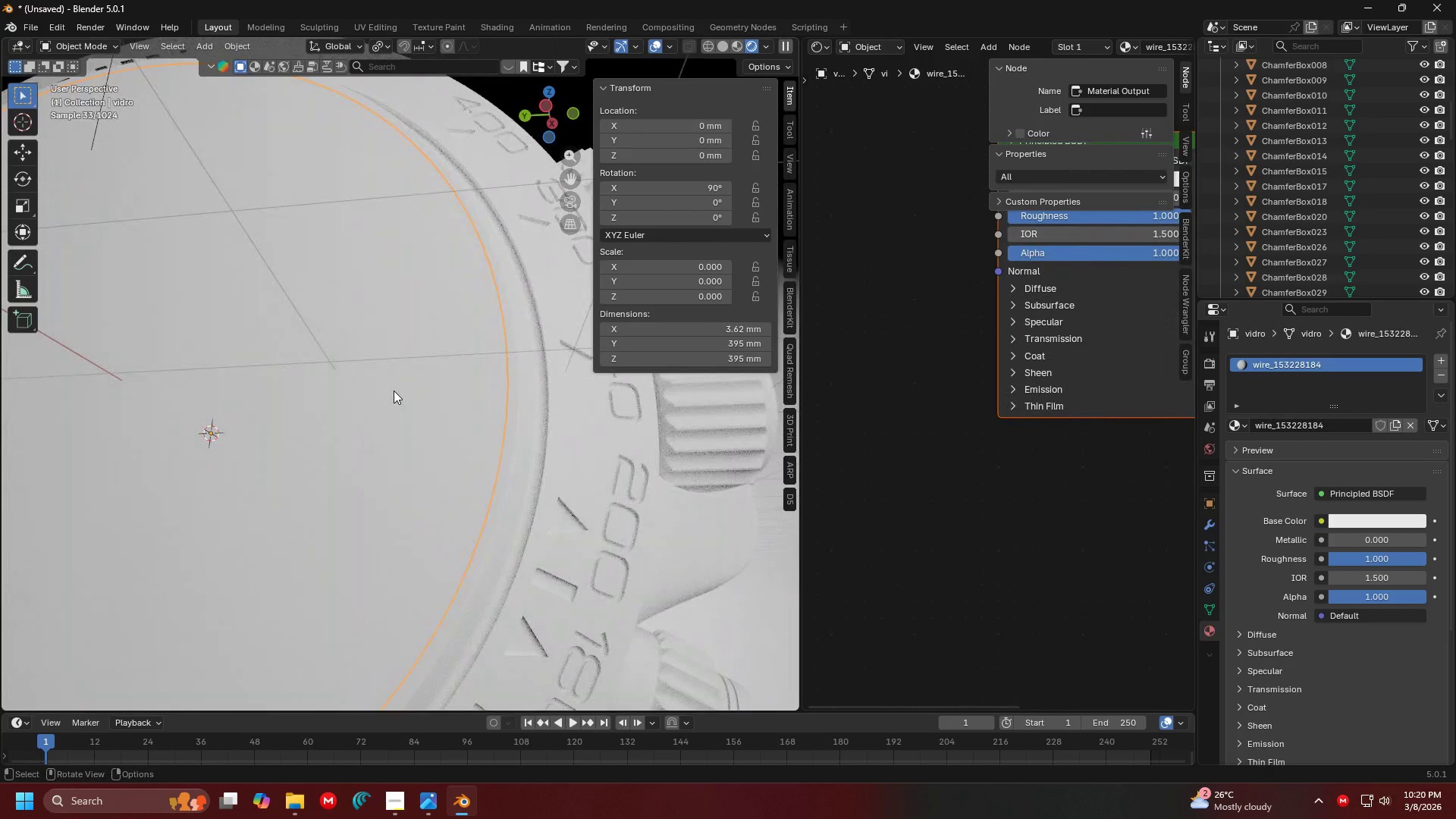 
scroll: coordinate [392, 380], scroll_direction: none, amount: 0.0
 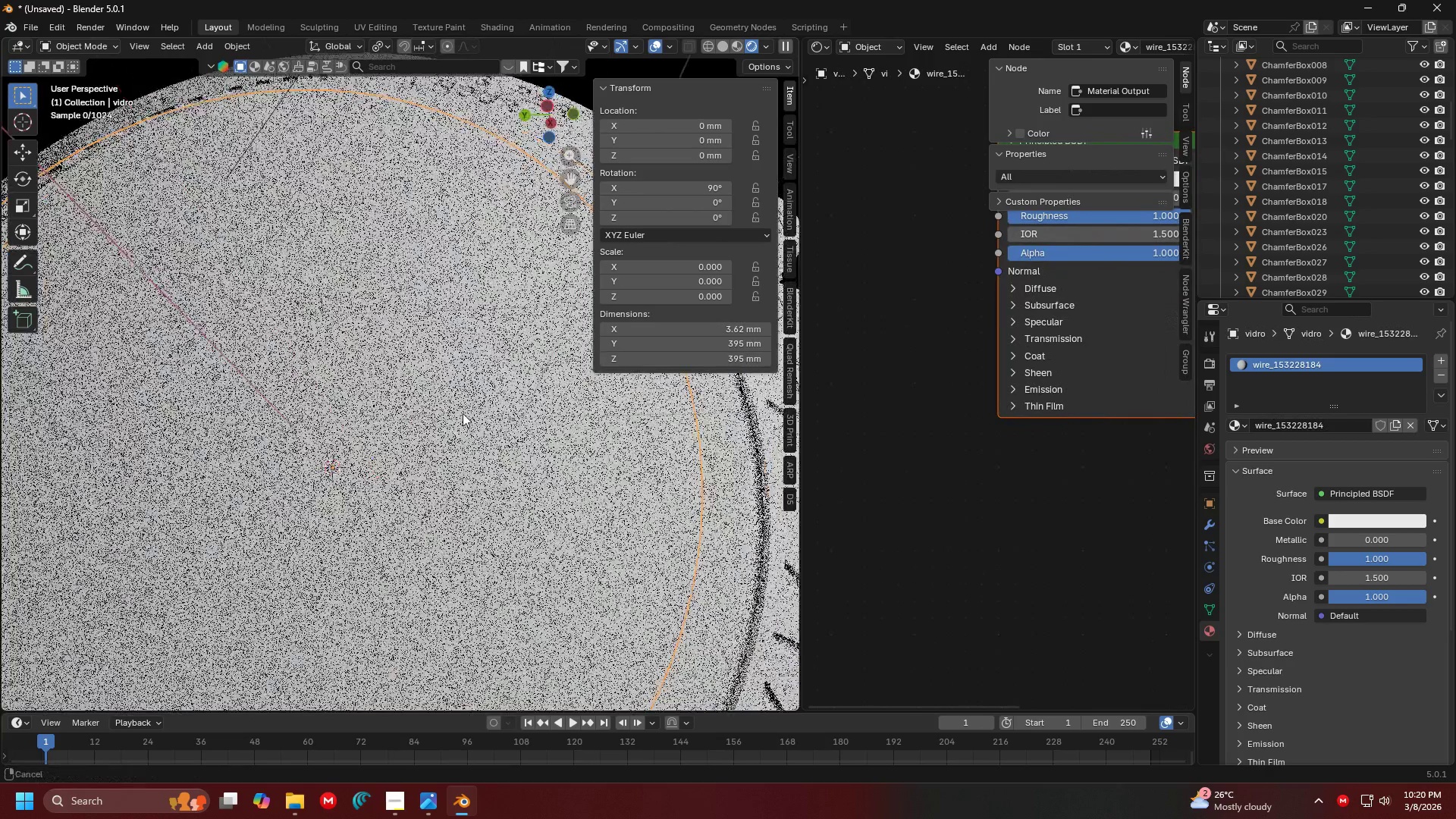 
key(Shift+ShiftLeft)
 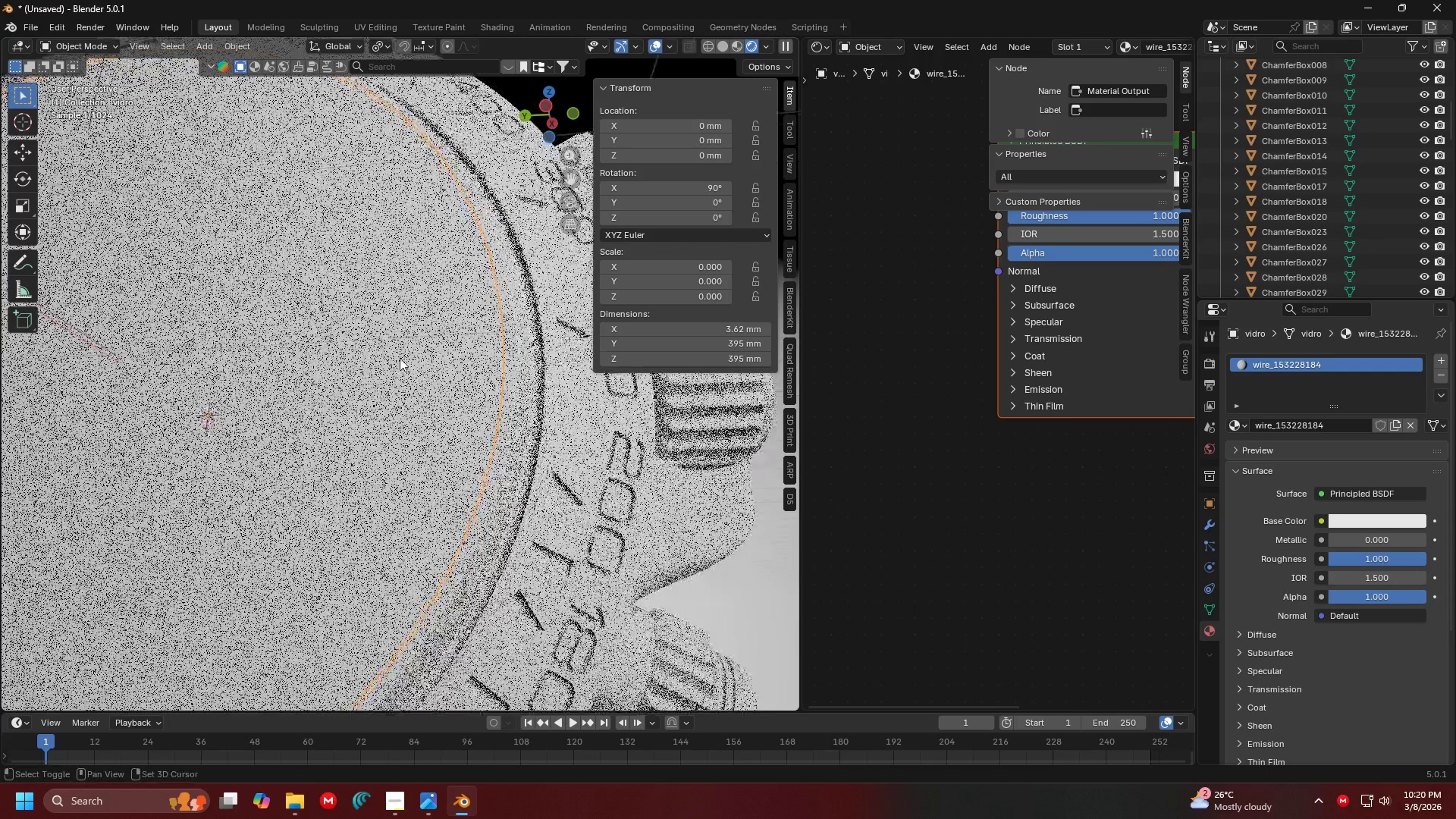 
scroll: coordinate [400, 358], scroll_direction: down, amount: 2.0
 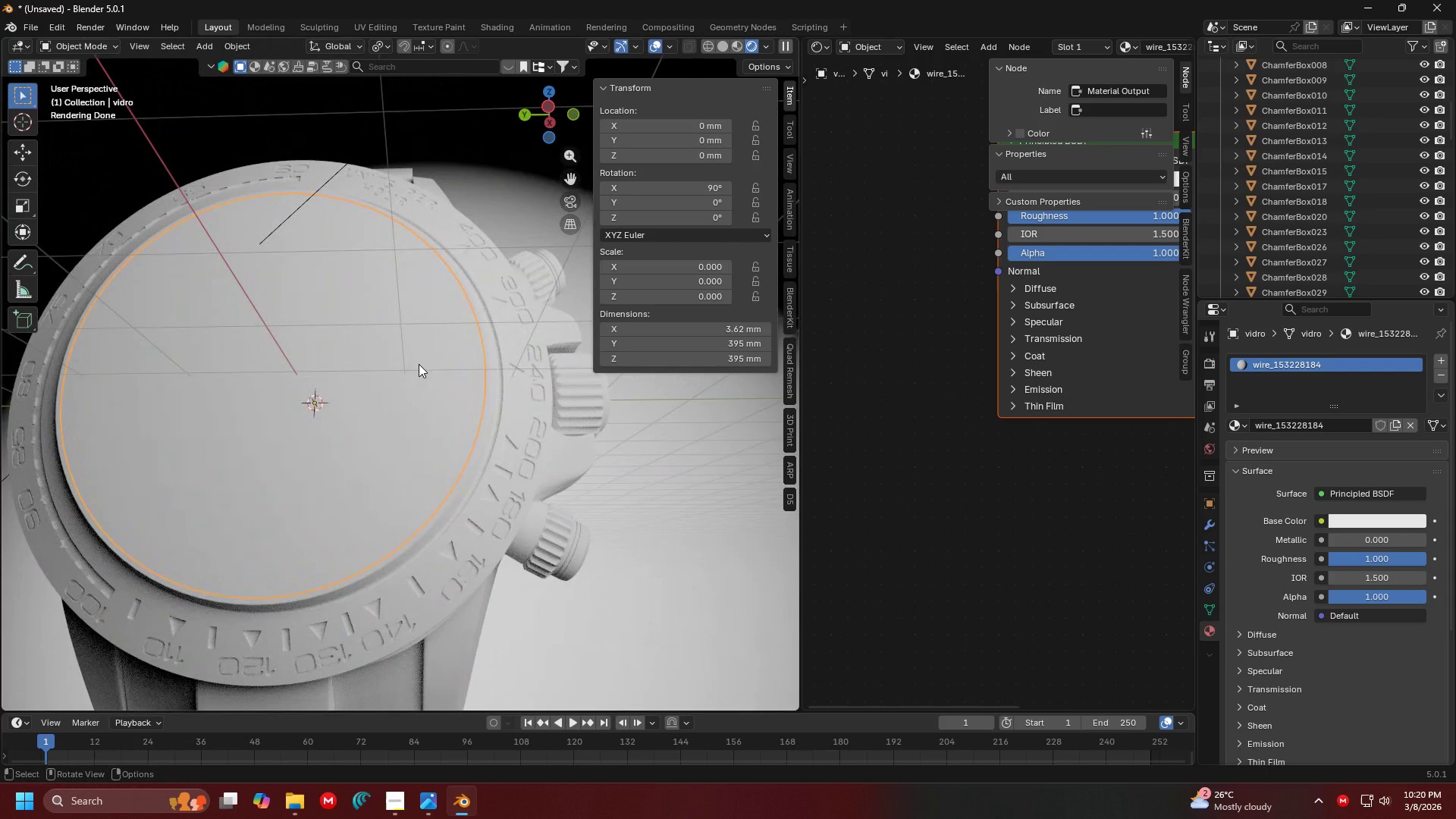 
key(Shift+ShiftLeft)
 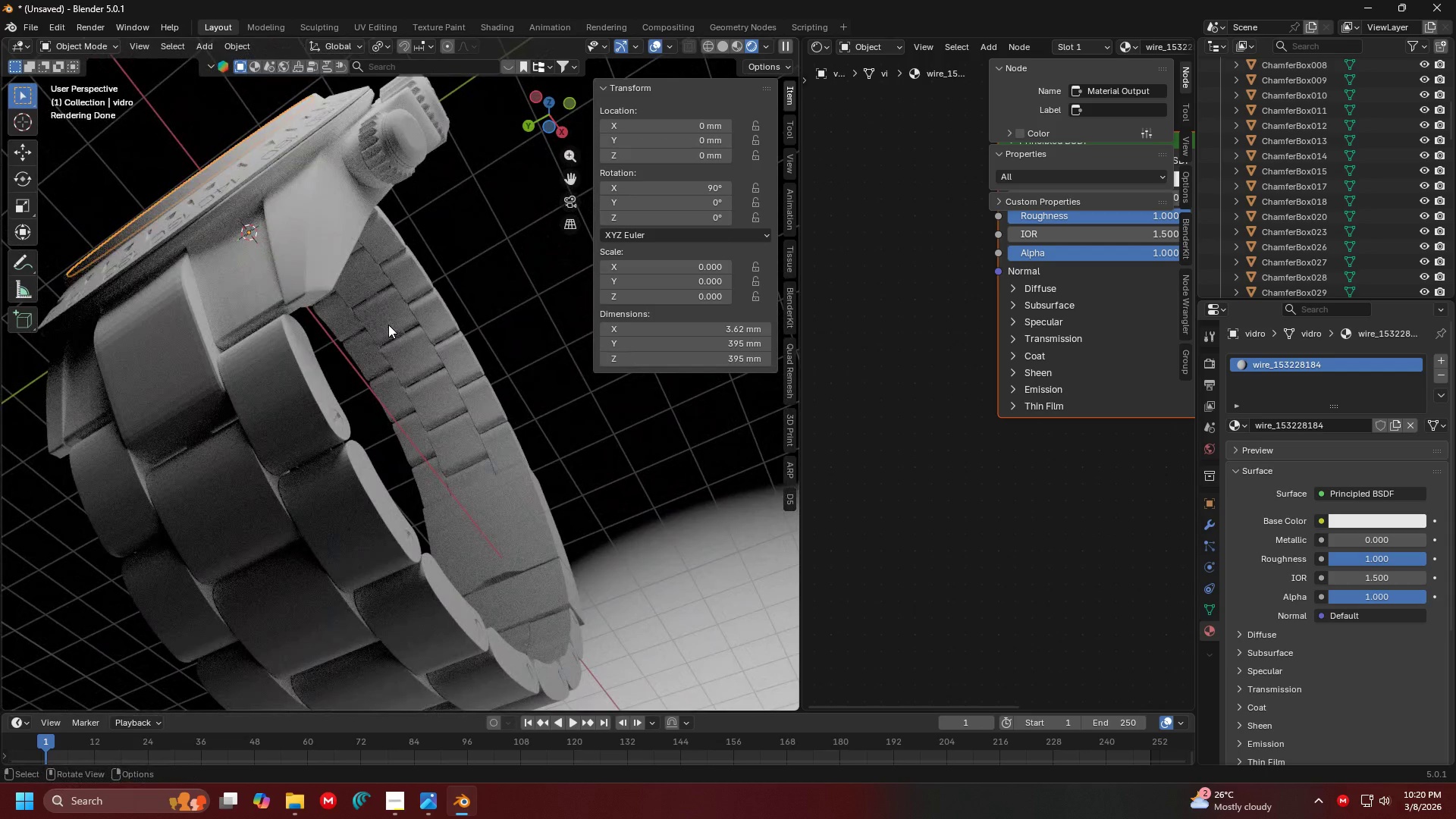 
left_click([231, 374])
 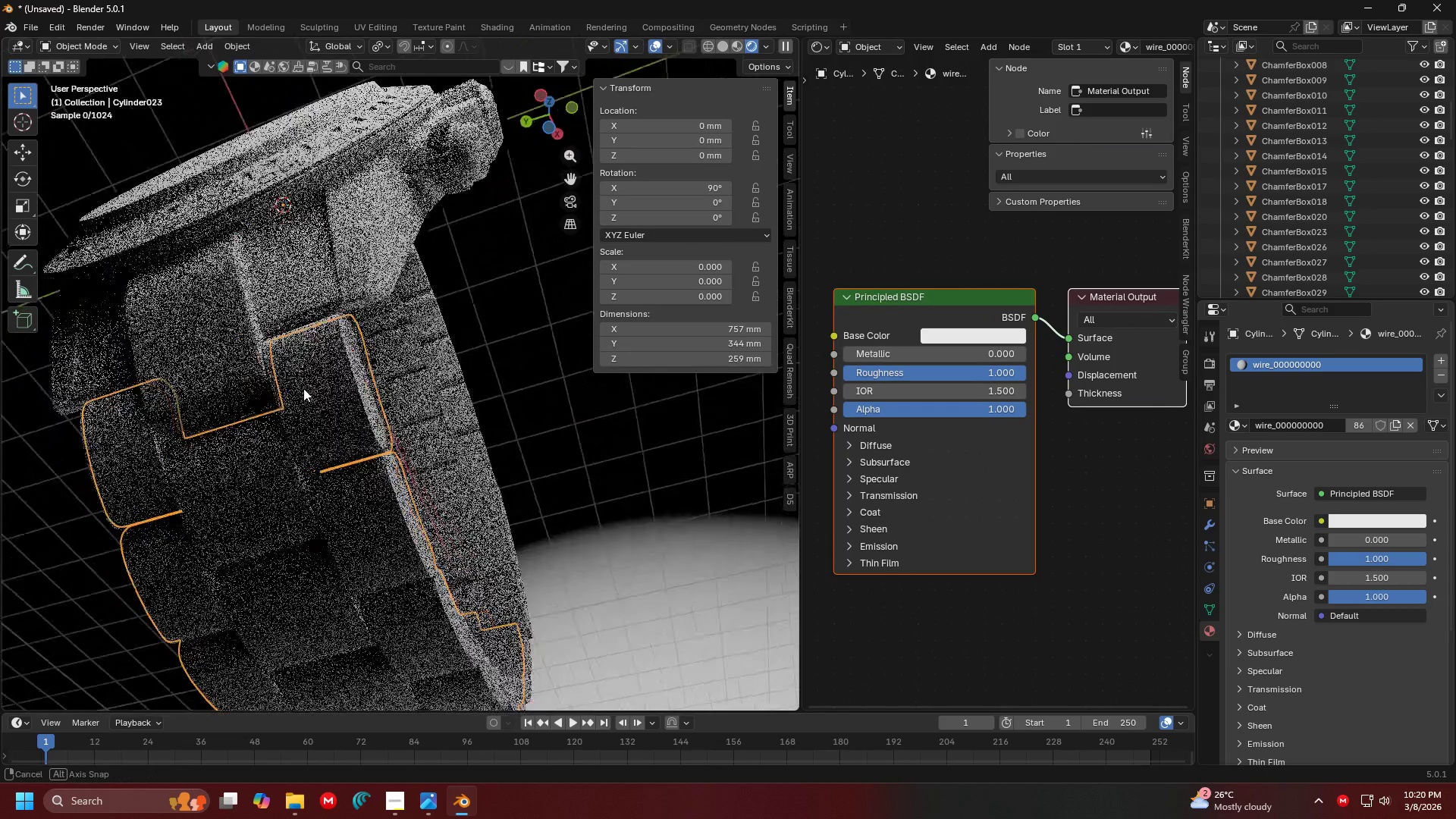 
hold_key(key=ShiftLeft, duration=0.47)
left_click([228, 315])
 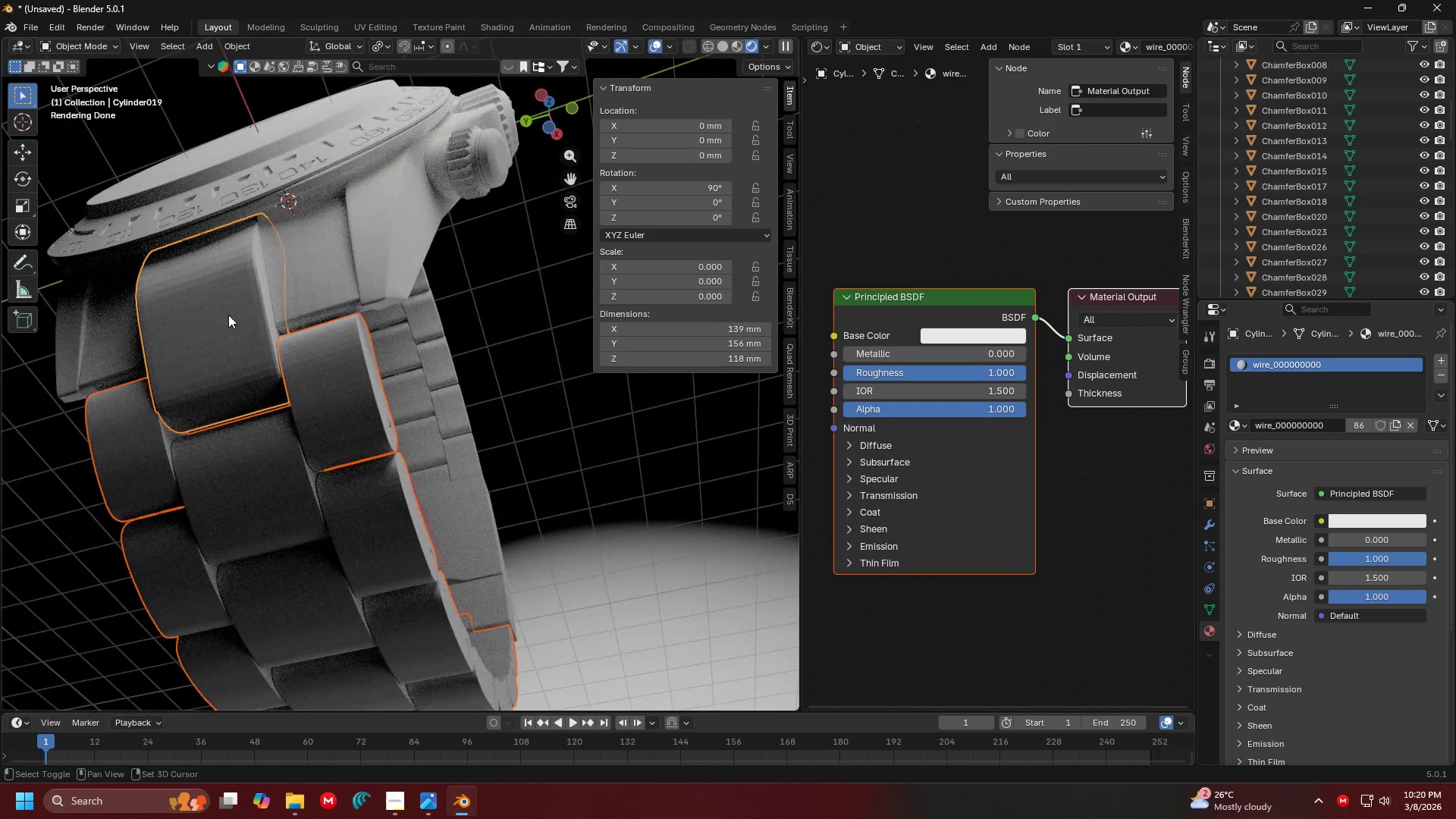 
right_click([228, 315])
 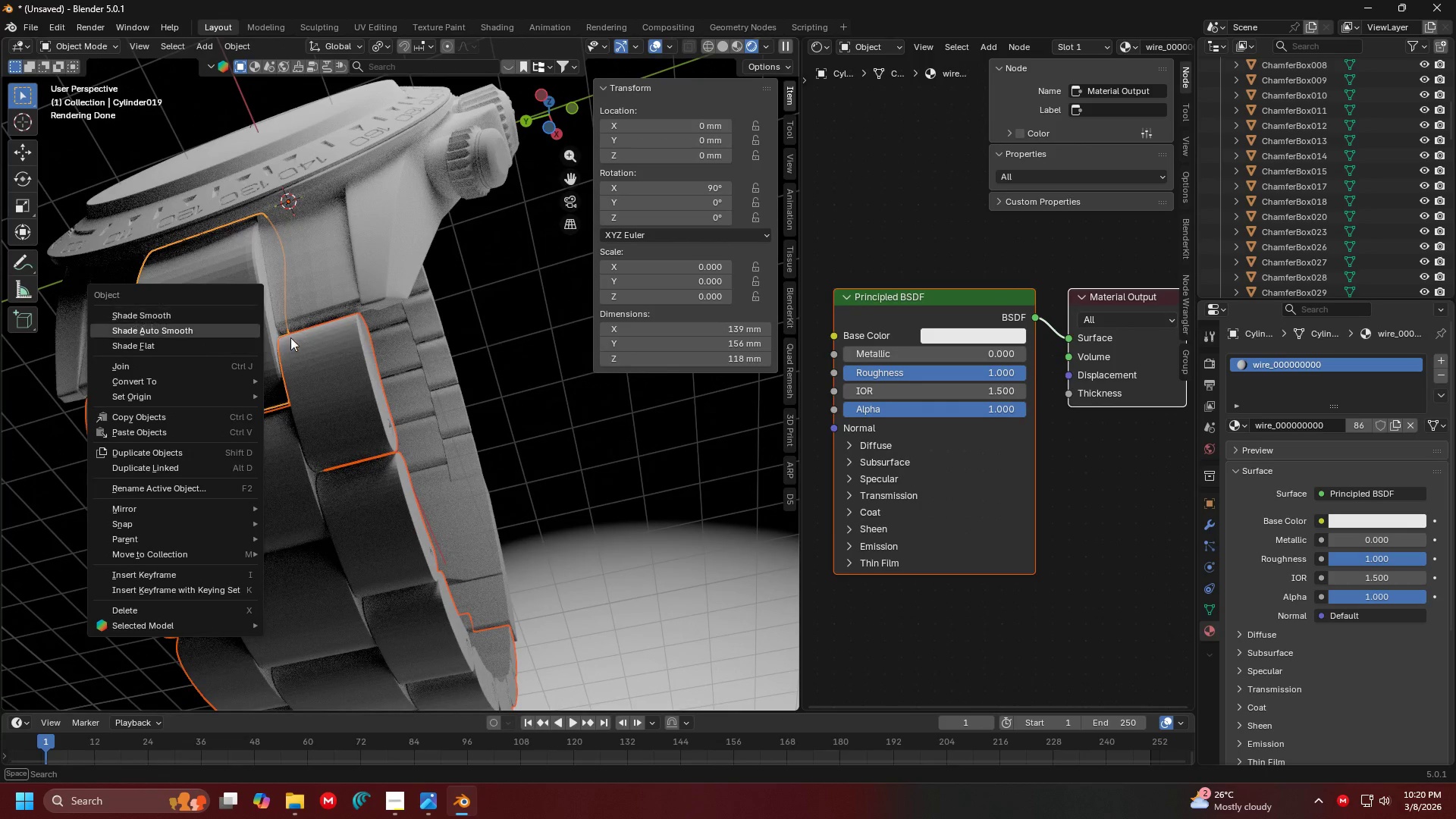 
key(Escape)
 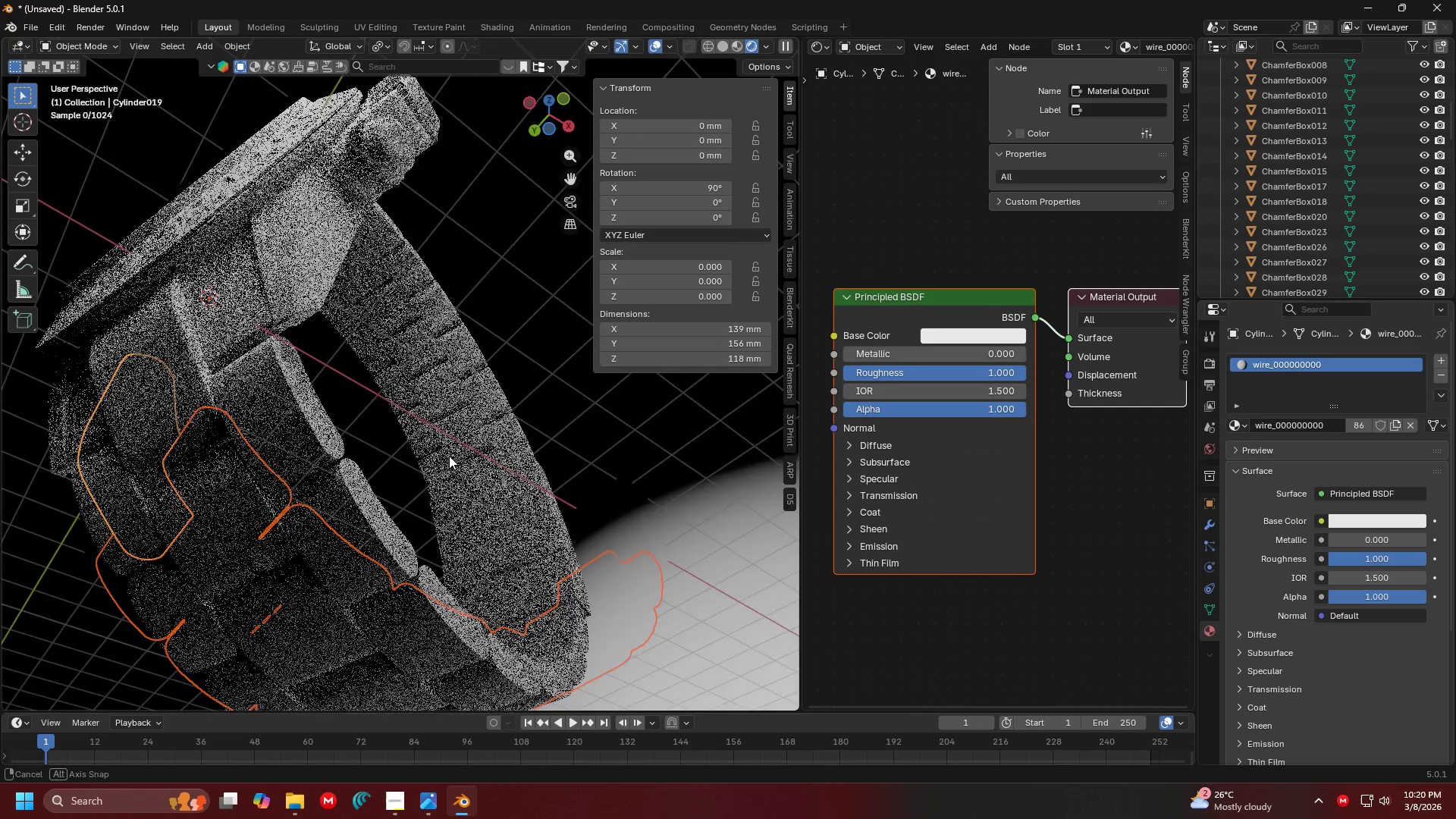 
hold_key(key=ShiftLeft, duration=0.83)
 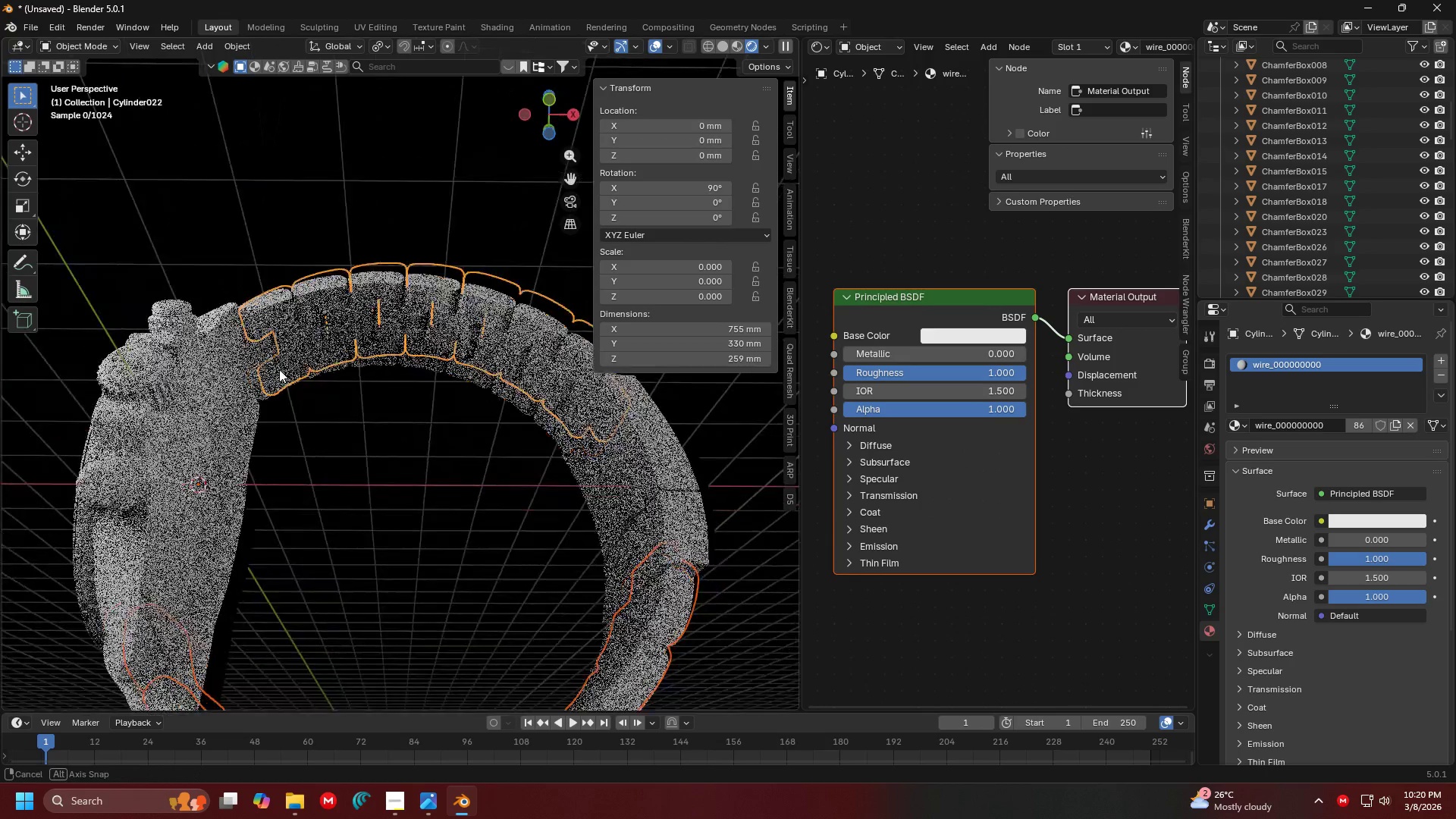 
hold_key(key=ShiftLeft, duration=0.95)
left_click([209, 337])
 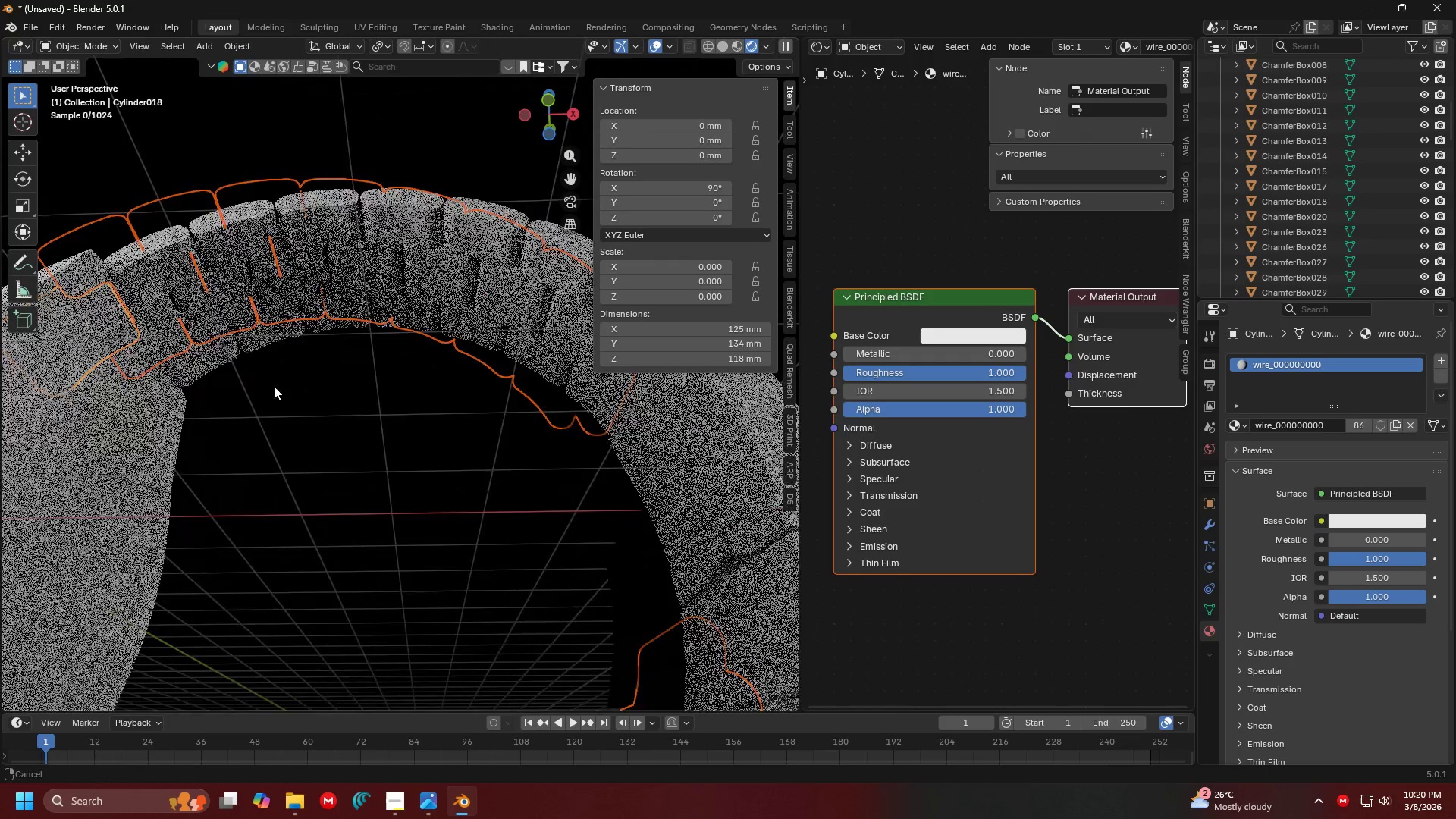 
scroll: coordinate [274, 372], scroll_direction: up, amount: 4.0
 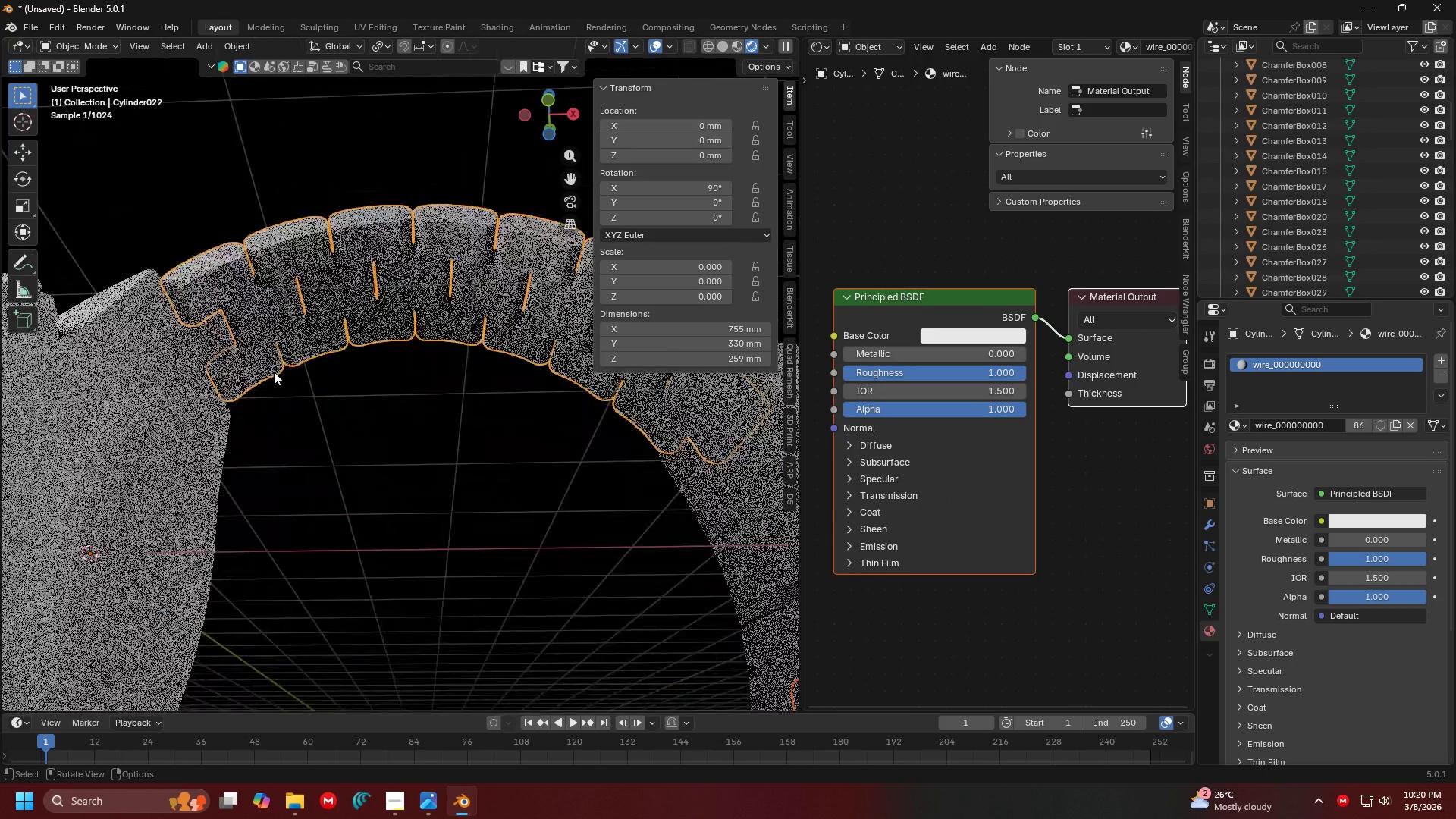 
key(Shift+ShiftLeft)
 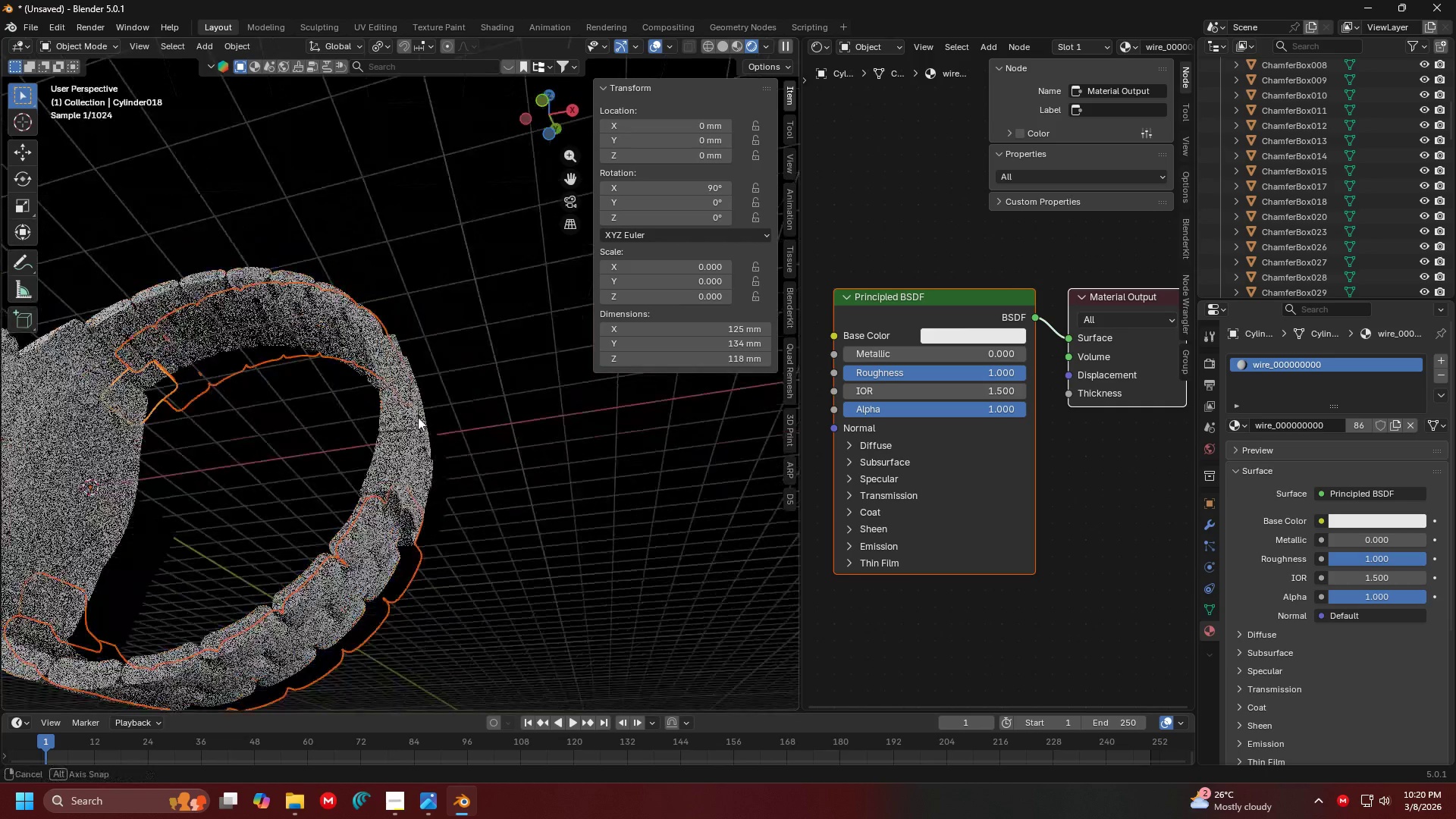 
scroll: coordinate [425, 406], scroll_direction: down, amount: 4.0
 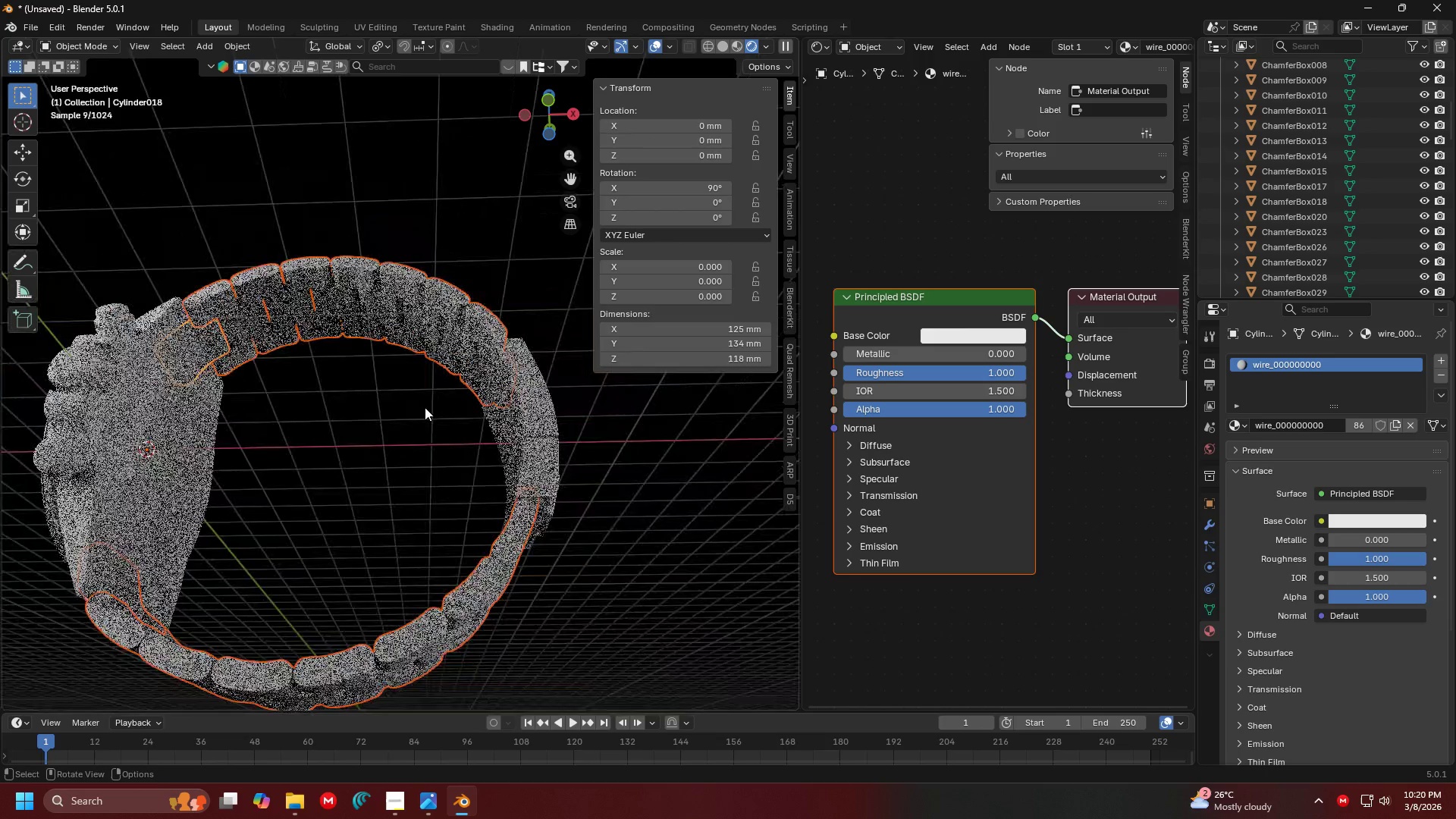 
scroll: coordinate [375, 429], scroll_direction: up, amount: 2.0
 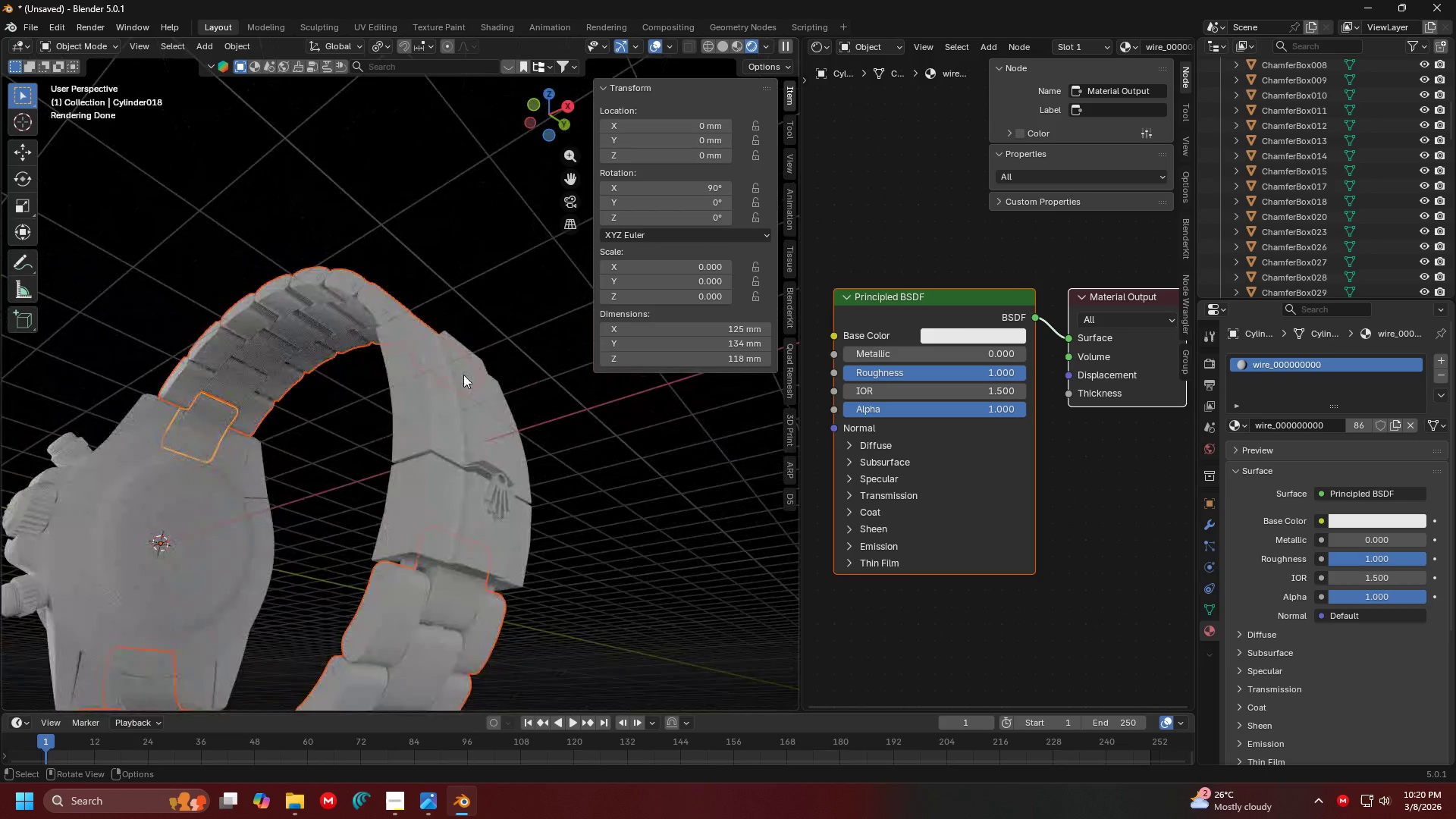 
key(Shift+ShiftLeft)
 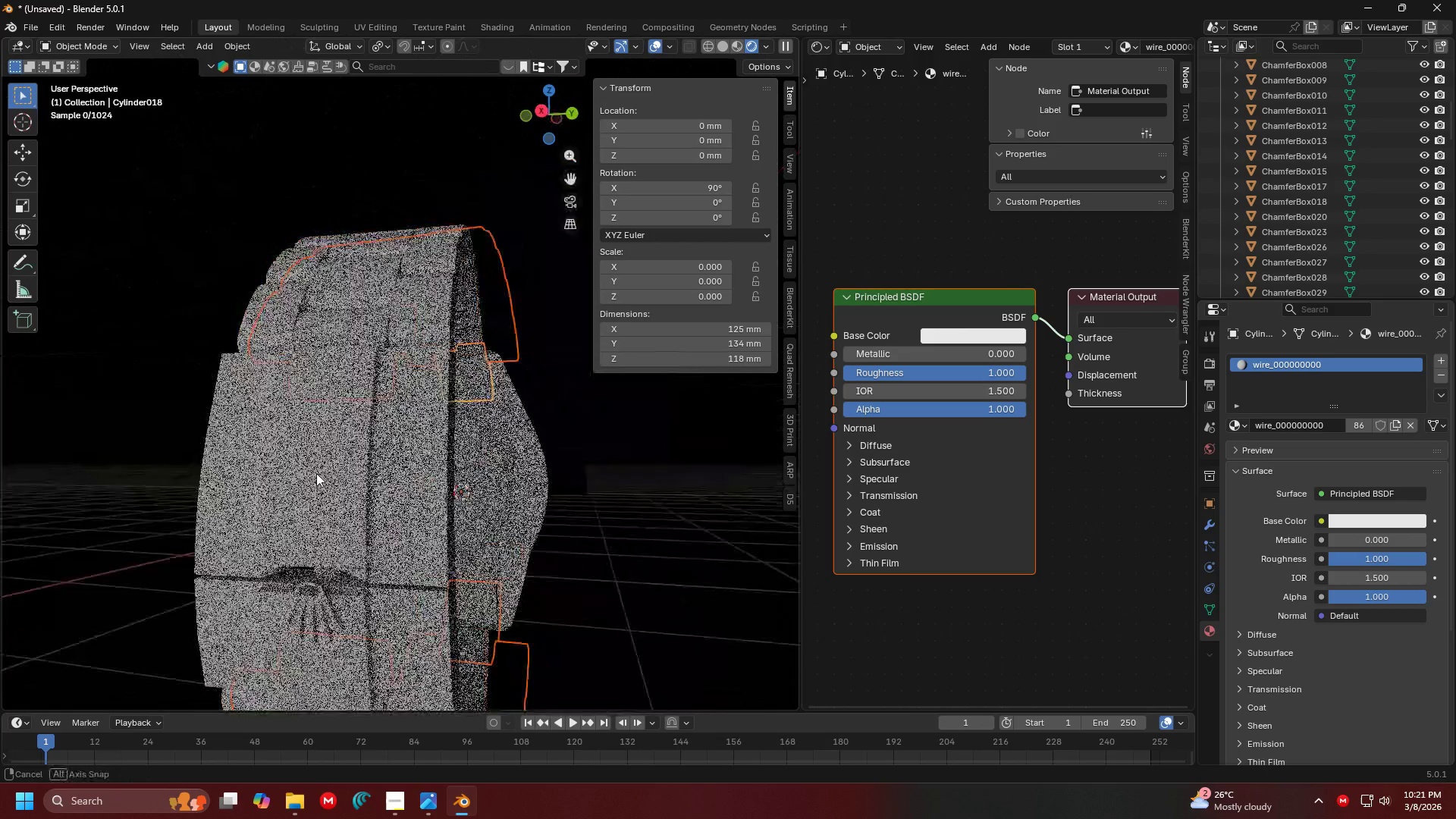 
scroll: coordinate [339, 436], scroll_direction: up, amount: 2.0
 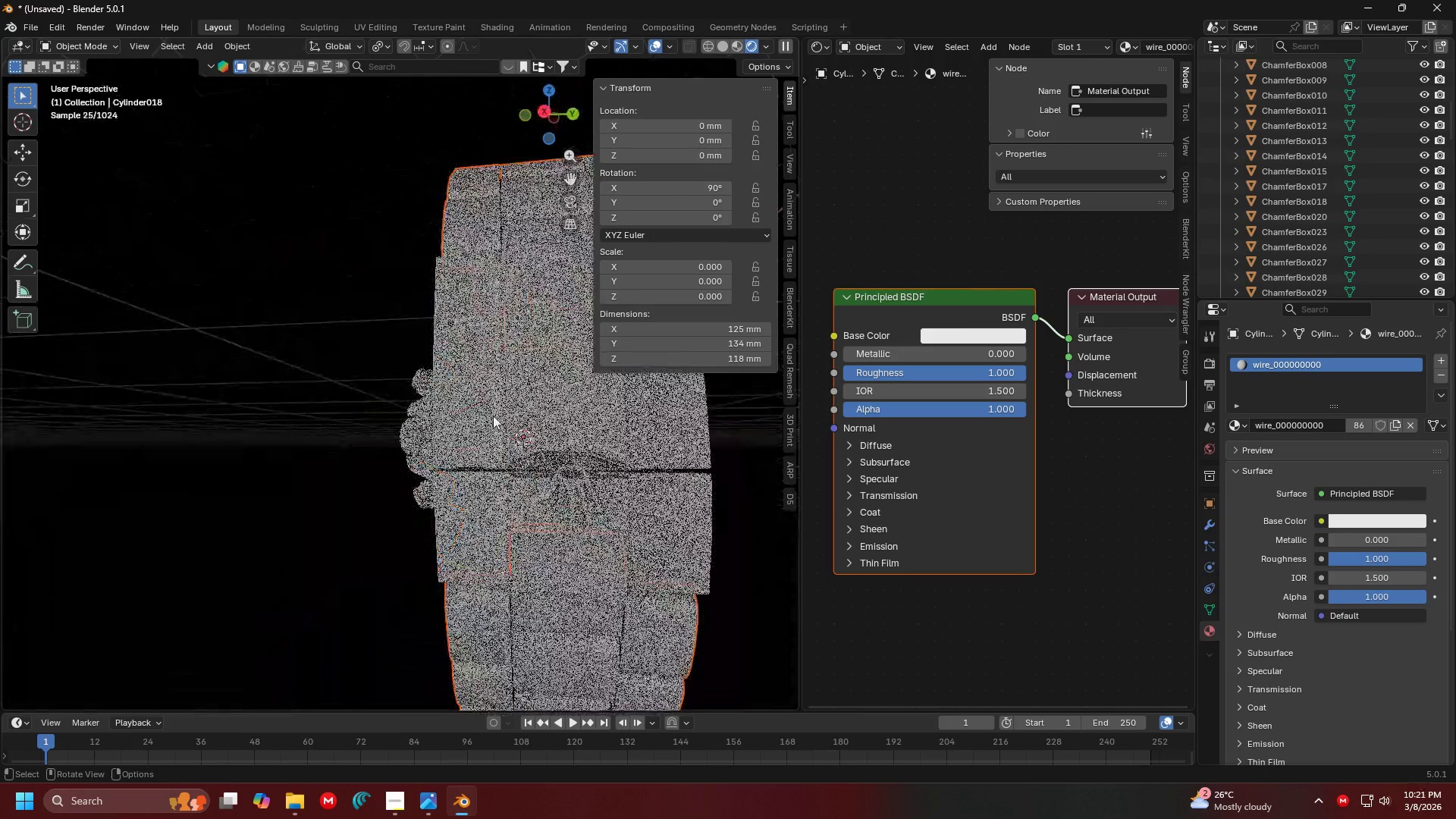 
key(Shift+ShiftLeft)
 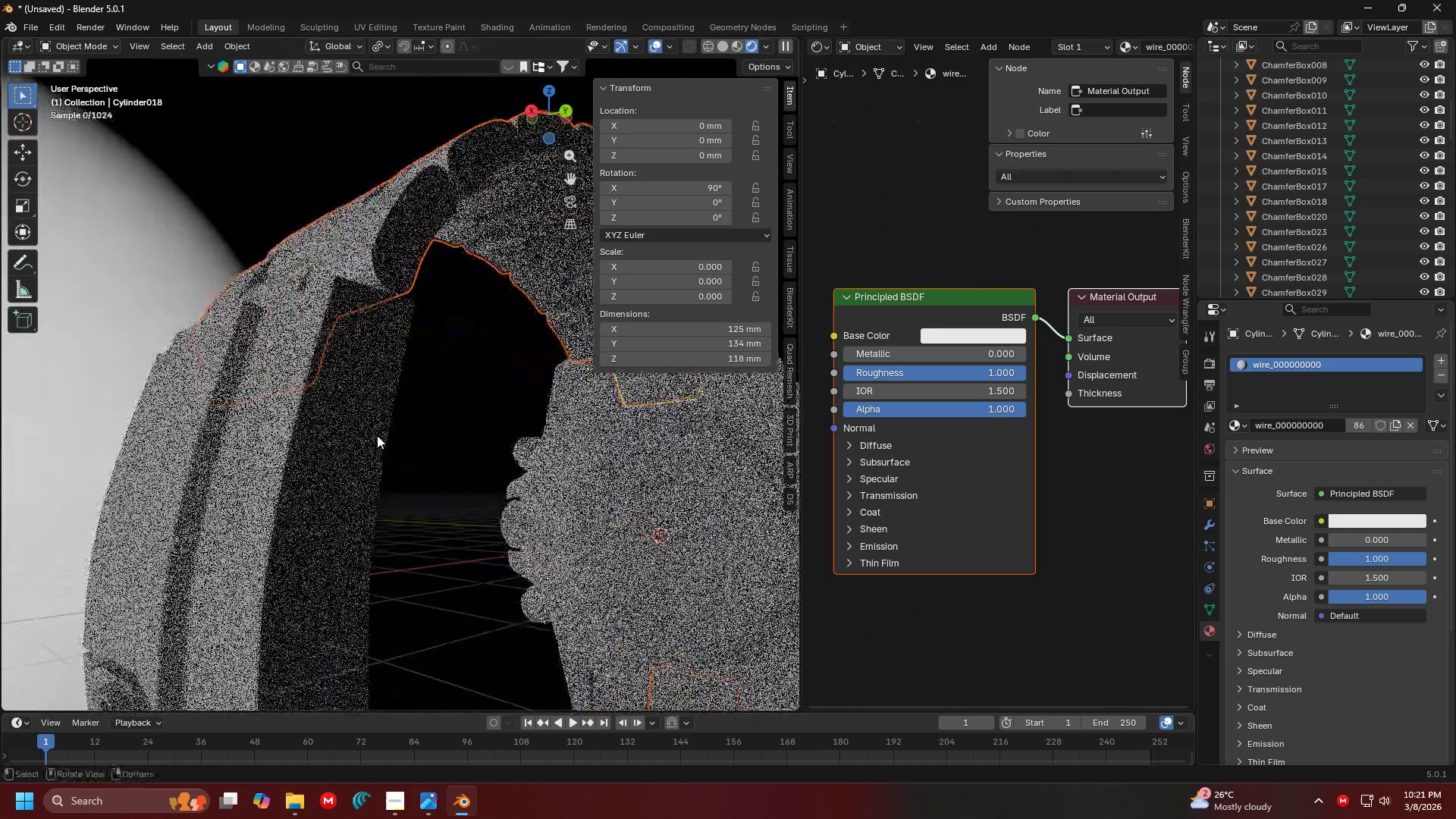 
scroll: coordinate [325, 475], scroll_direction: up, amount: 3.0
 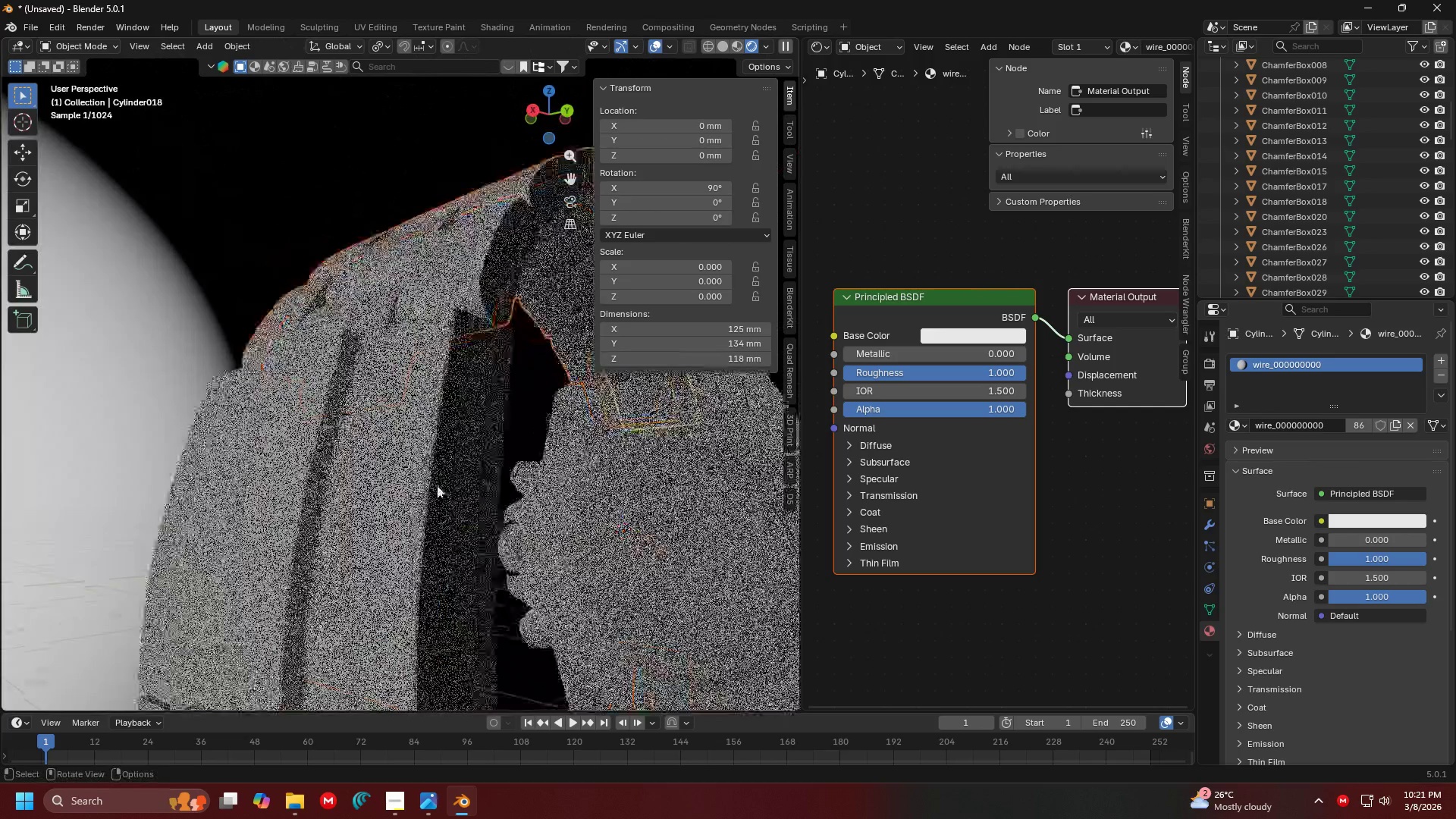 
right_click([386, 331])
 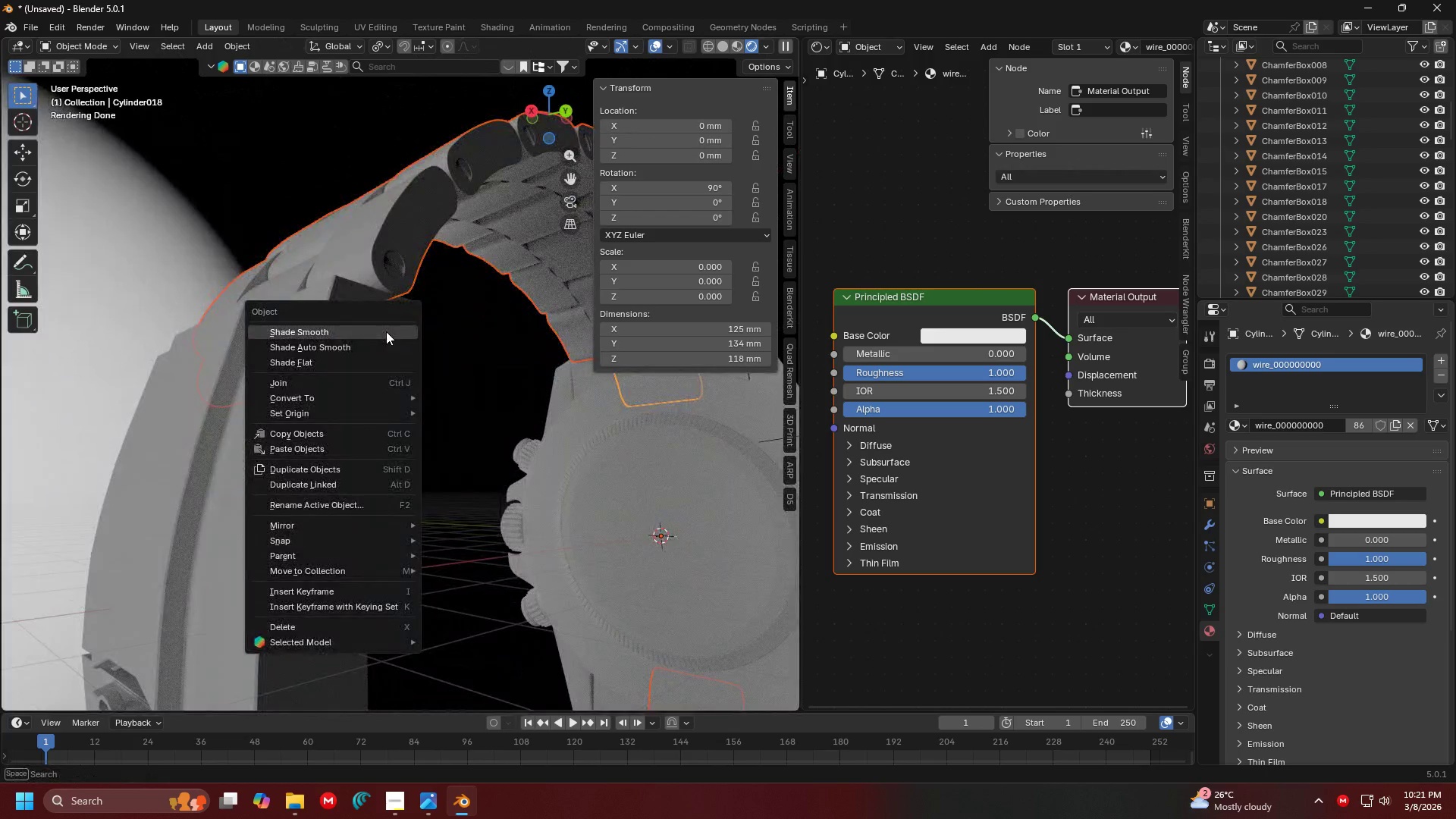 
left_click([386, 331])
 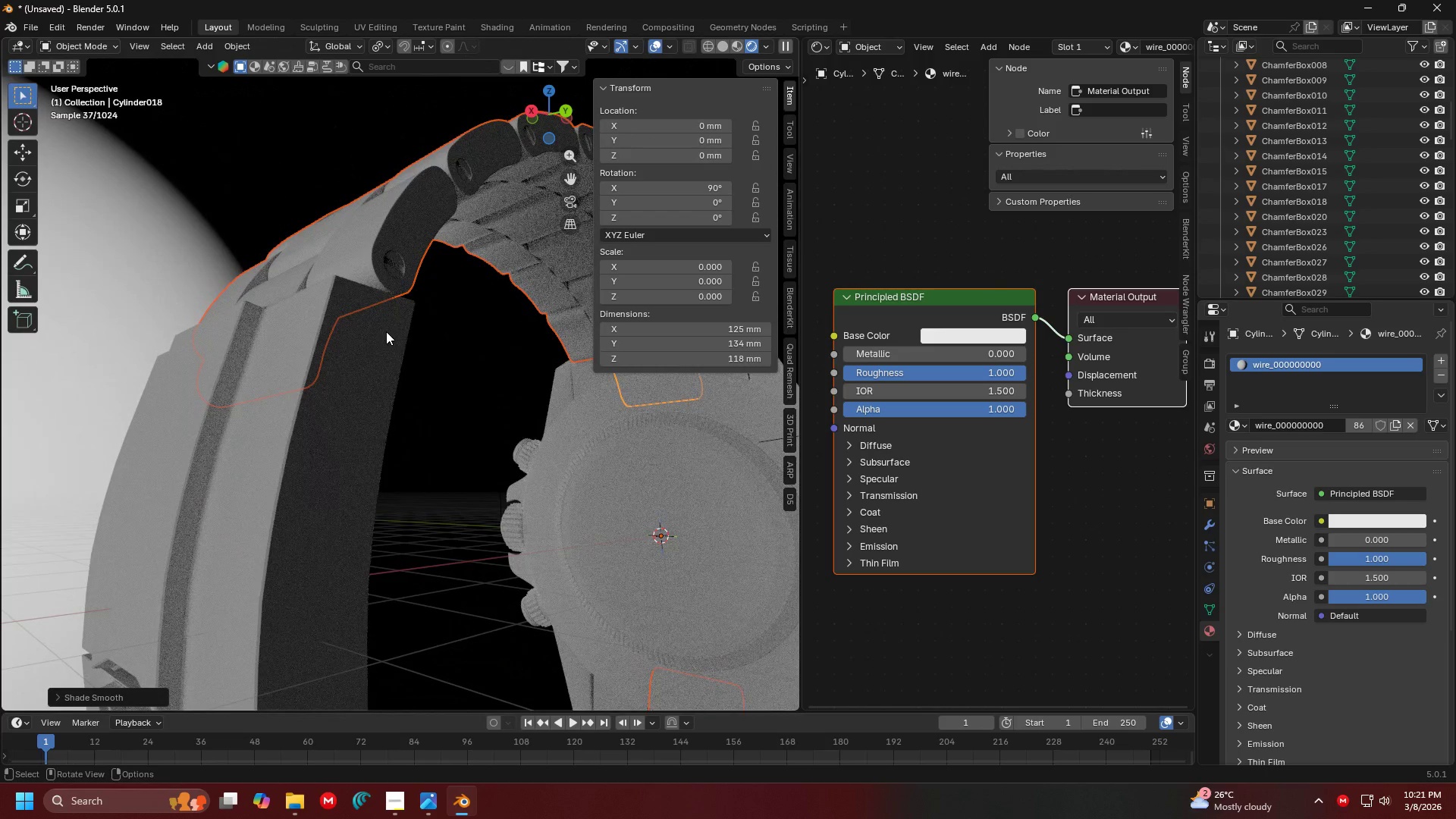 
key(Shift+ShiftLeft)
 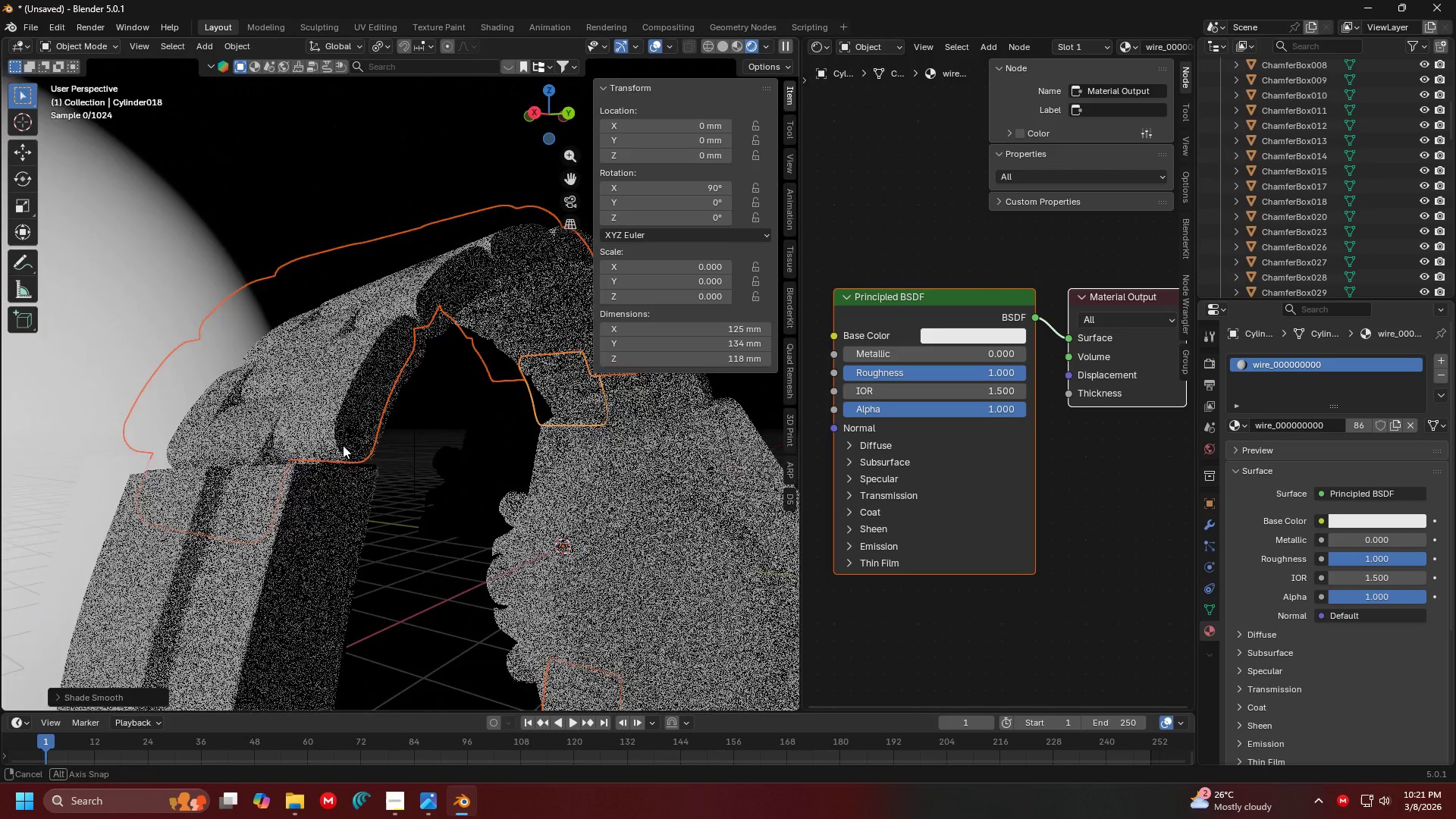 
scroll: coordinate [423, 502], scroll_direction: up, amount: 4.0
 